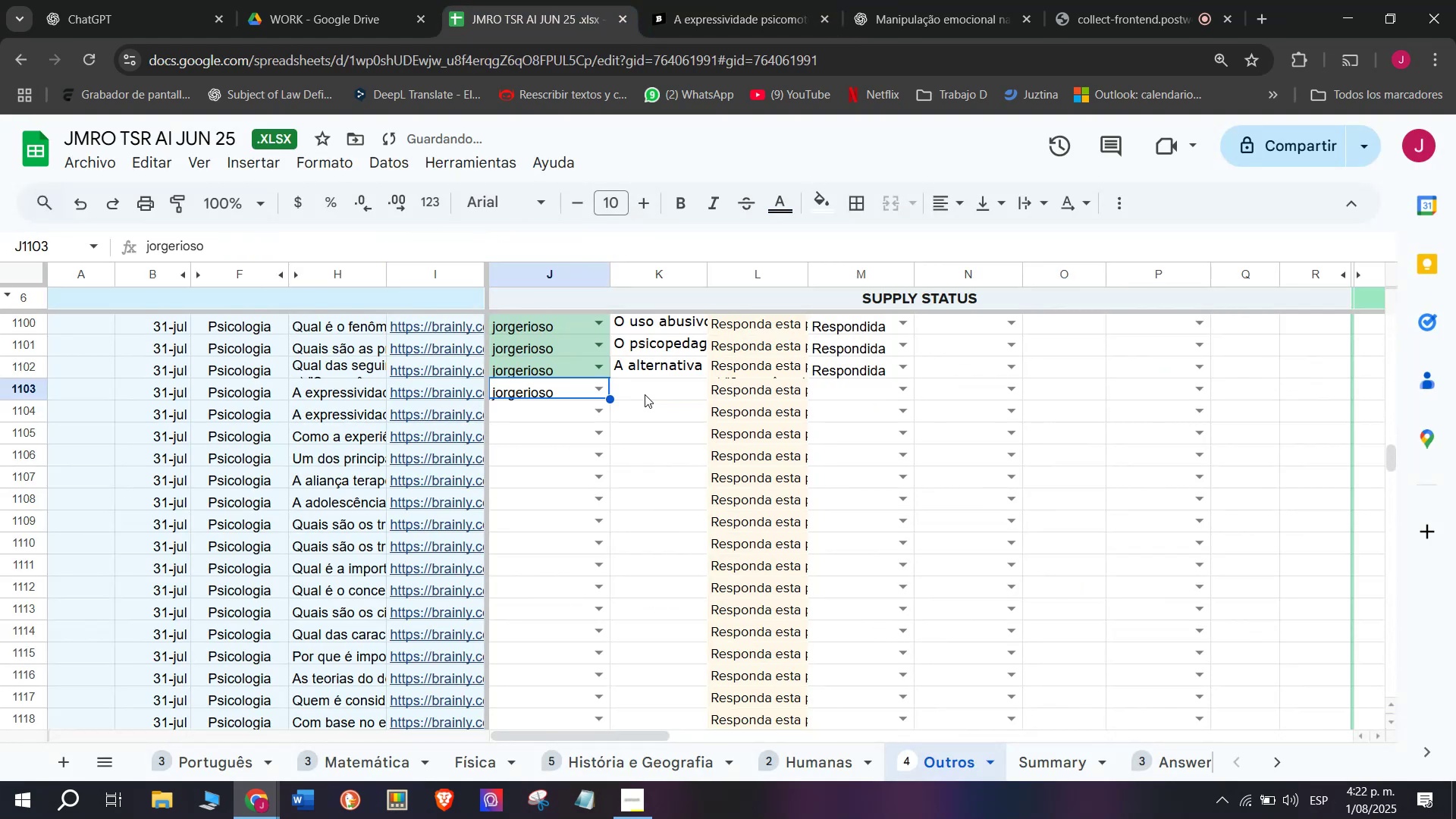 
left_click([650, 394])
 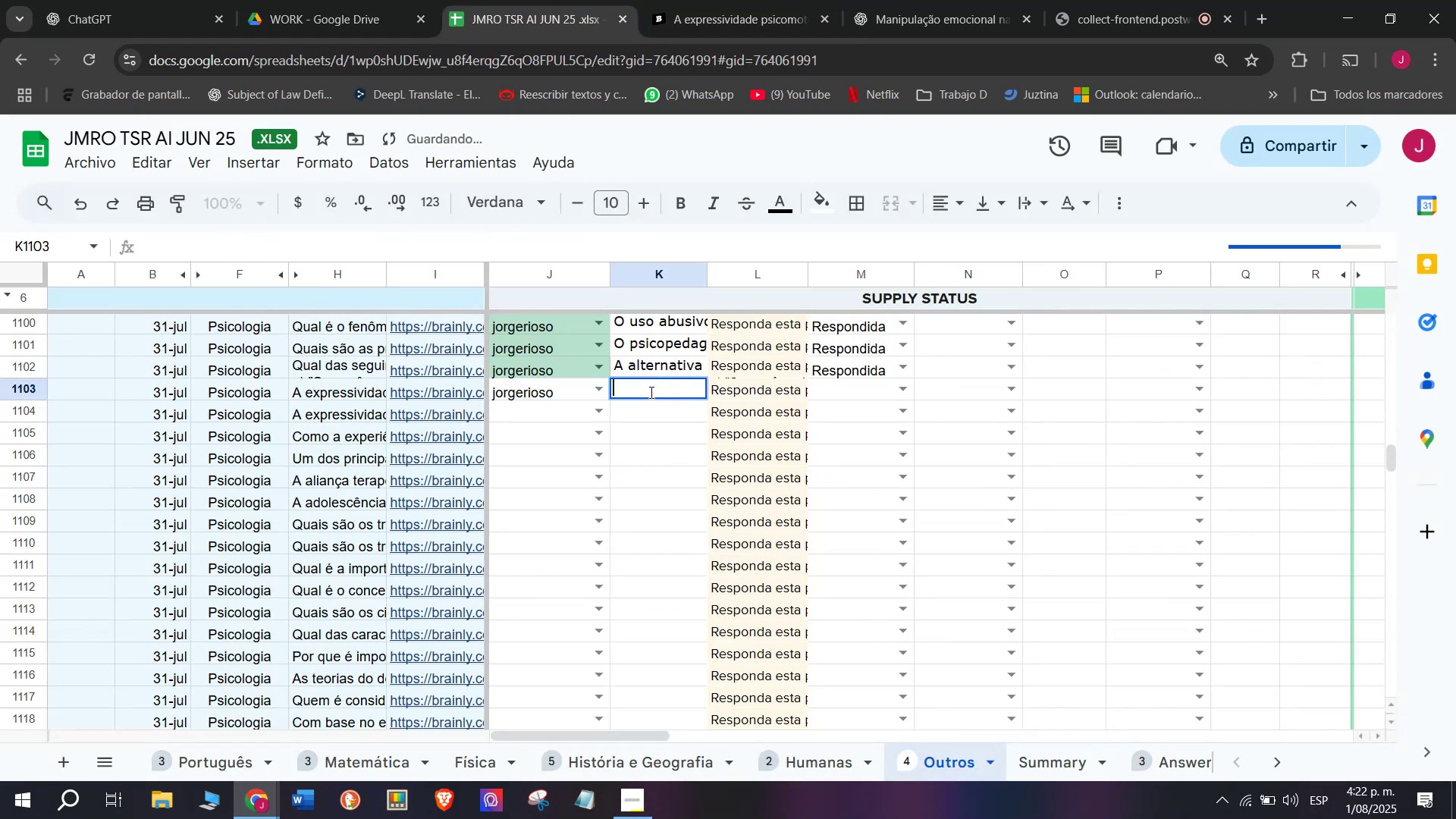 
key(Control+V)
 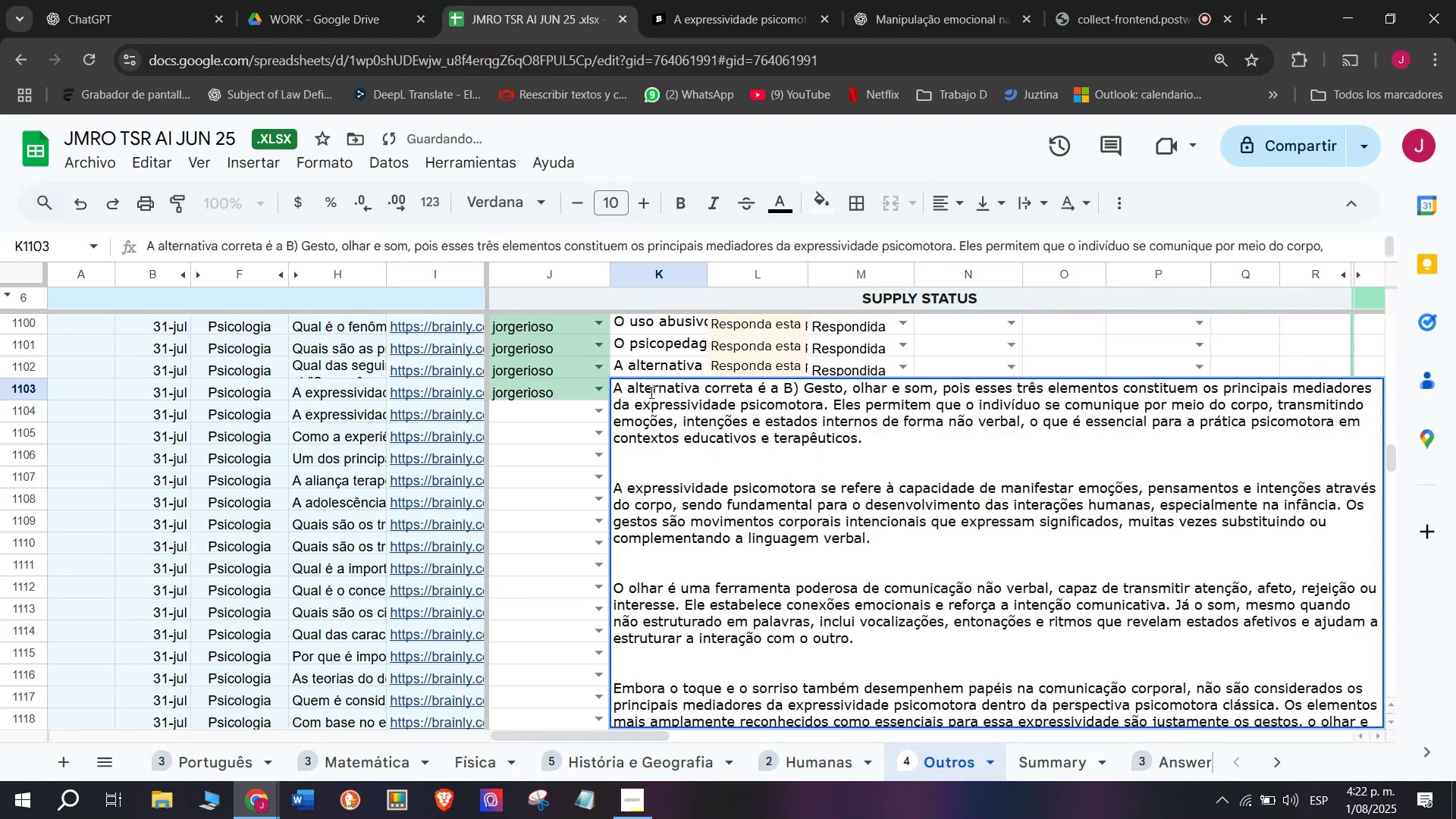 
key(Enter)
 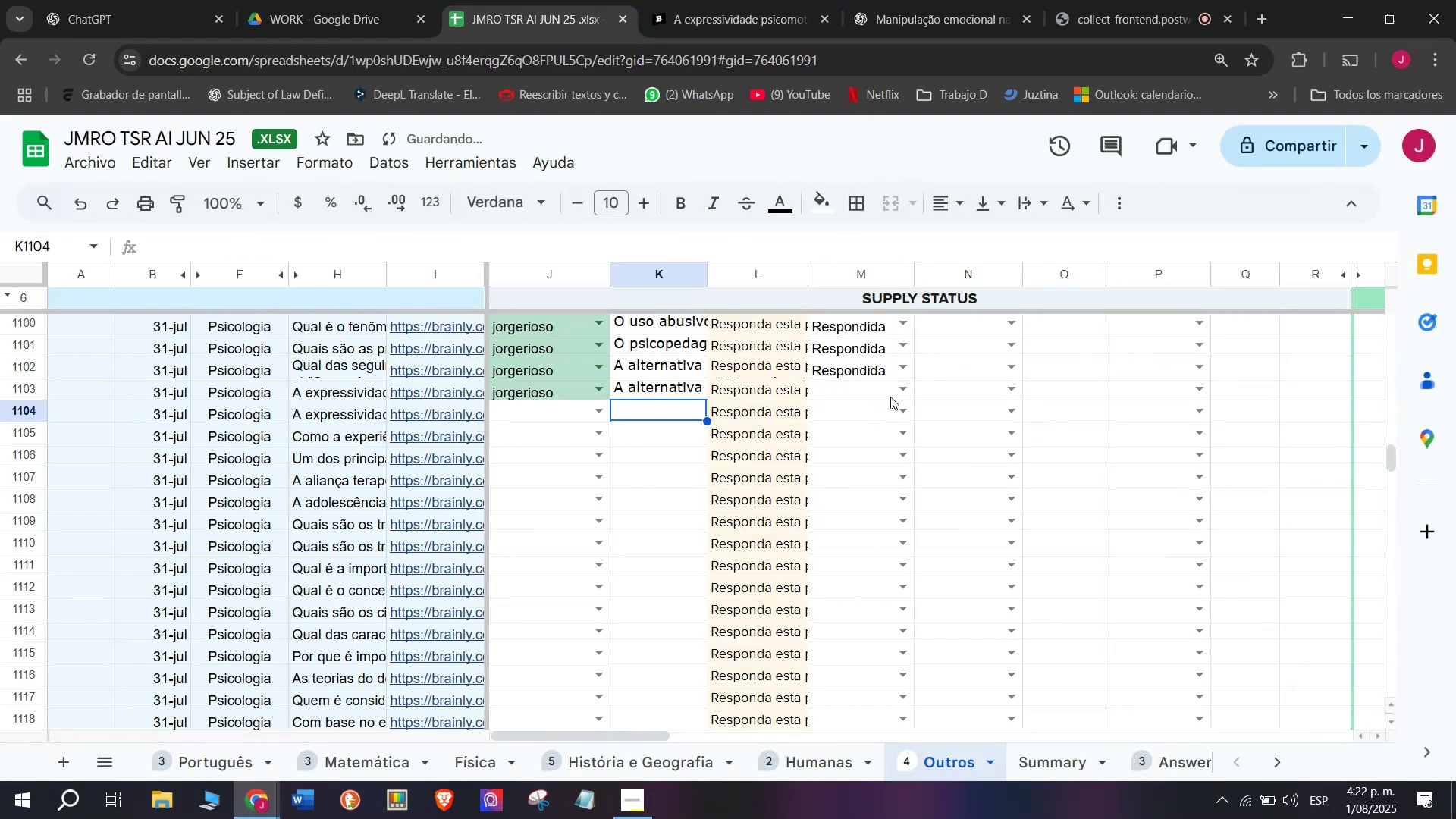 
left_click([896, 396])
 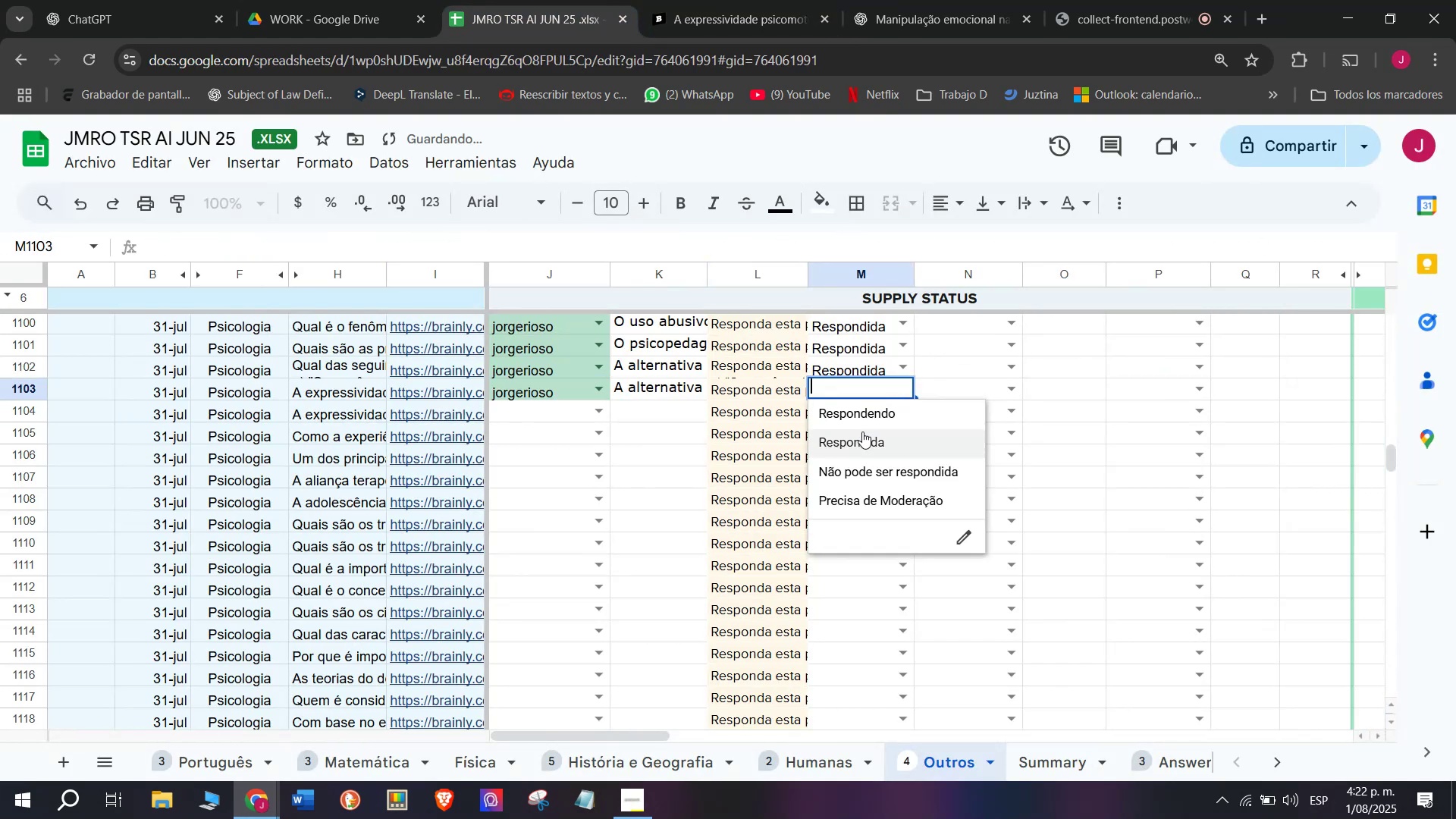 
left_click([862, 431])
 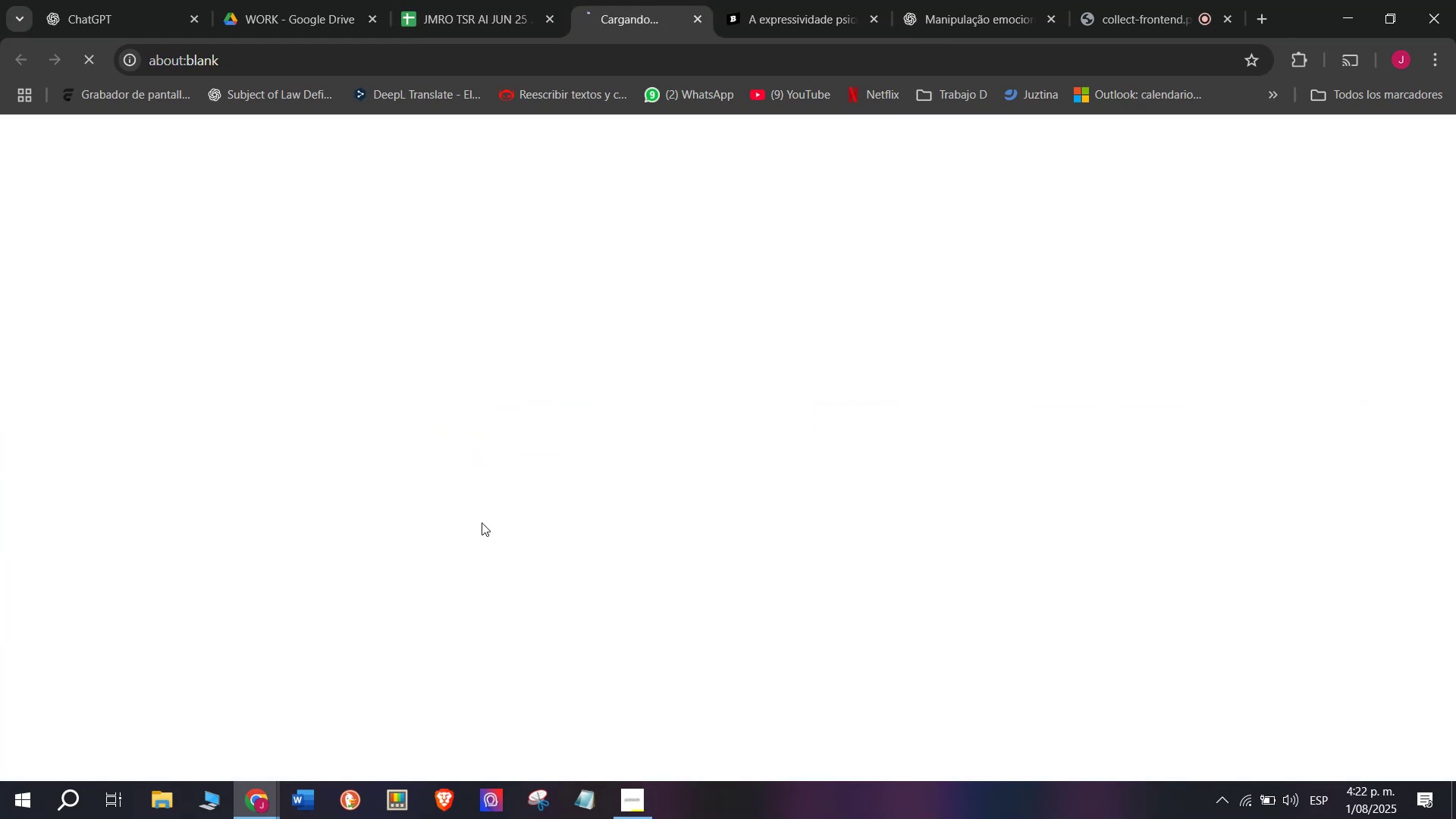 
left_click([770, 0])
 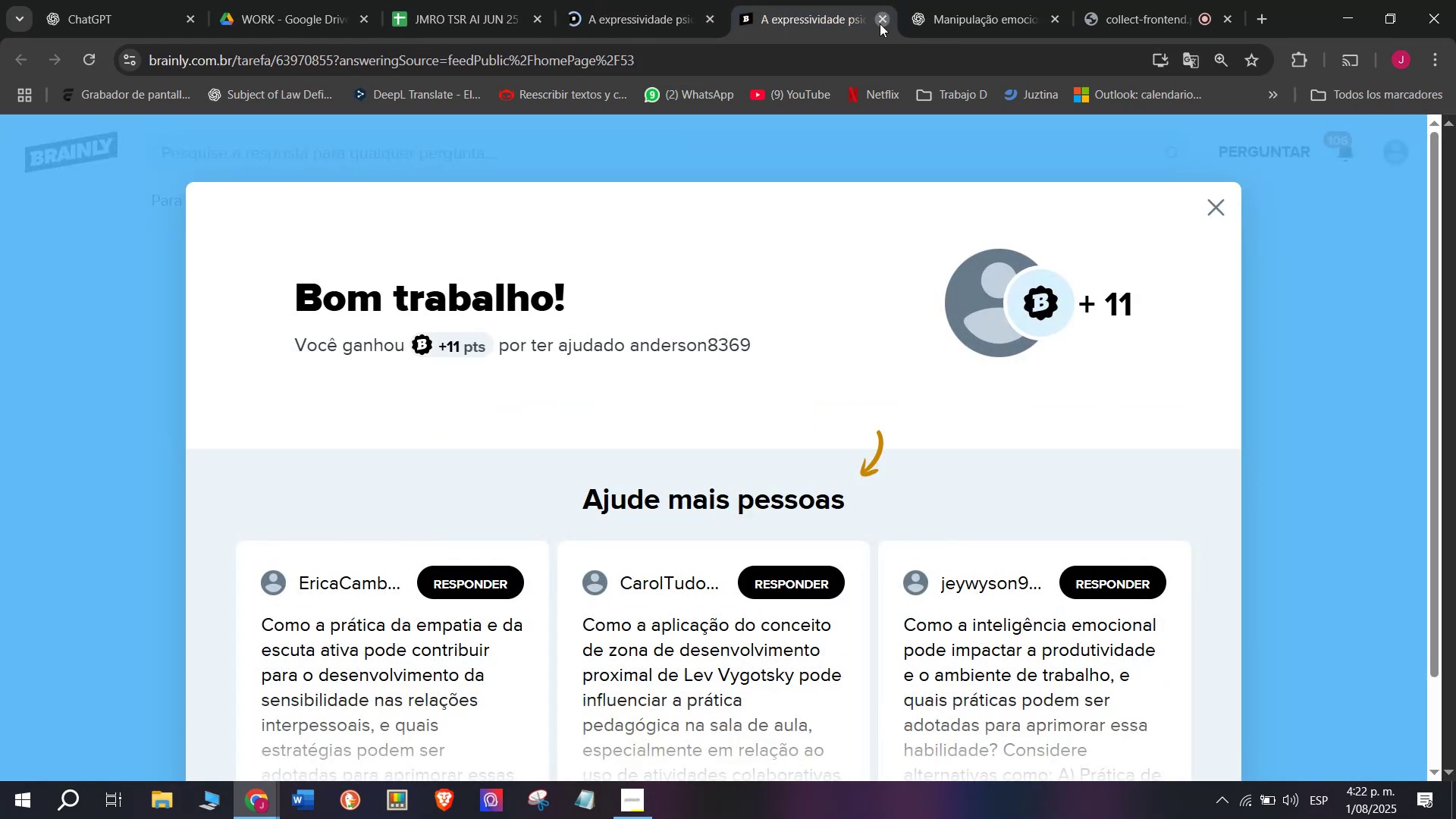 
double_click([632, 0])
 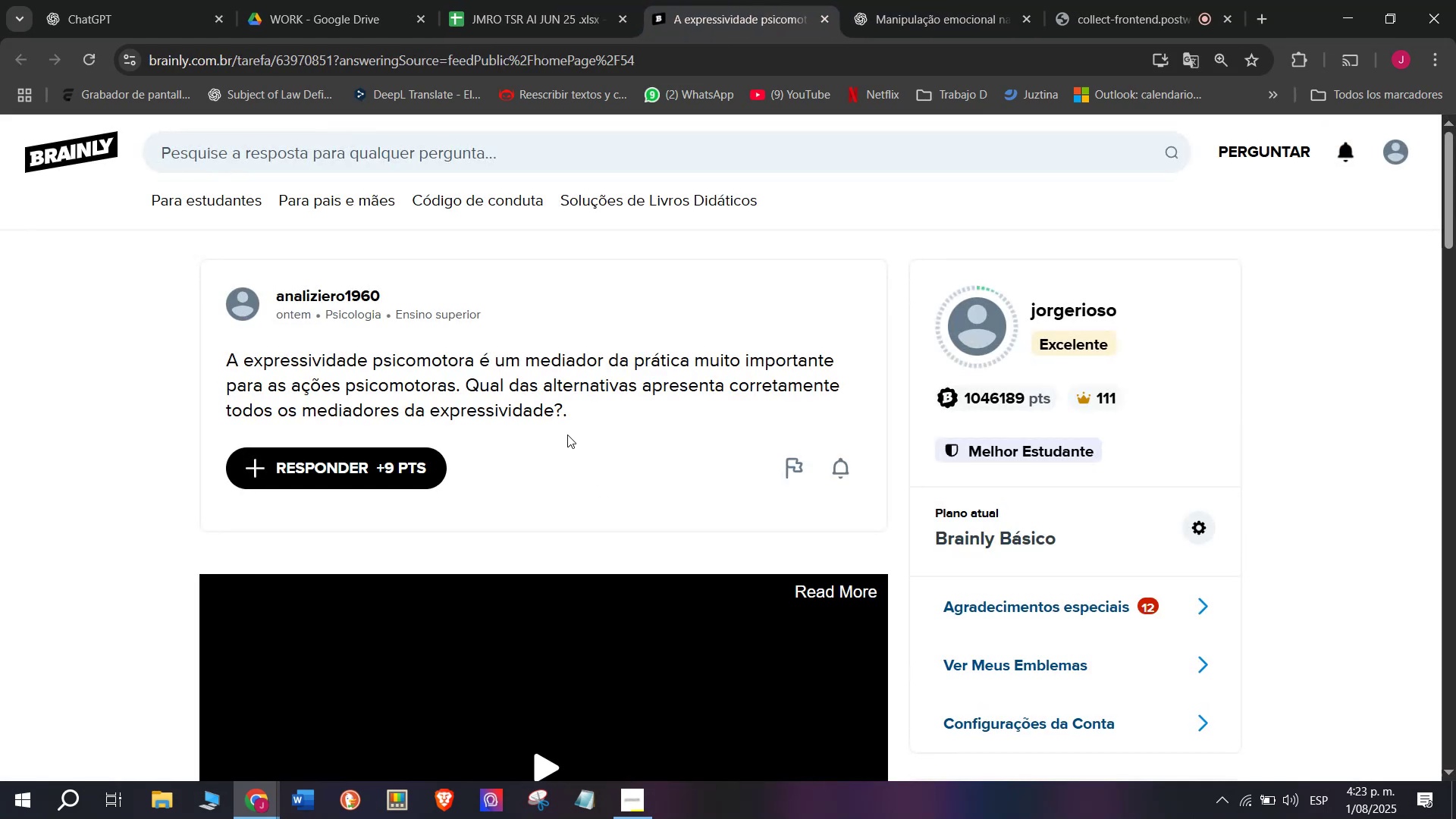 
left_click_drag(start_coordinate=[568, 413], to_coordinate=[219, 360])
 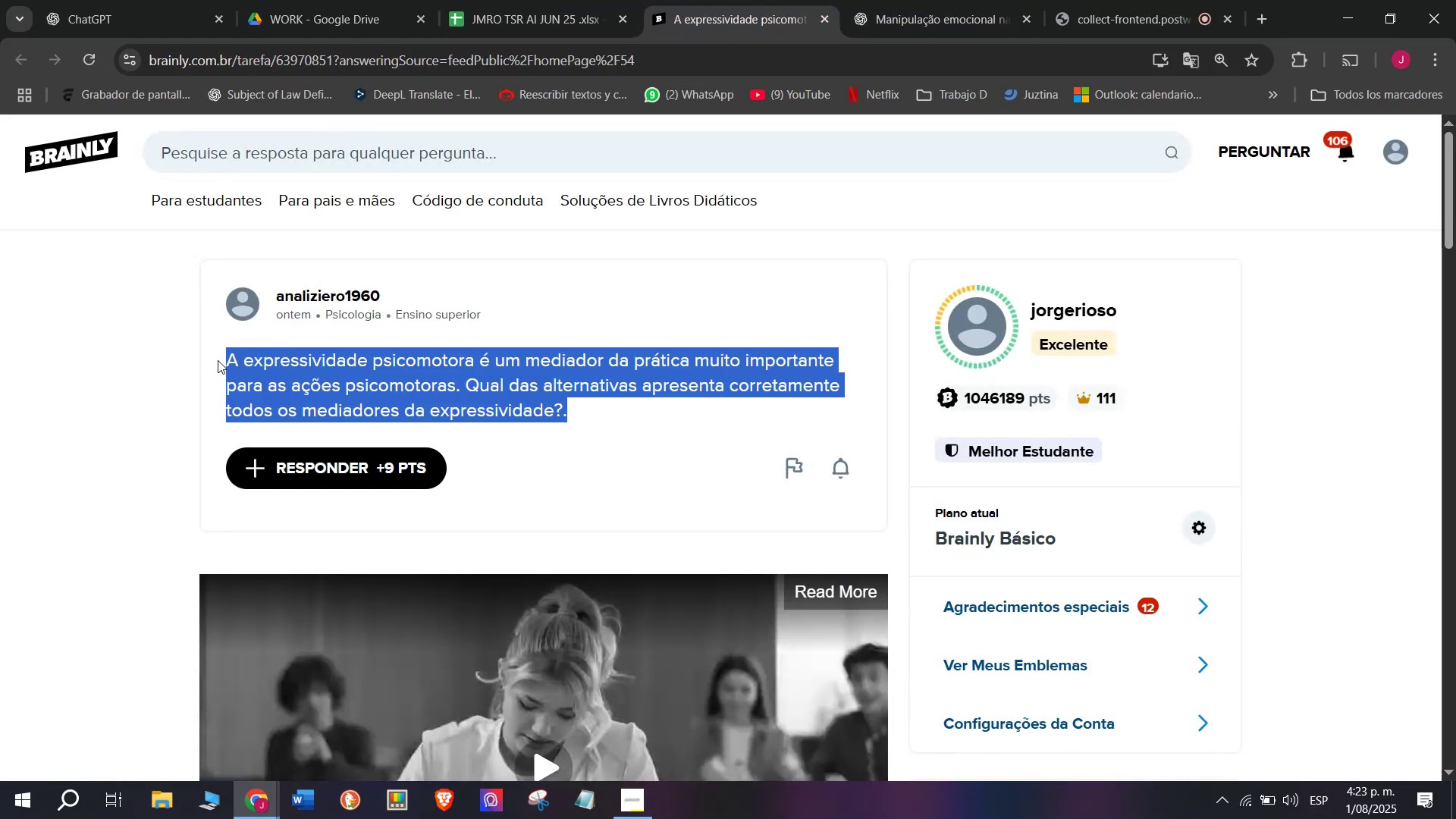 
key(Control+C)
 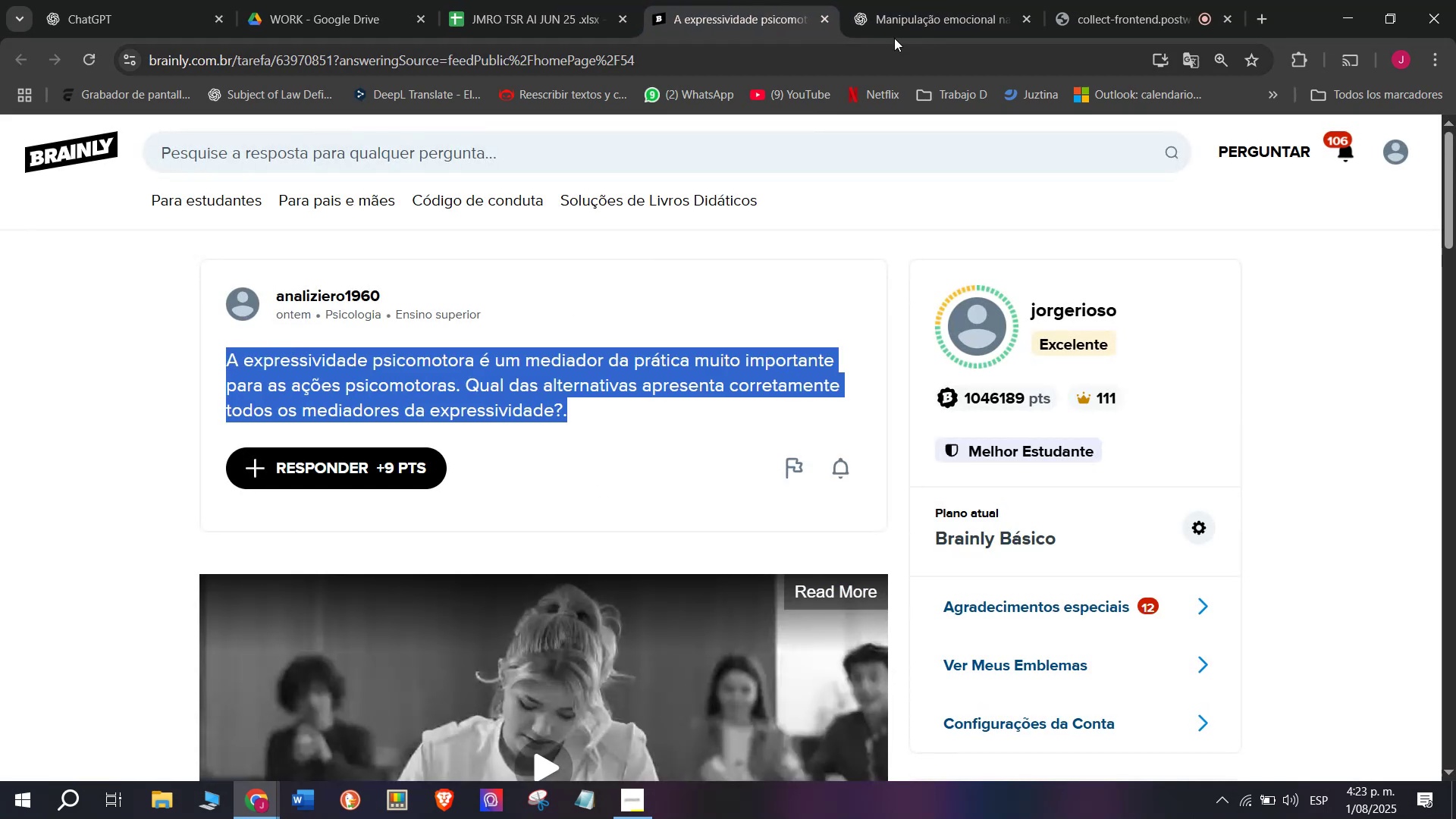 
left_click([937, 0])
 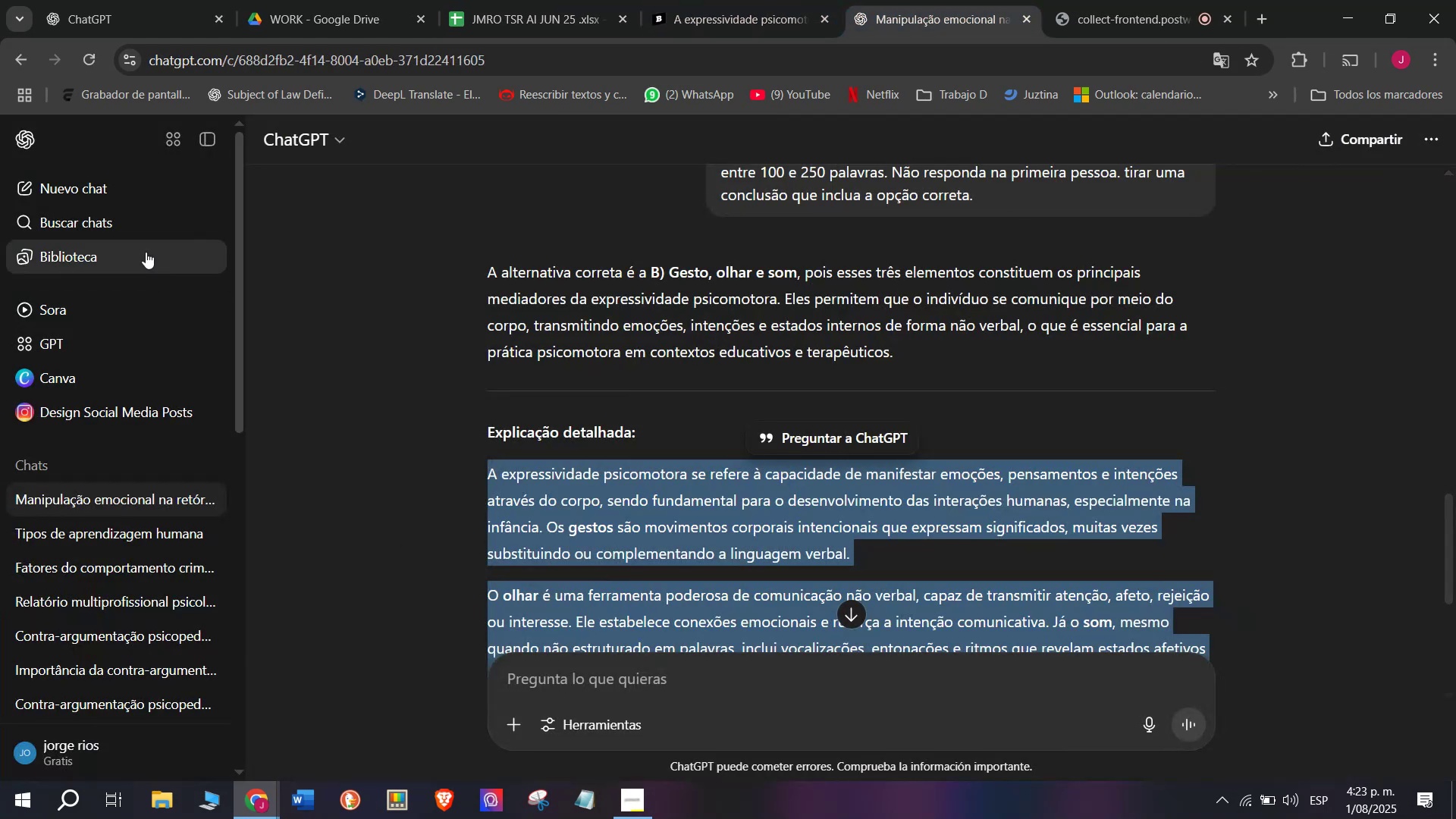 
left_click([102, 184])
 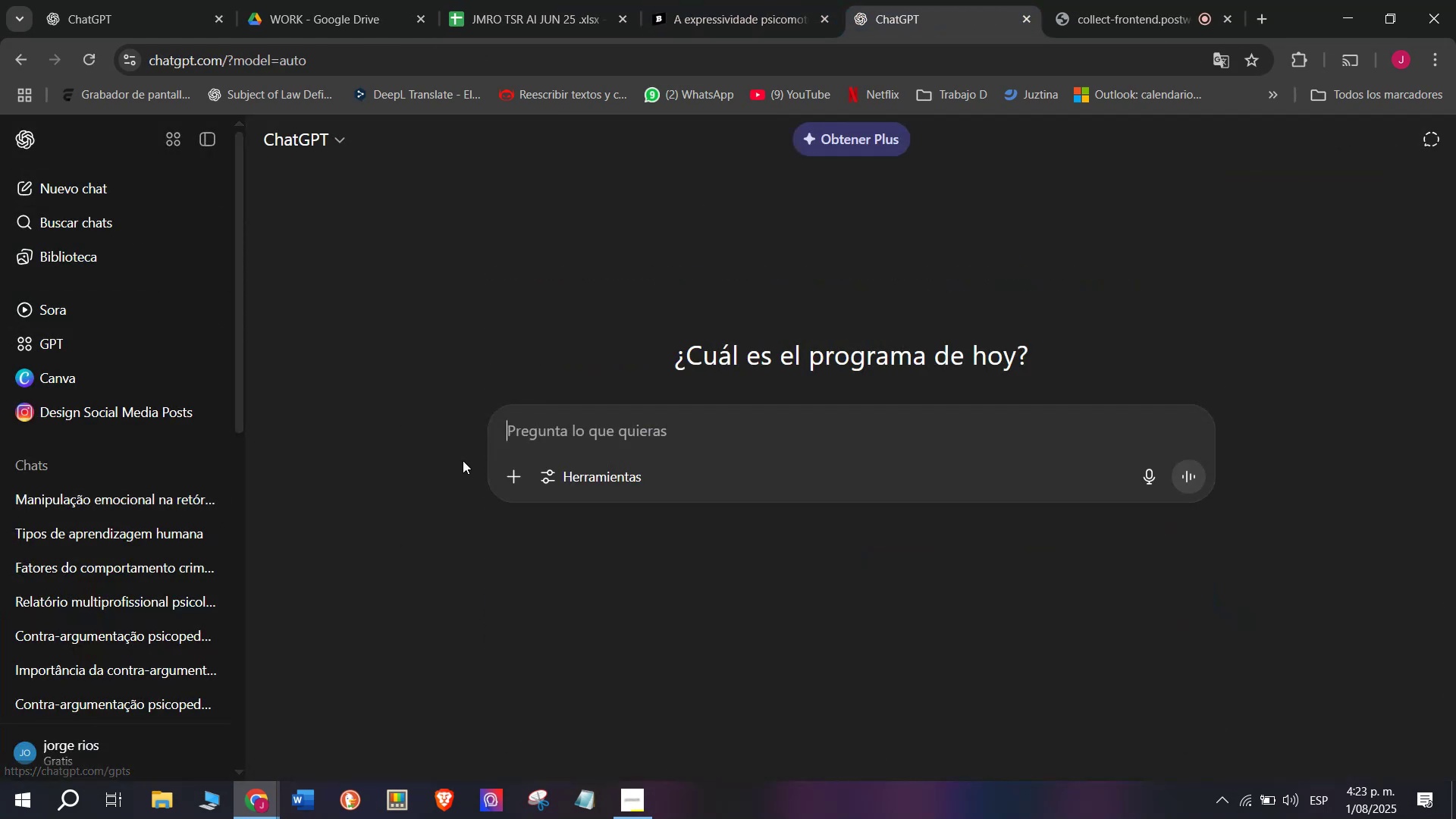 
key(Meta+MetaLeft)
 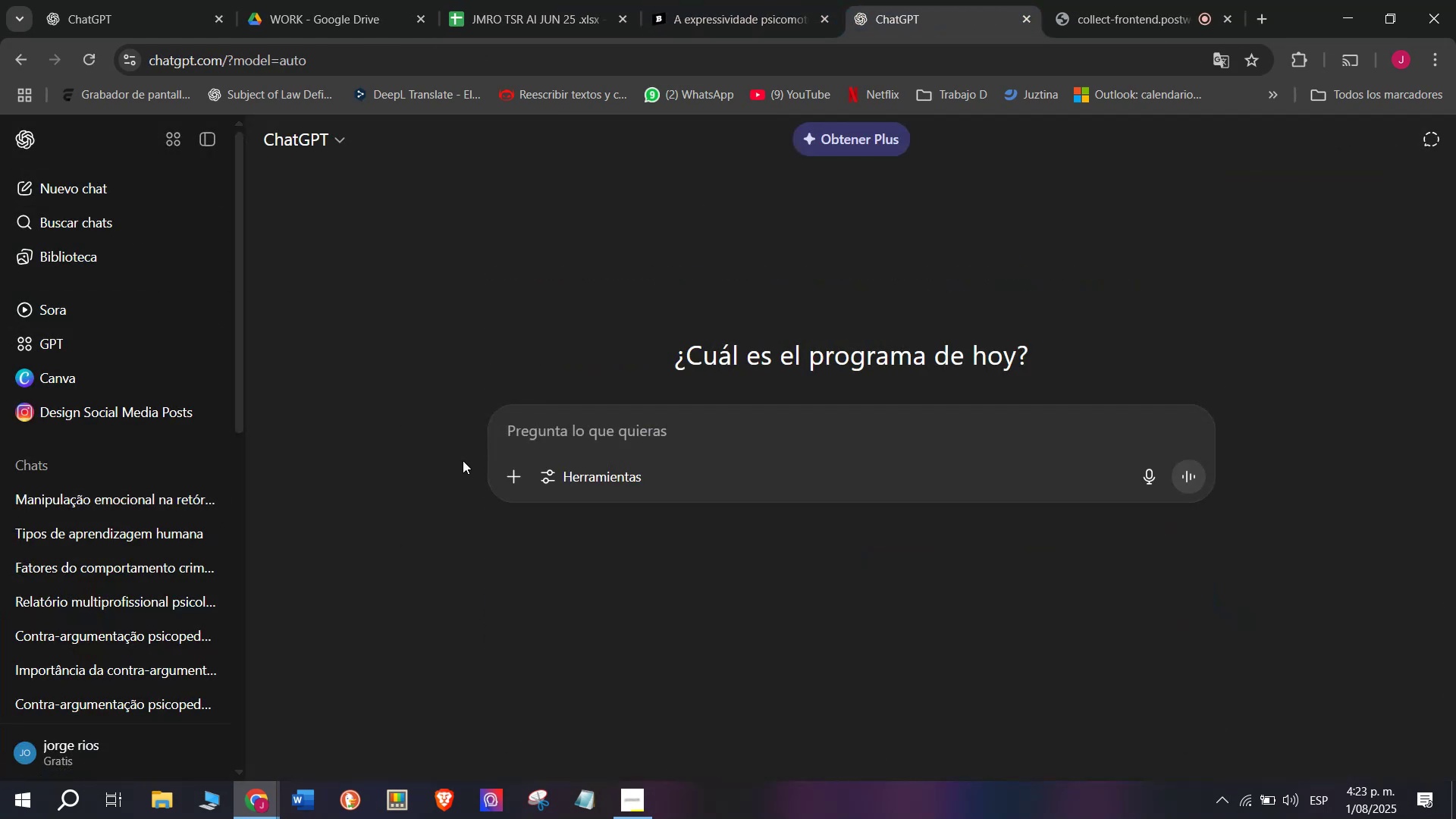 
key(Meta+V)
 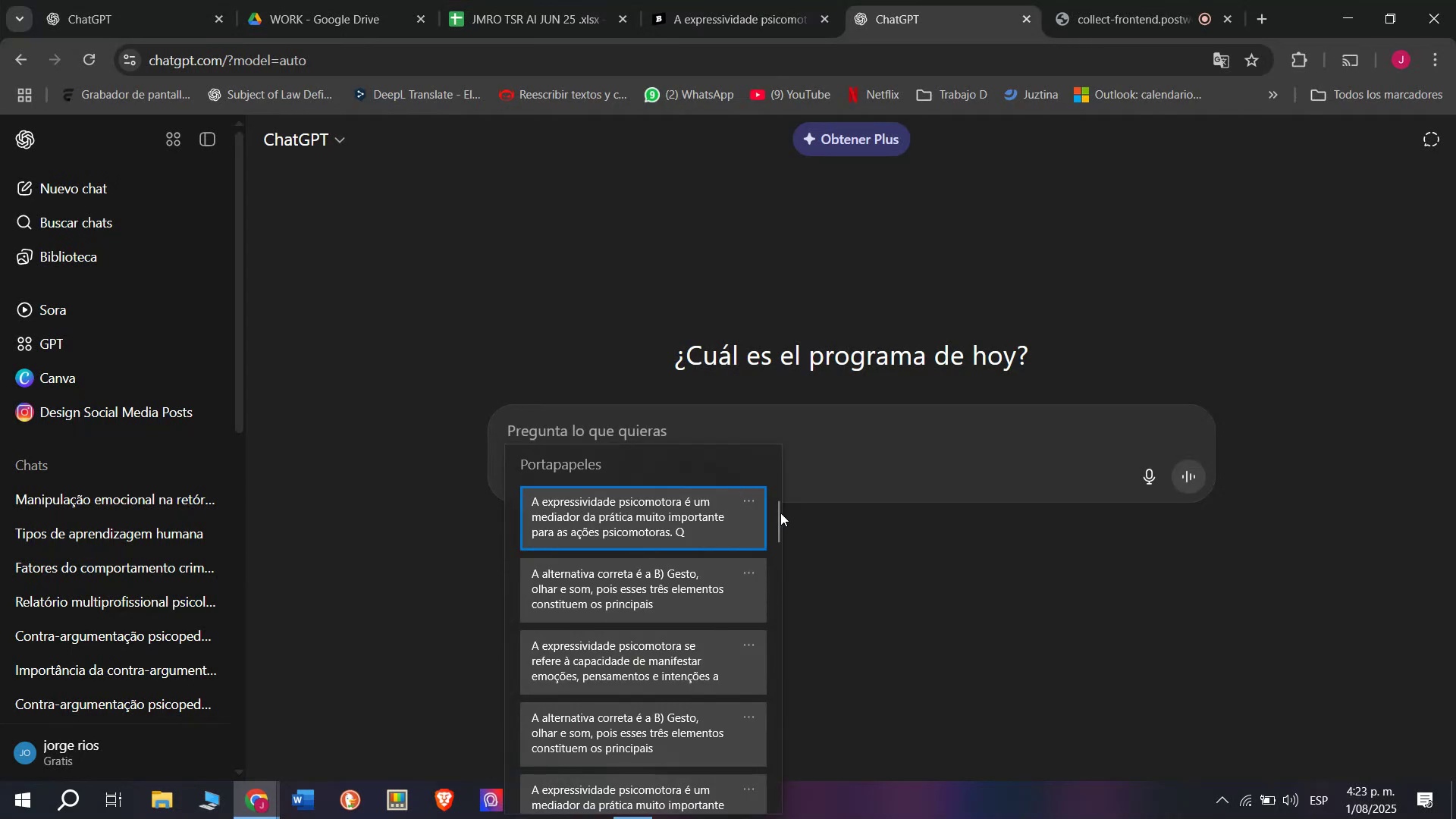 
left_click_drag(start_coordinate=[780, 513], to_coordinate=[788, 818])
 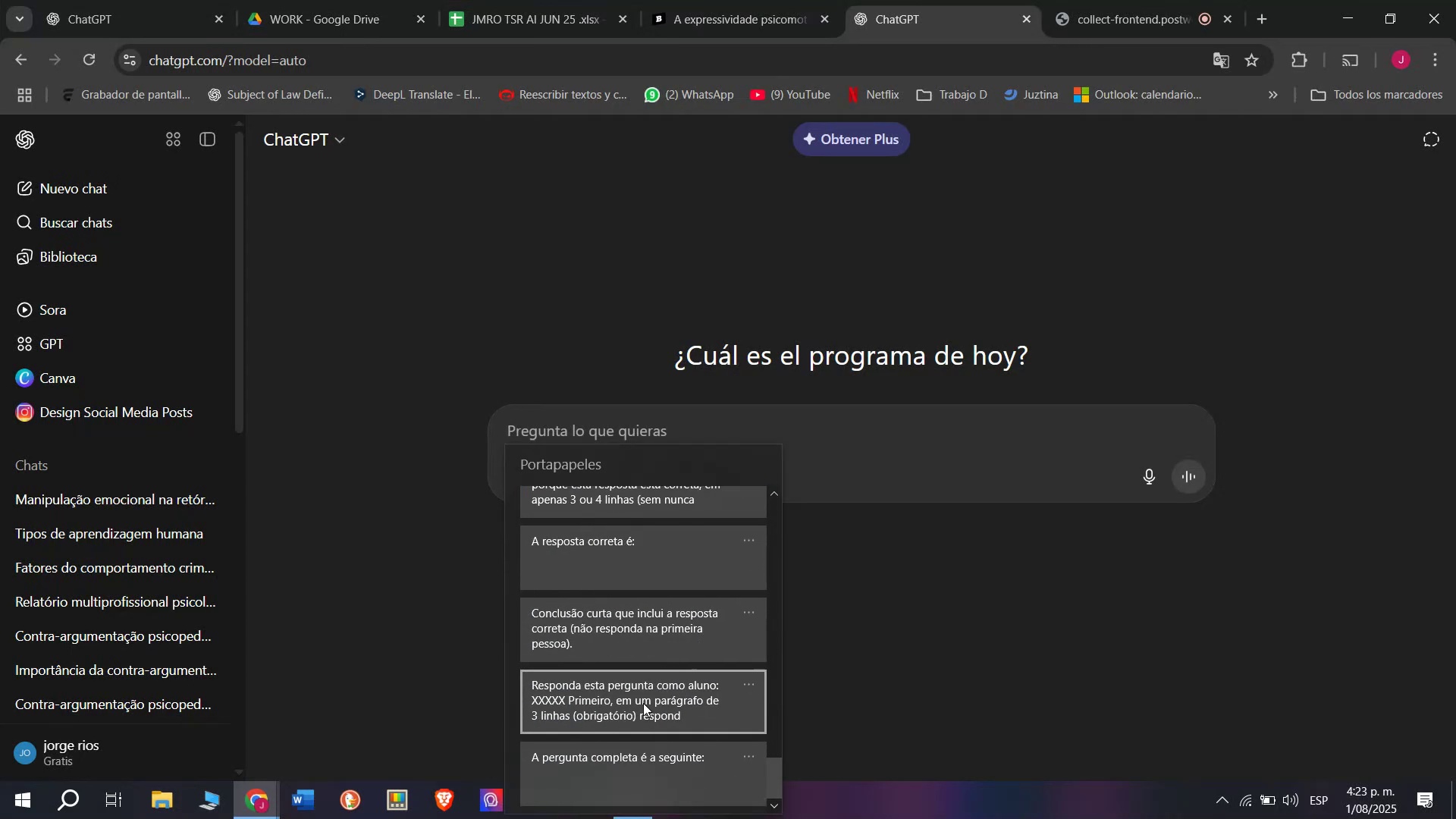 
key(Control+ControlLeft)
 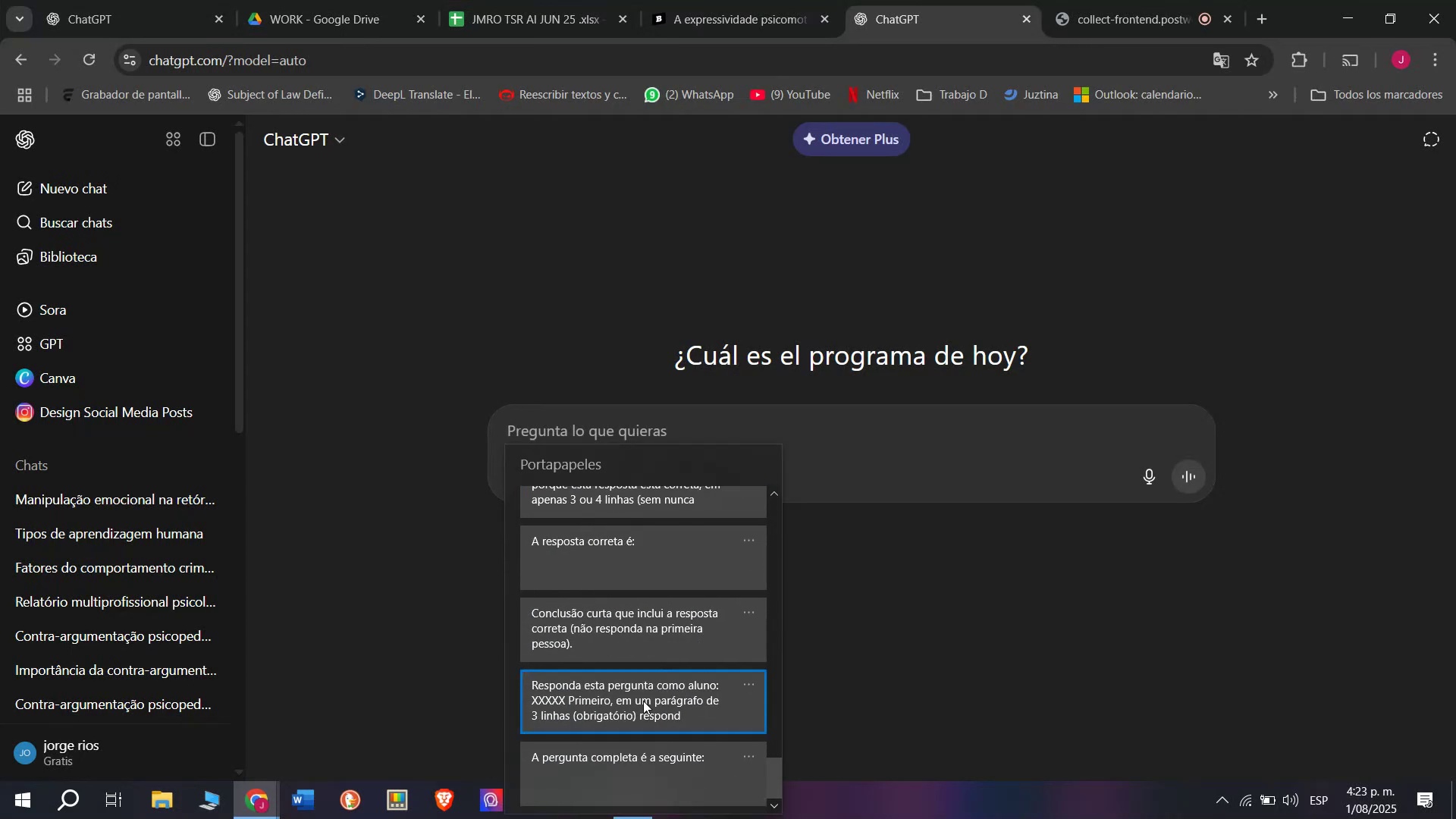 
hold_key(key=V, duration=3.74)
 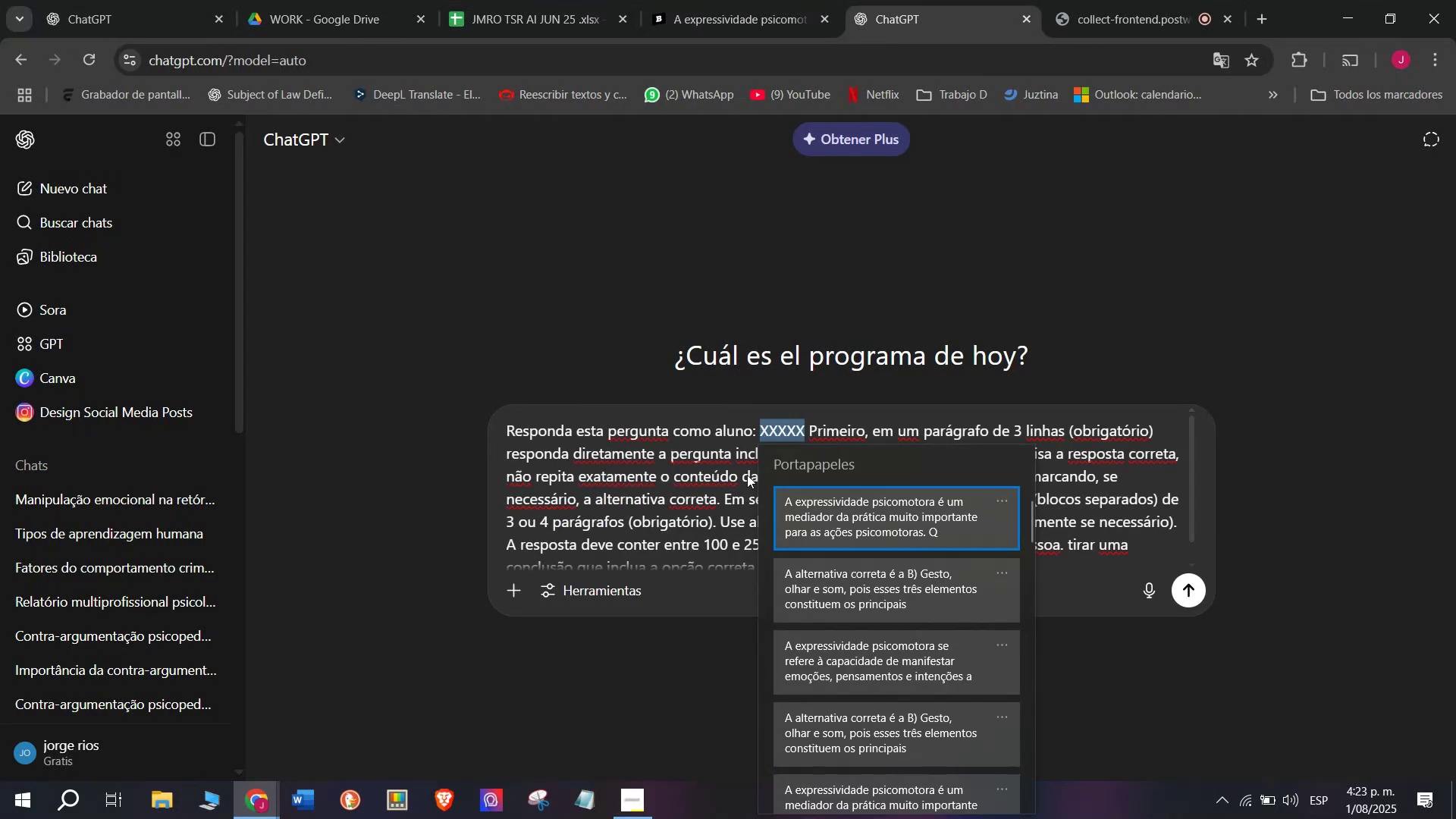 
left_click_drag(start_coordinate=[805, 428], to_coordinate=[761, 431])
 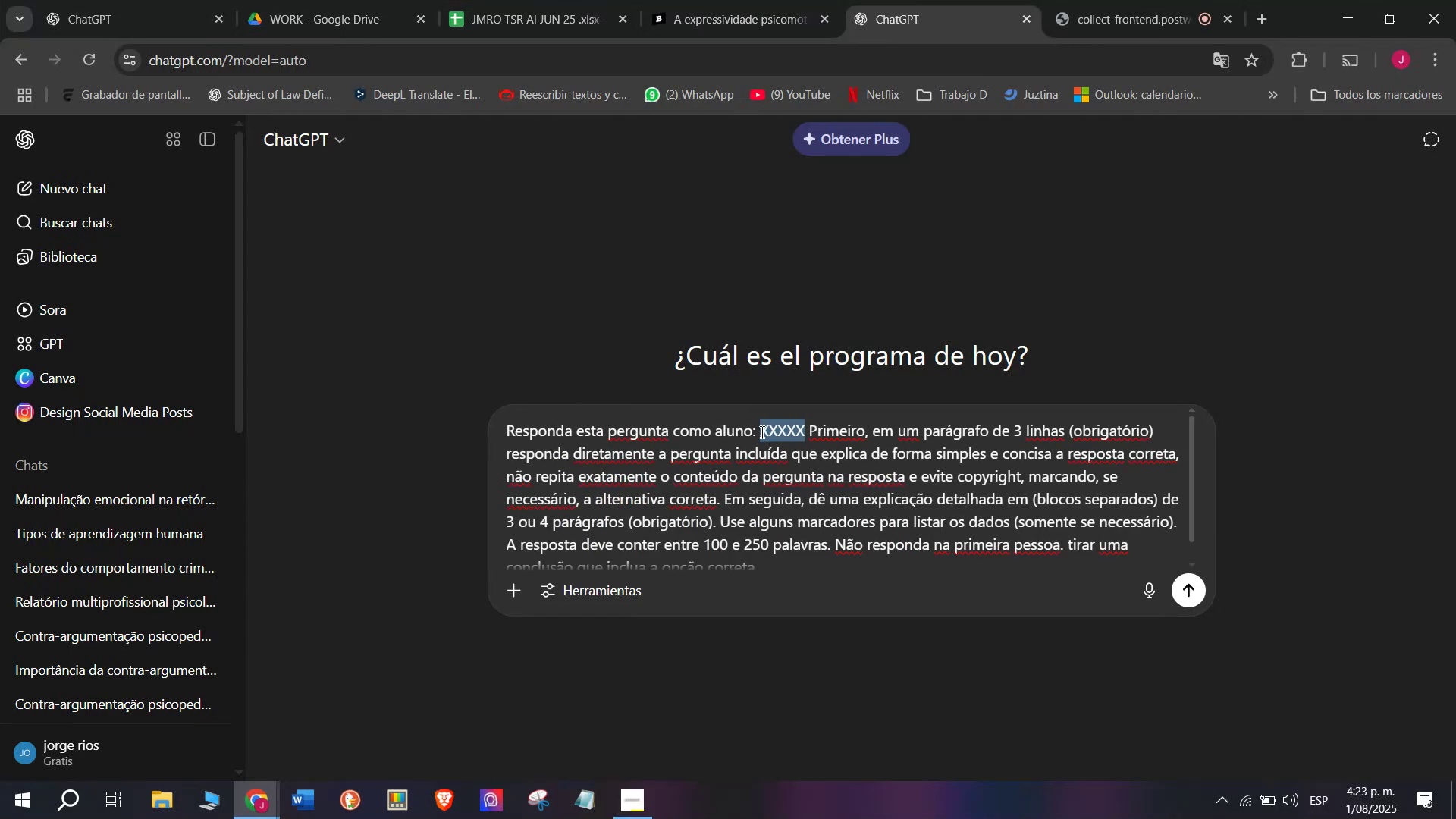 
hold_key(key=MetaLeft, duration=0.31)
 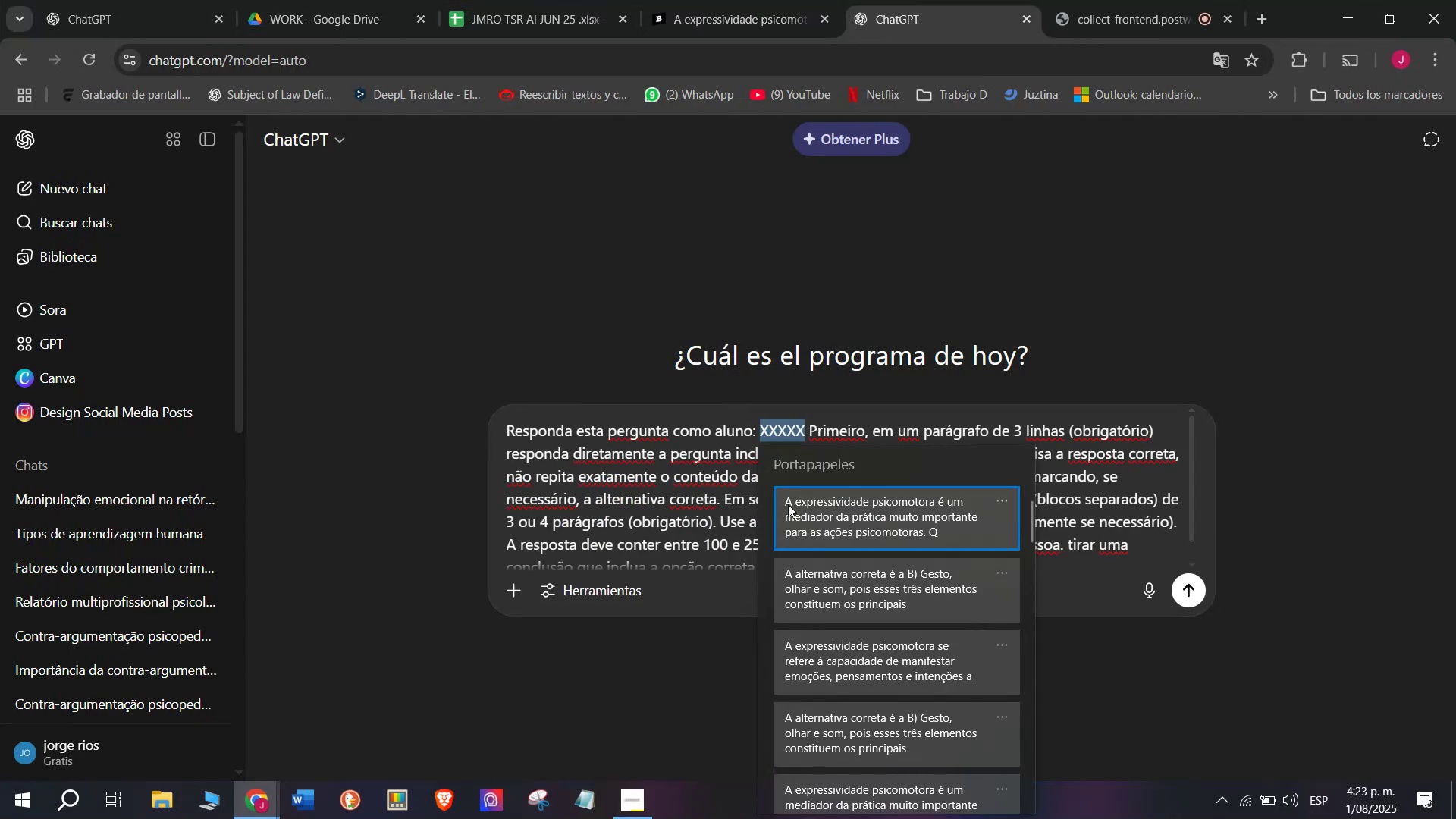 
key(Control+ControlLeft)
 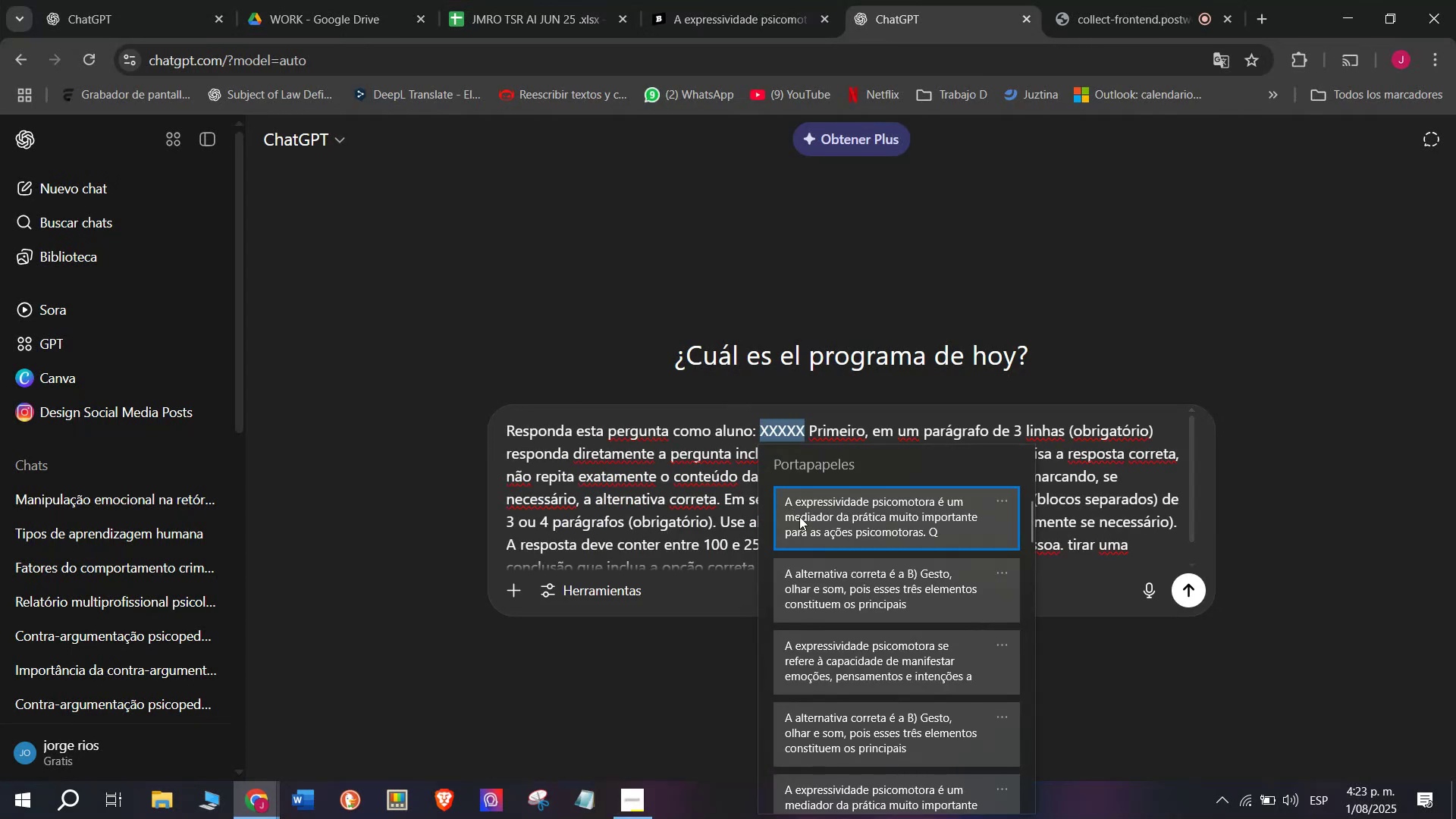 
key(Control+V)
 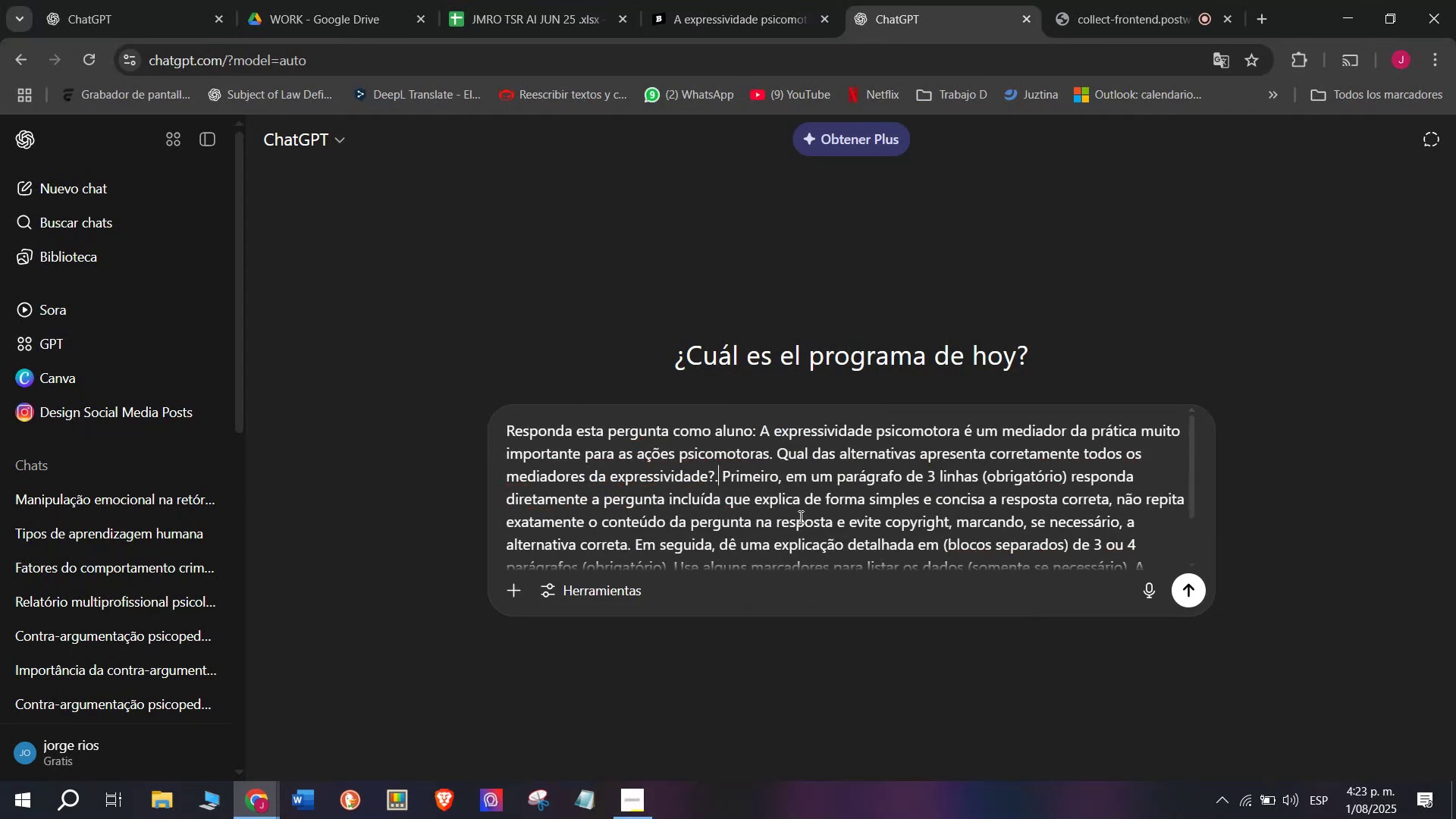 
key(Enter)
 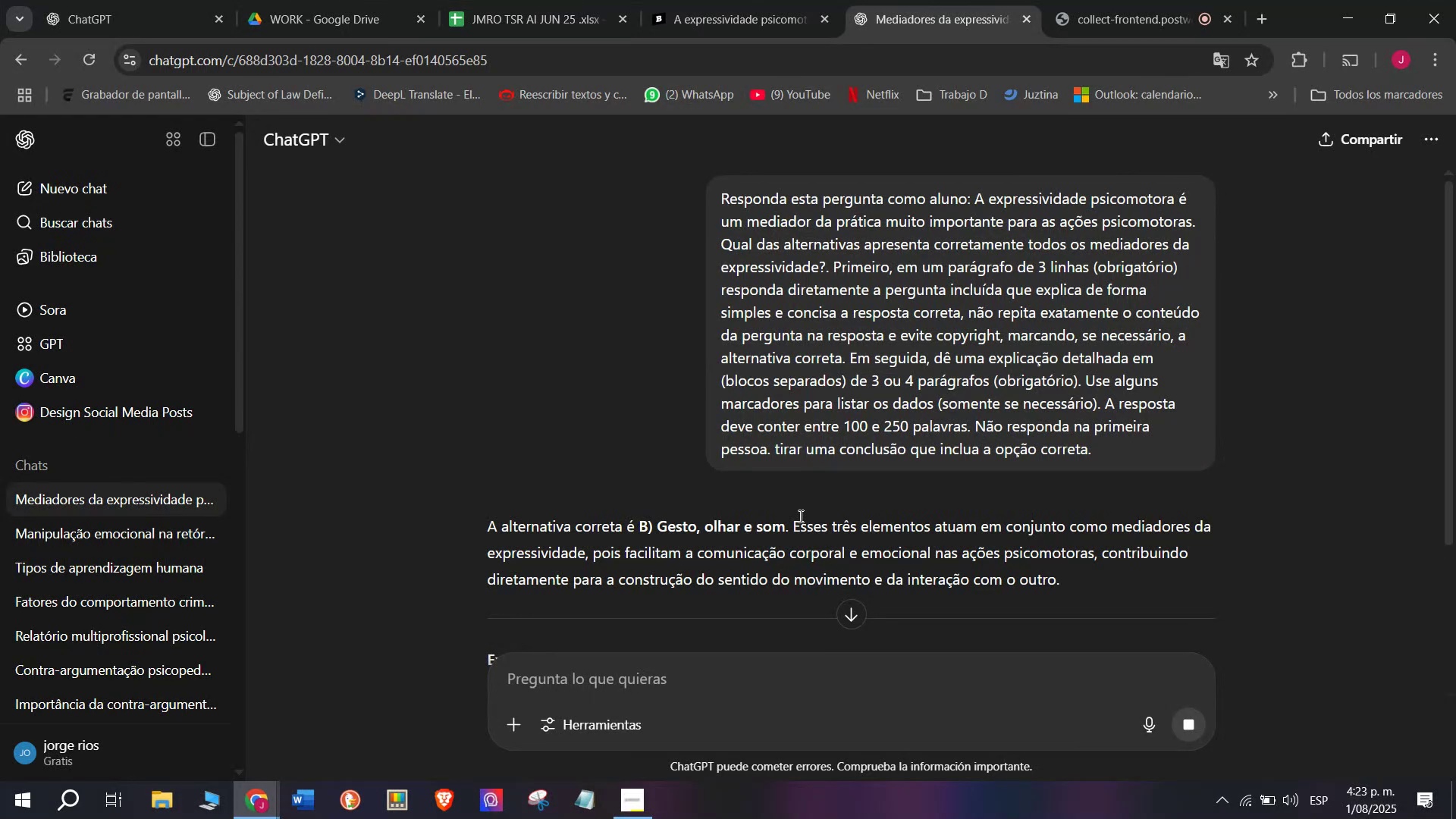 
scroll: coordinate [742, 421], scroll_direction: down, amount: 1.0
 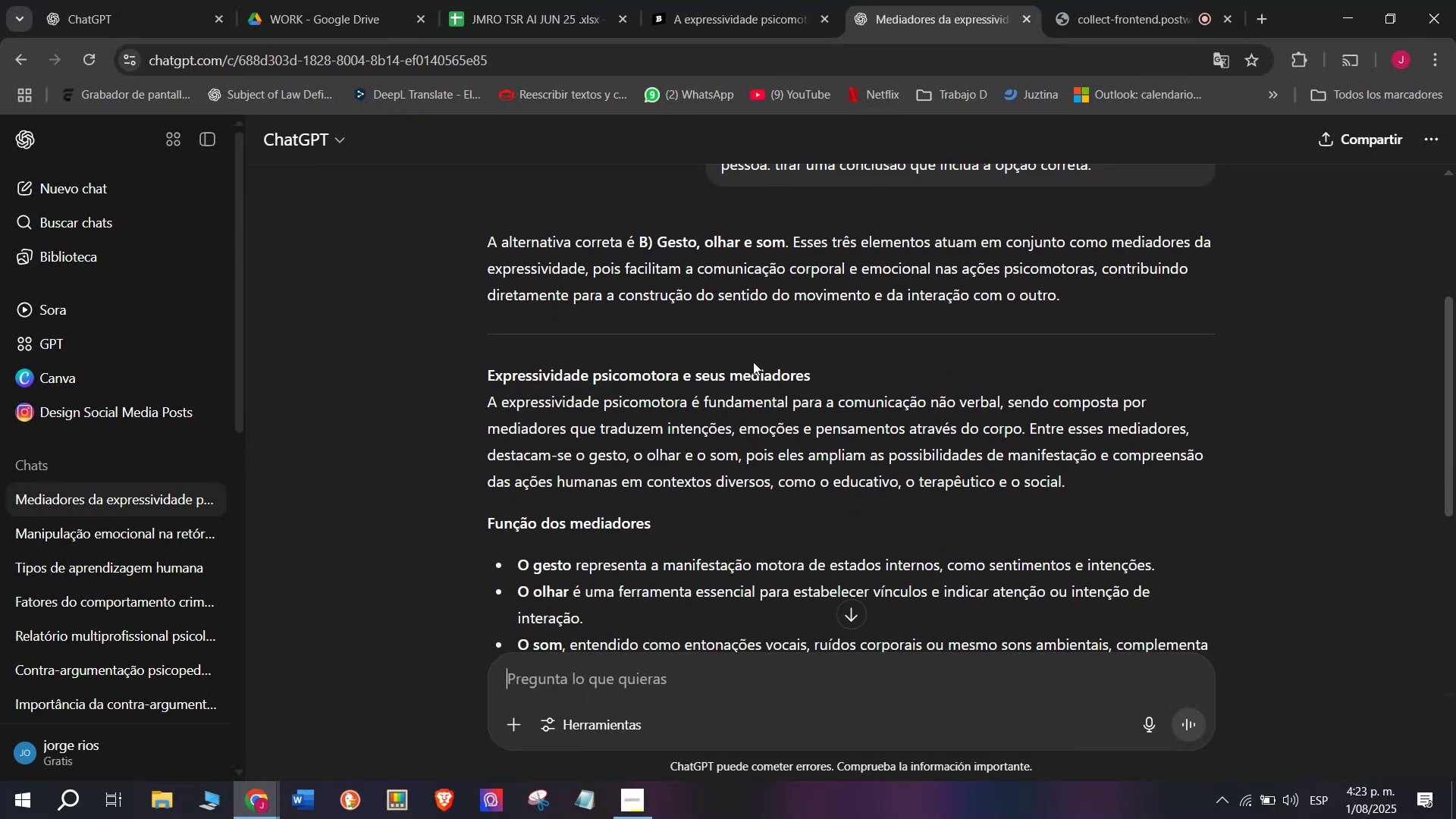 
left_click_drag(start_coordinate=[1061, 293], to_coordinate=[483, 234])
 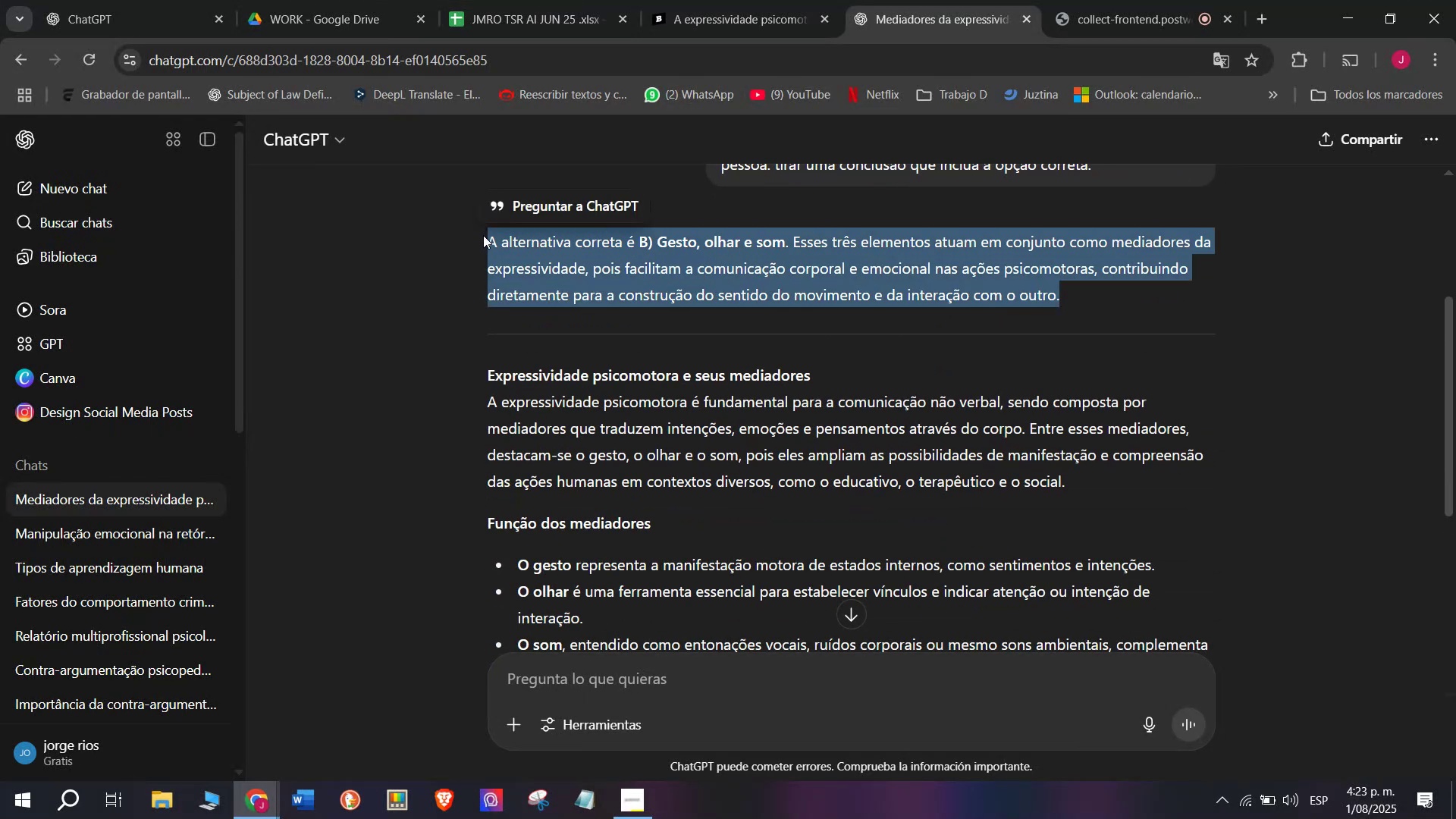 
key(Control+C)
 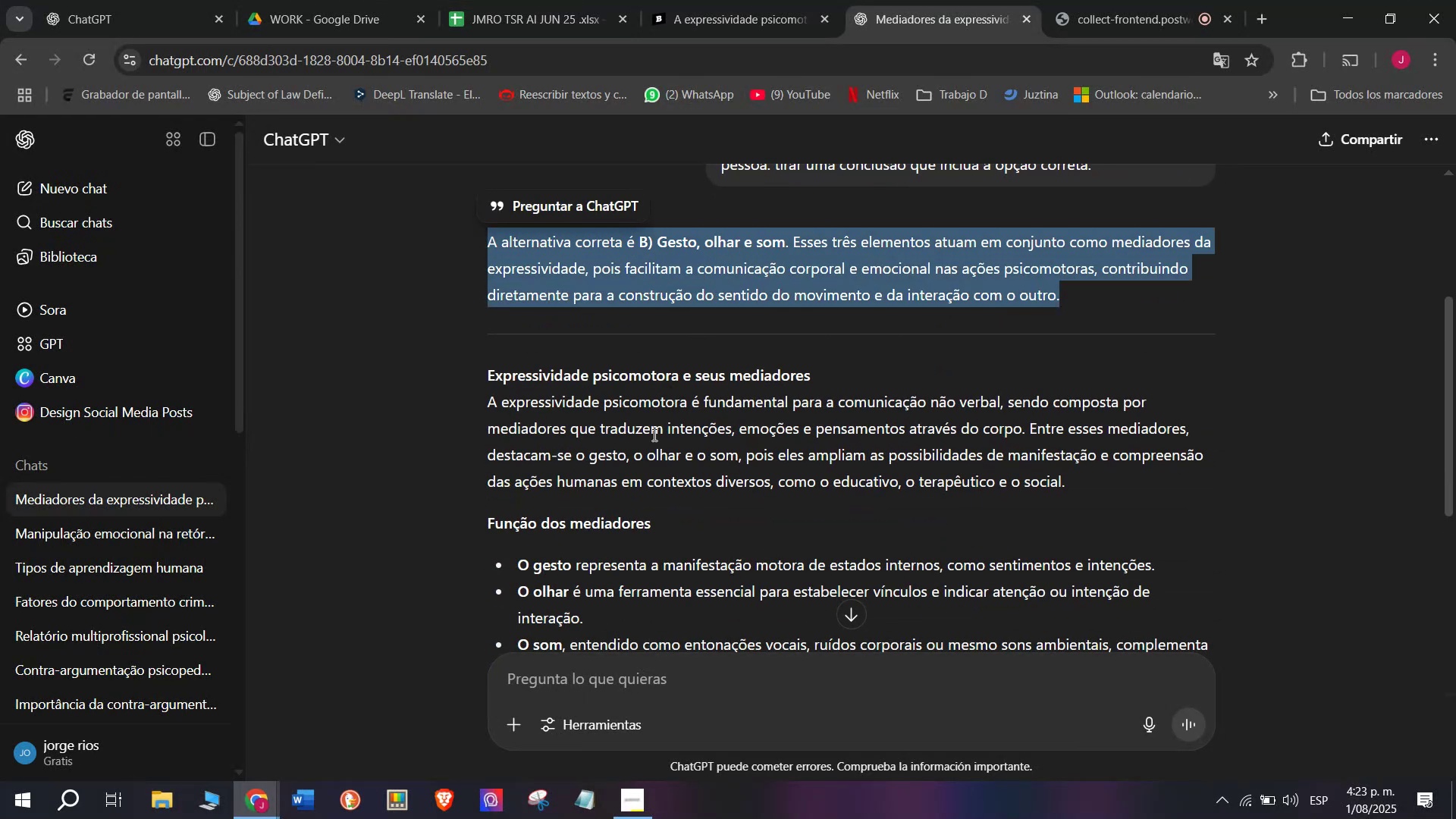 
scroll: coordinate [651, 437], scroll_direction: down, amount: 1.0
 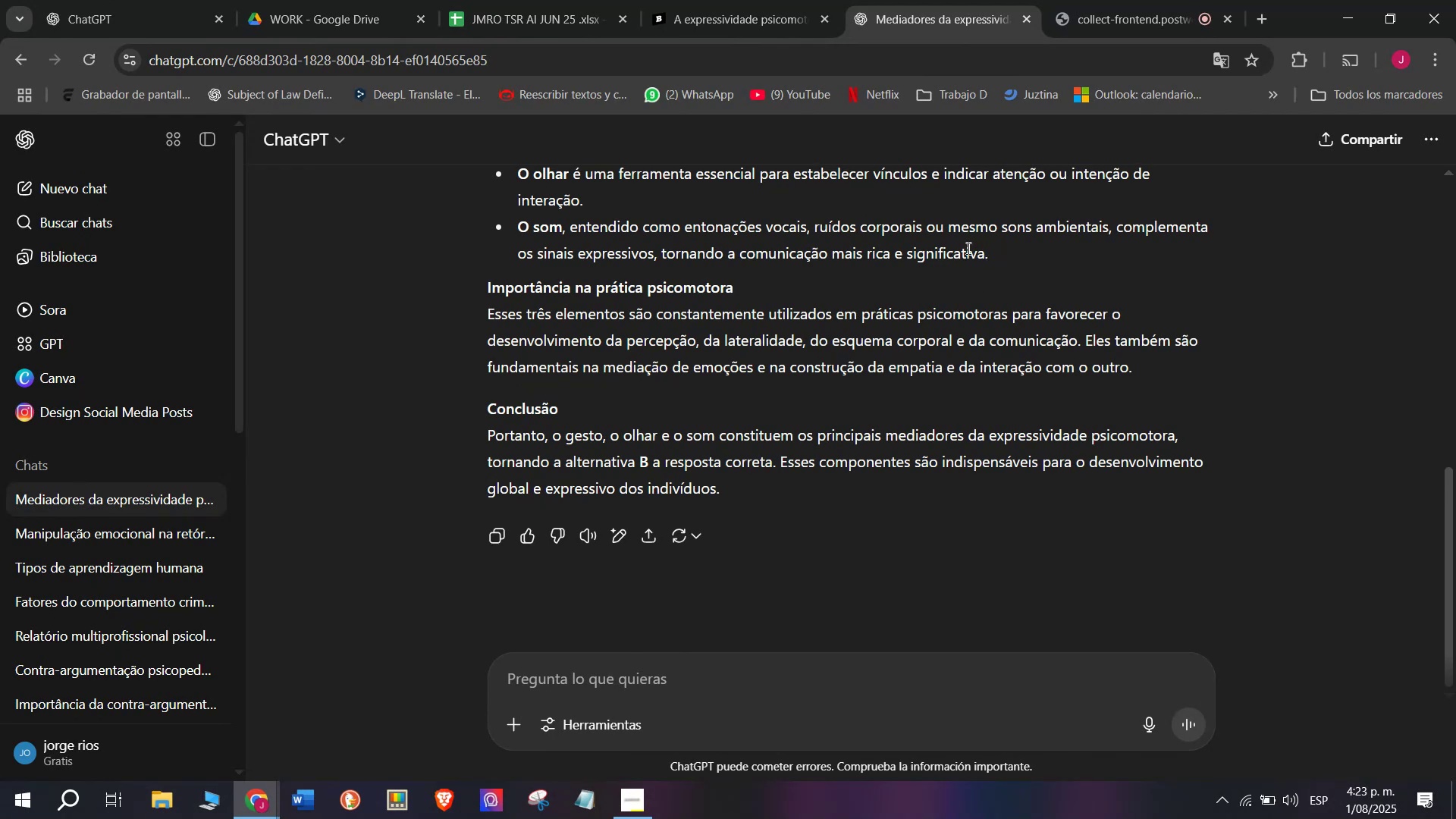 
left_click_drag(start_coordinate=[994, 256], to_coordinate=[487, 394])
 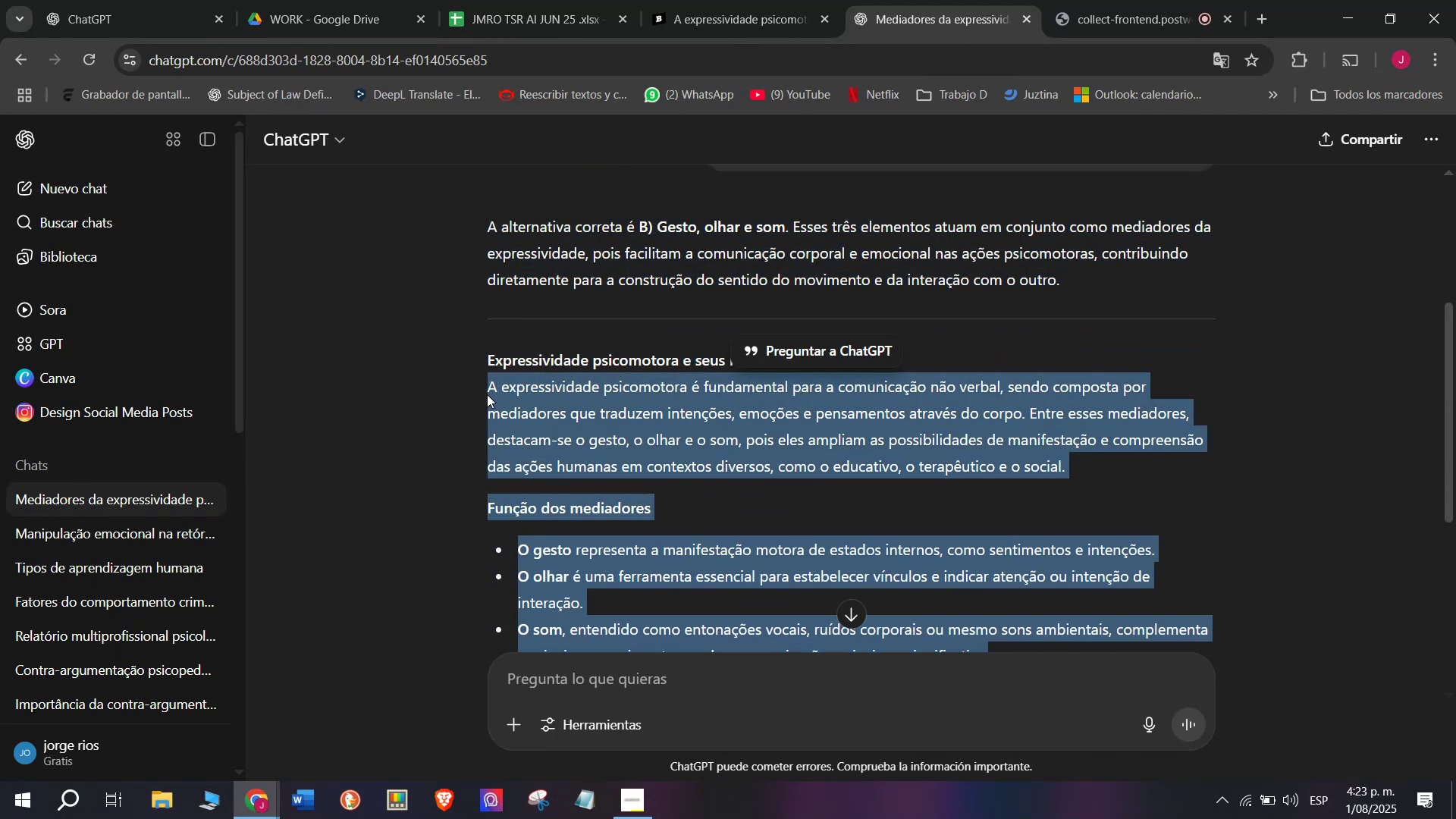 
key(Control+C)
 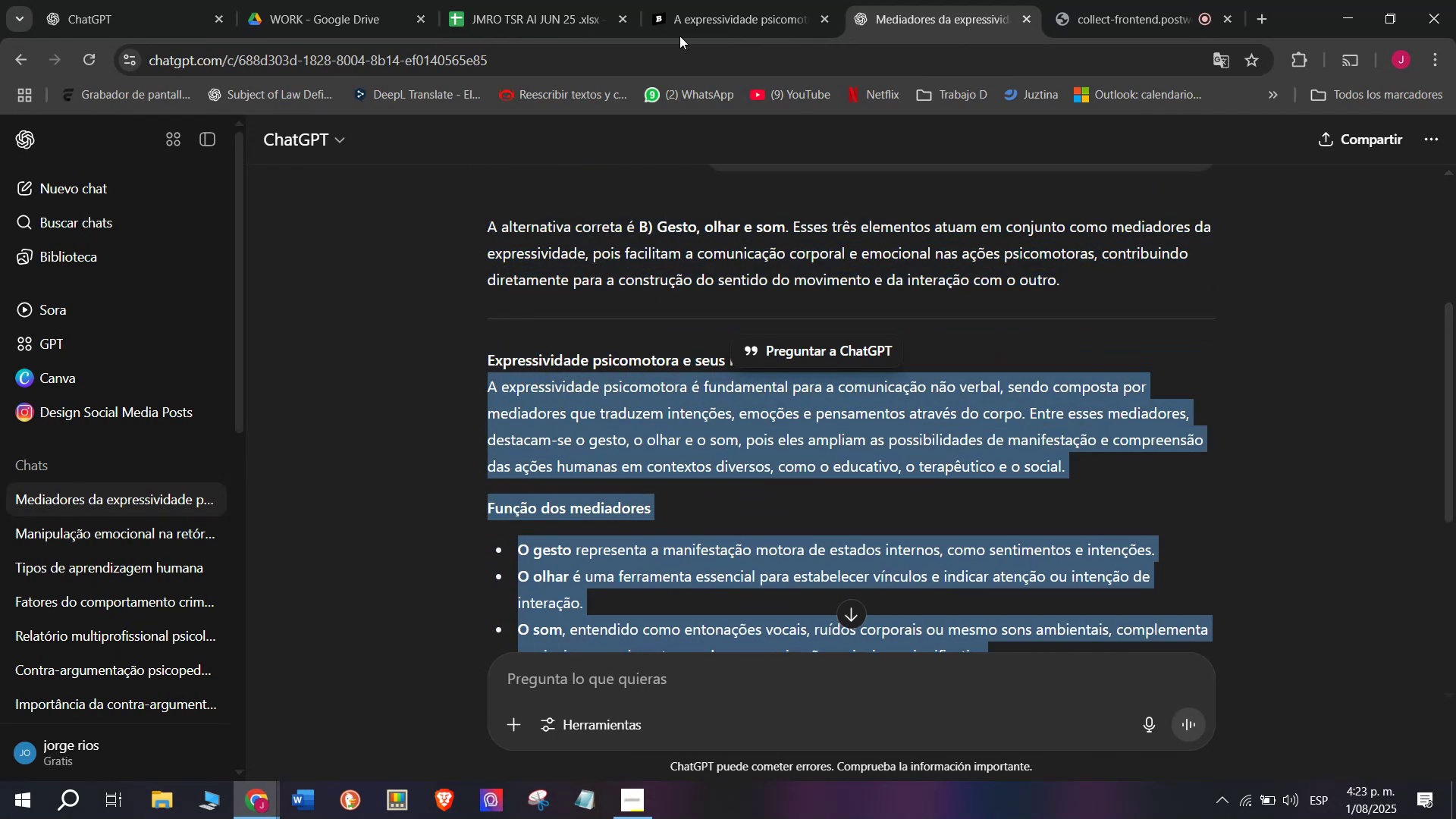 
left_click([720, 0])
 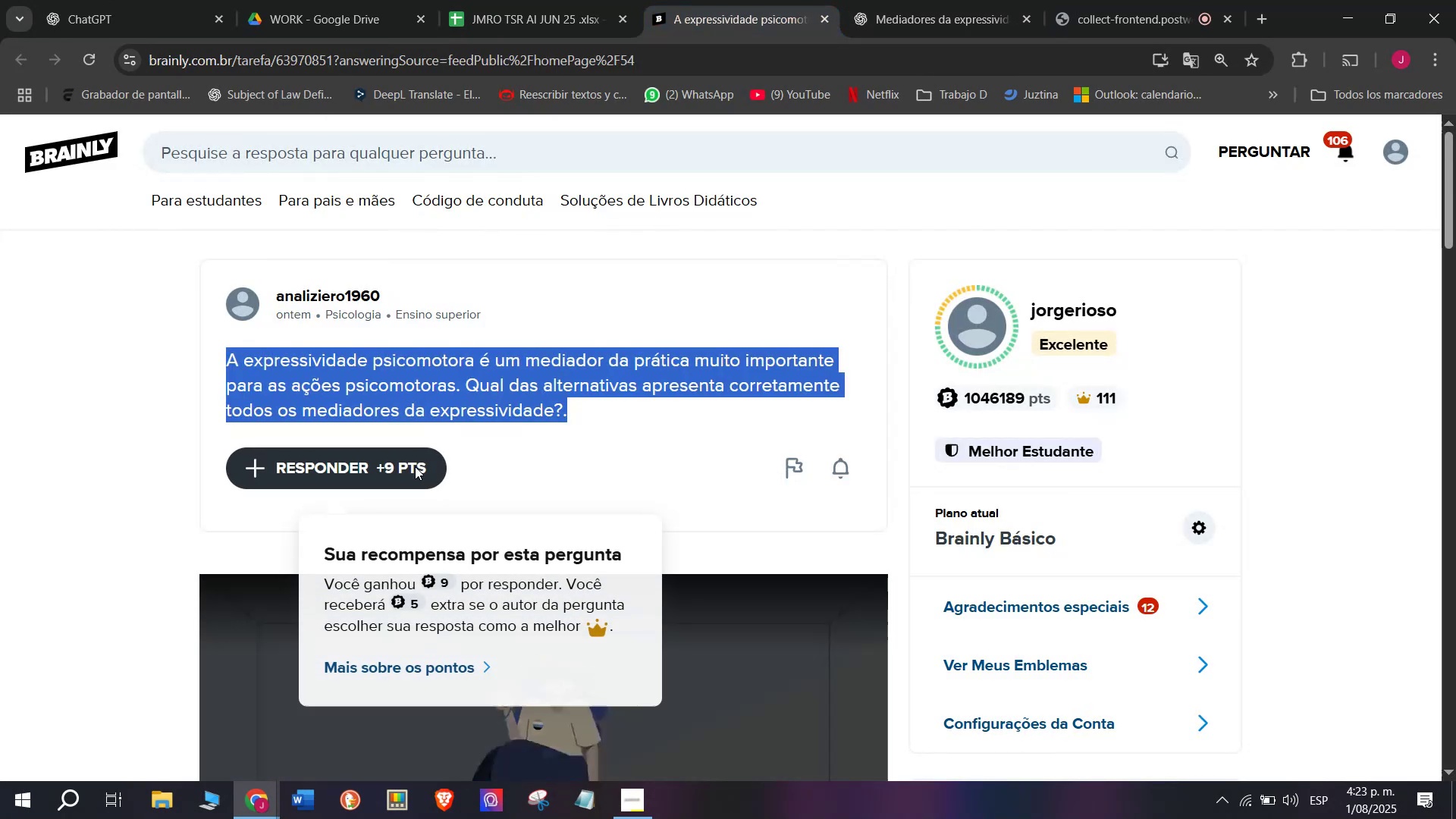 
left_click_drag(start_coordinate=[724, 410], to_coordinate=[513, 256])
 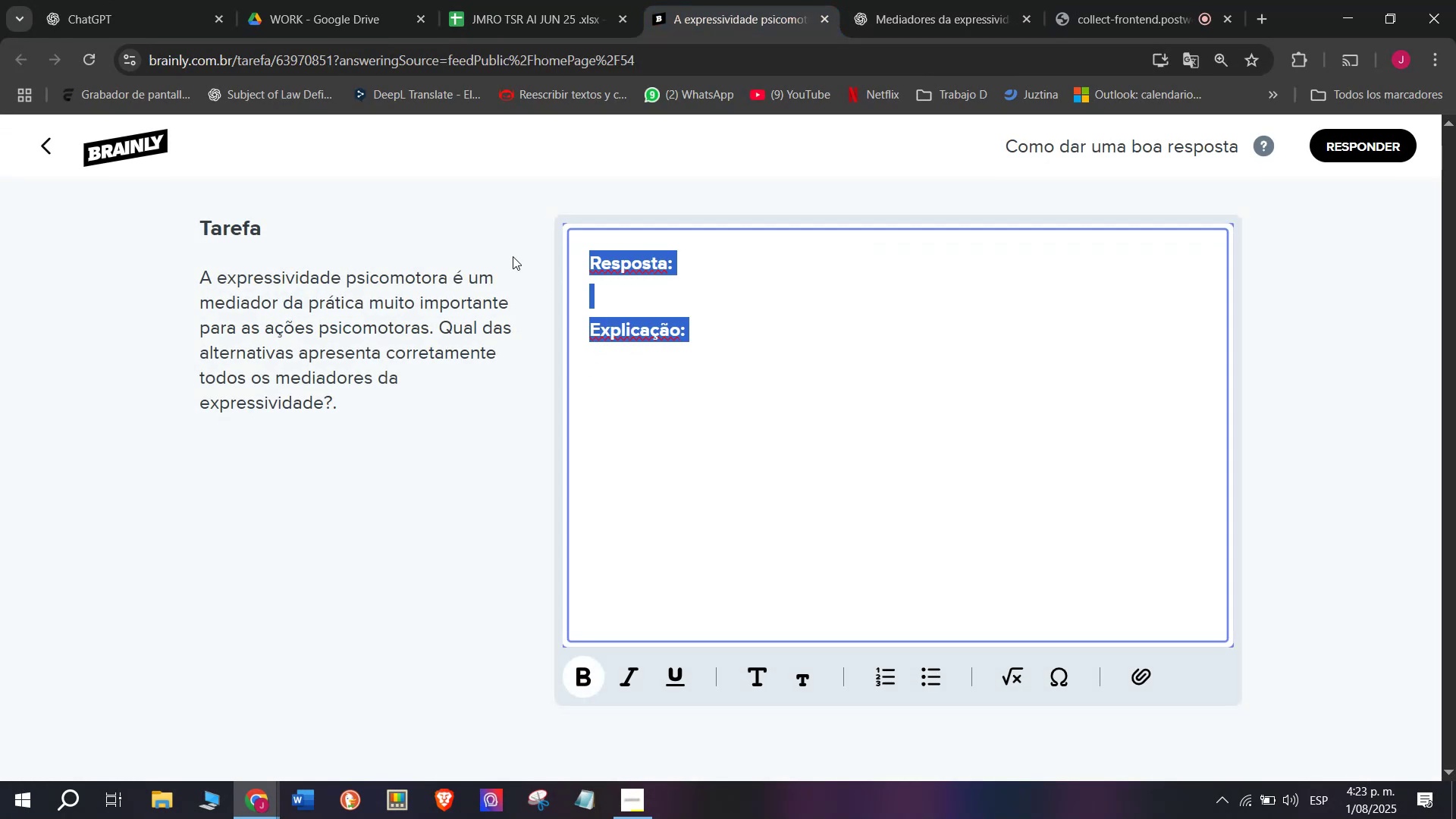 
key(Meta+MetaLeft)
 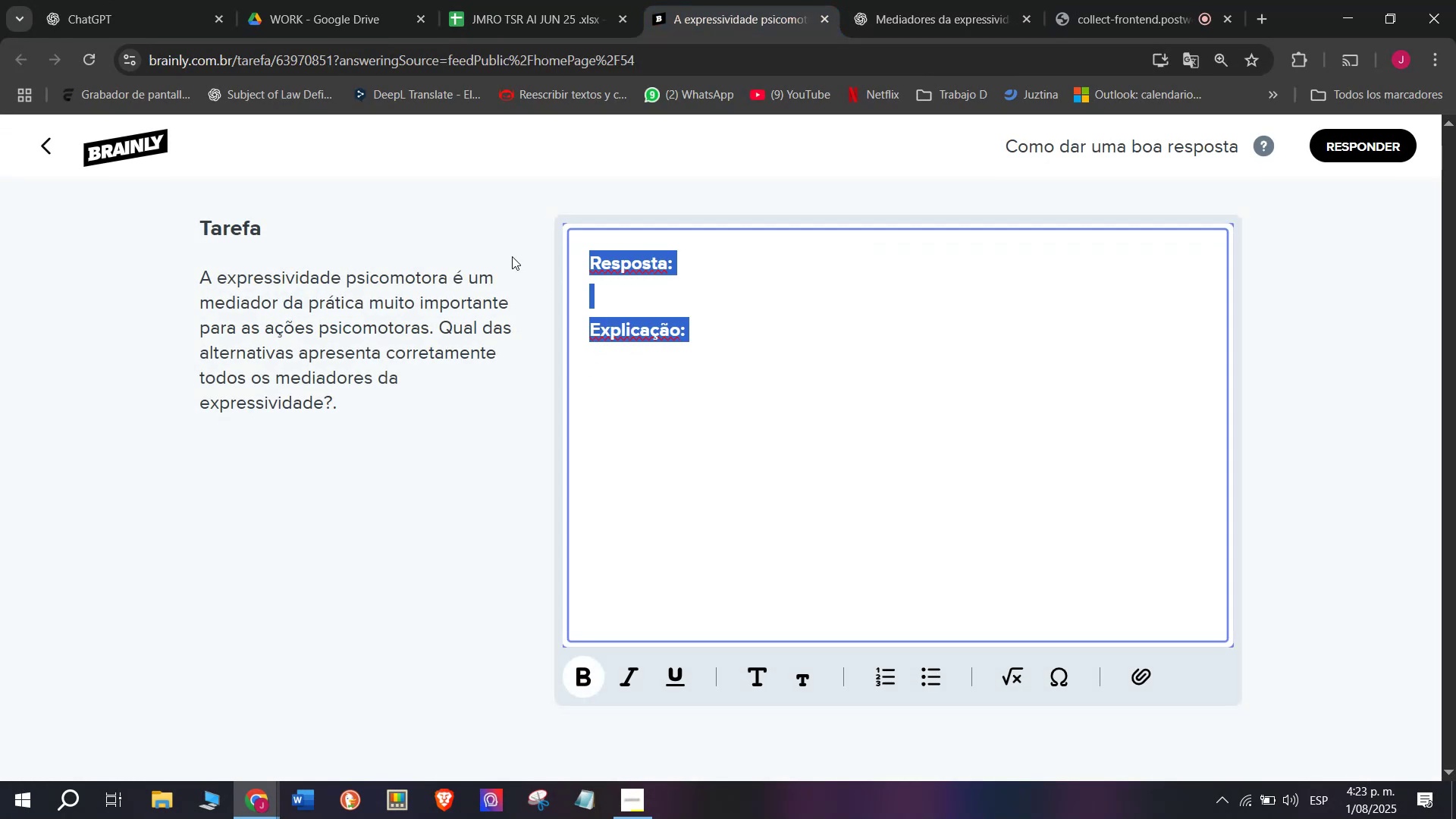 
key(Meta+V)
 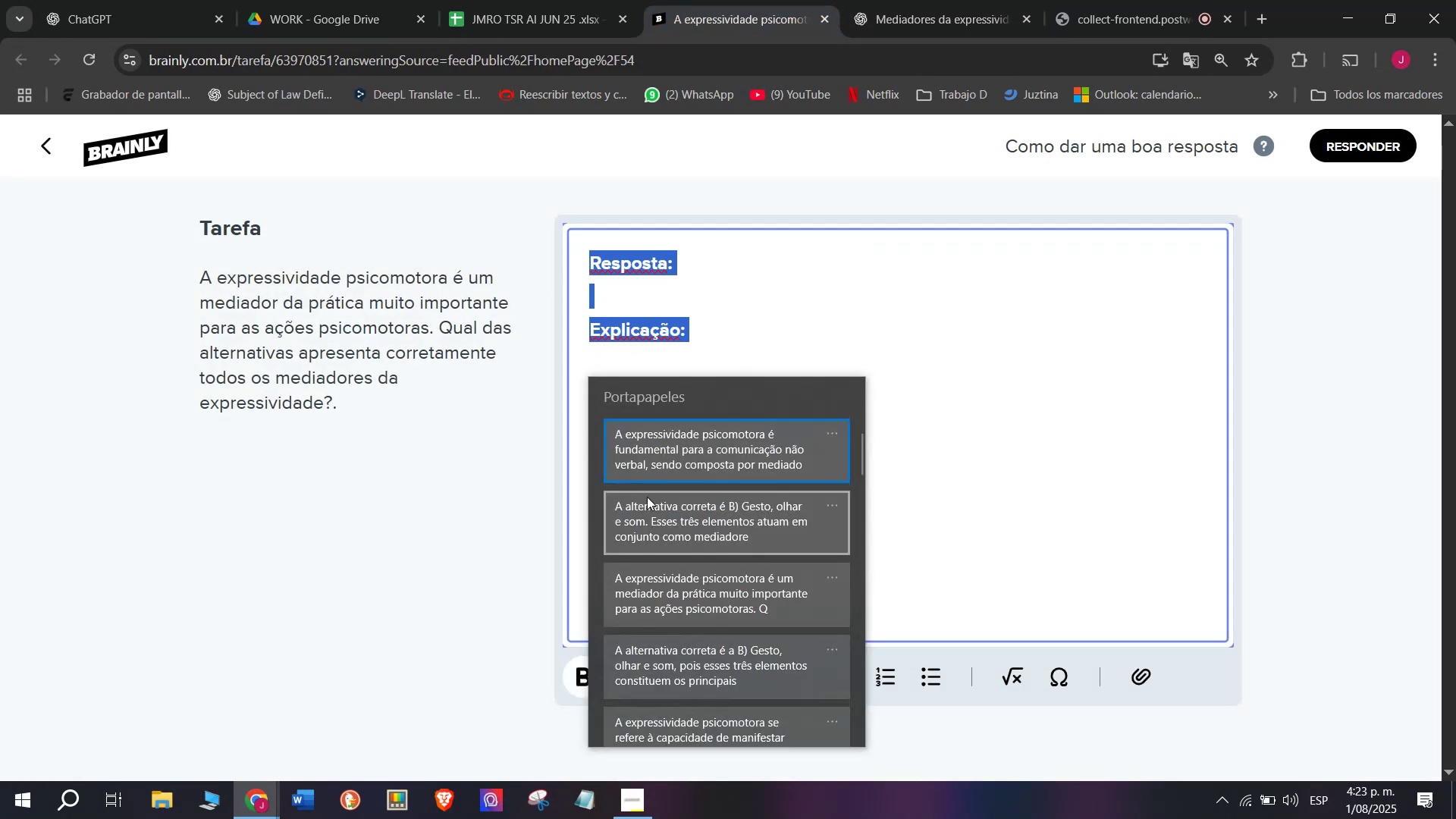 
key(Control+ControlLeft)
 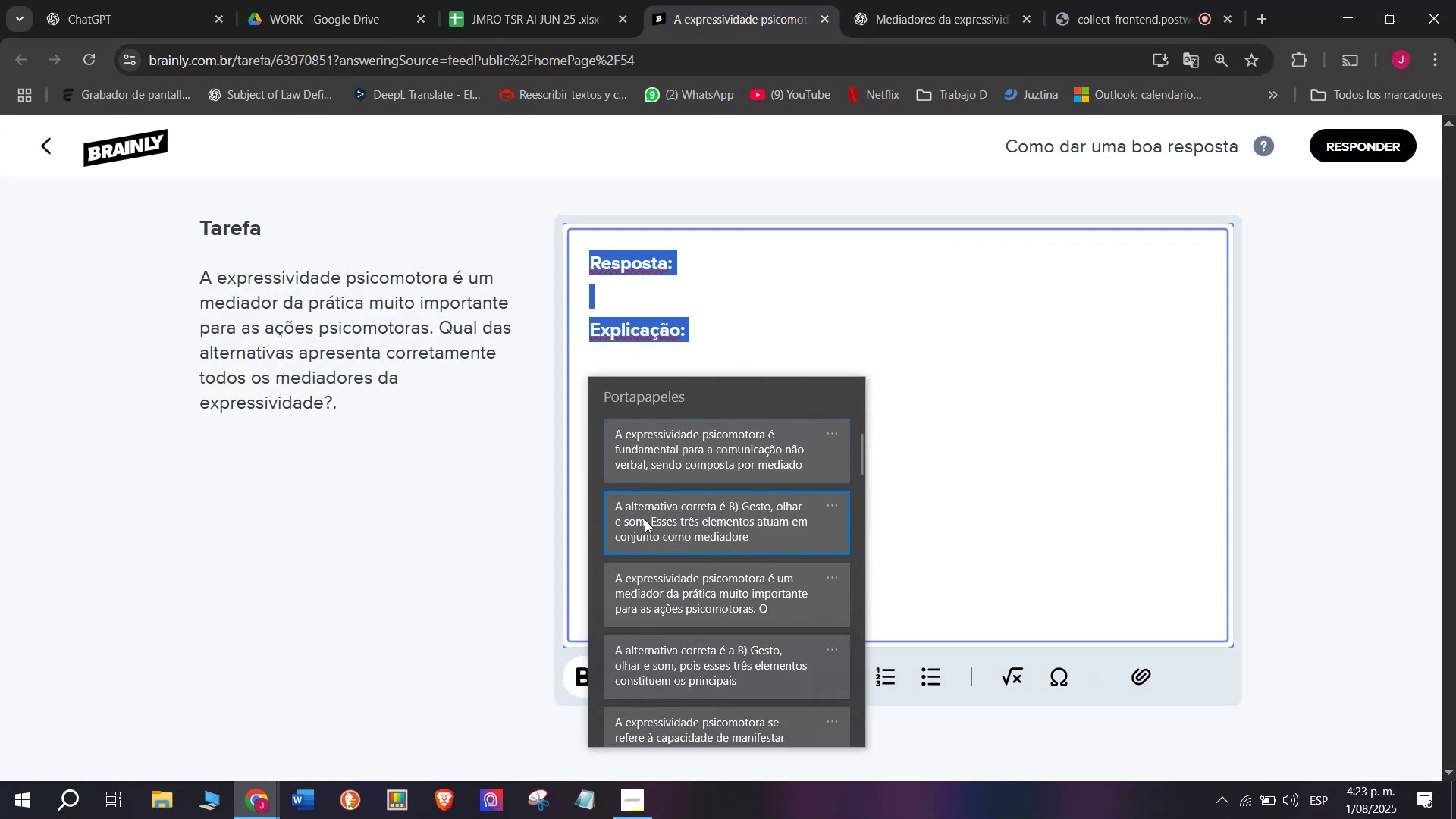 
key(Control+V)
 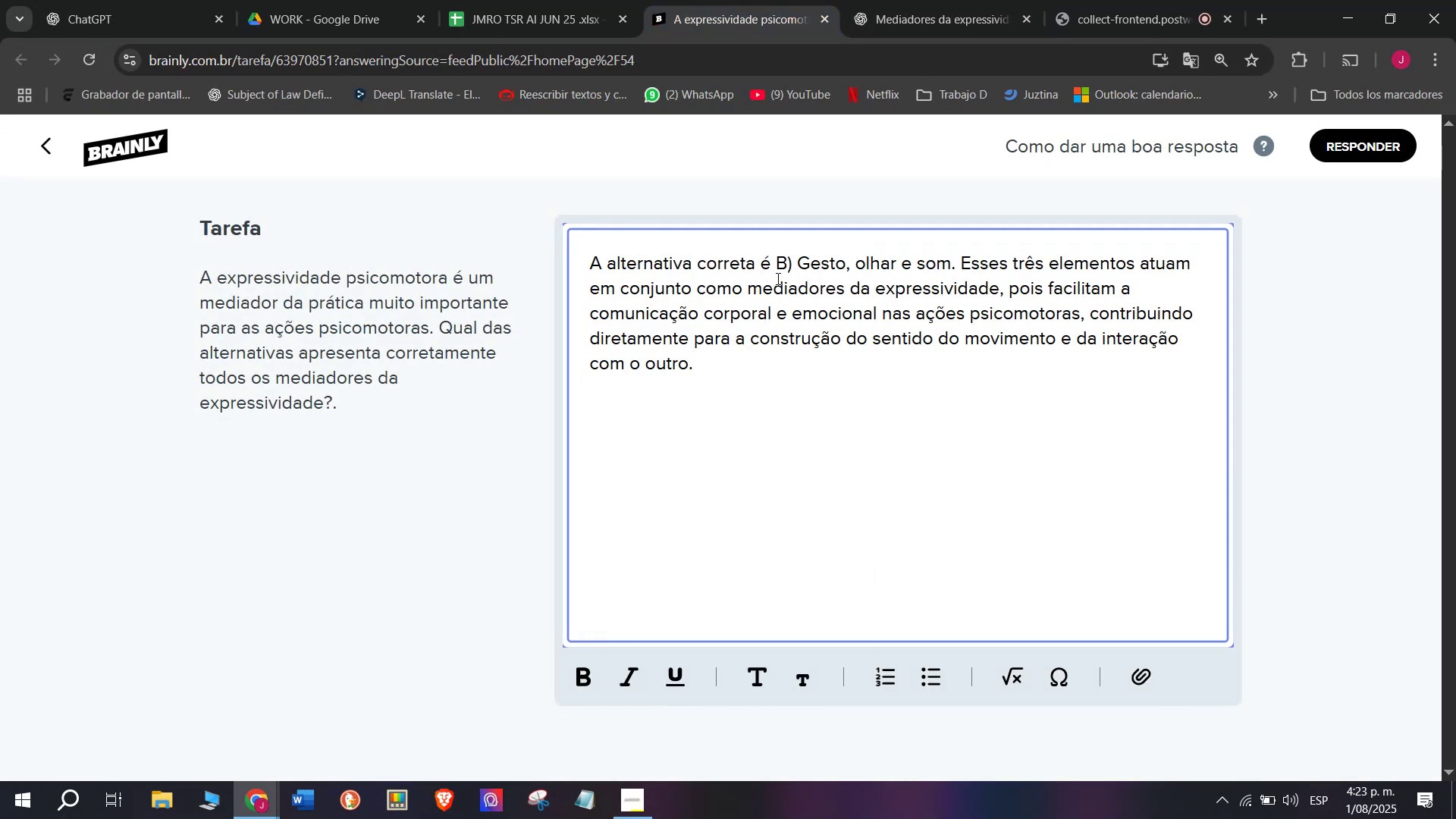 
left_click_drag(start_coordinate=[792, 258], to_coordinate=[510, 262])
 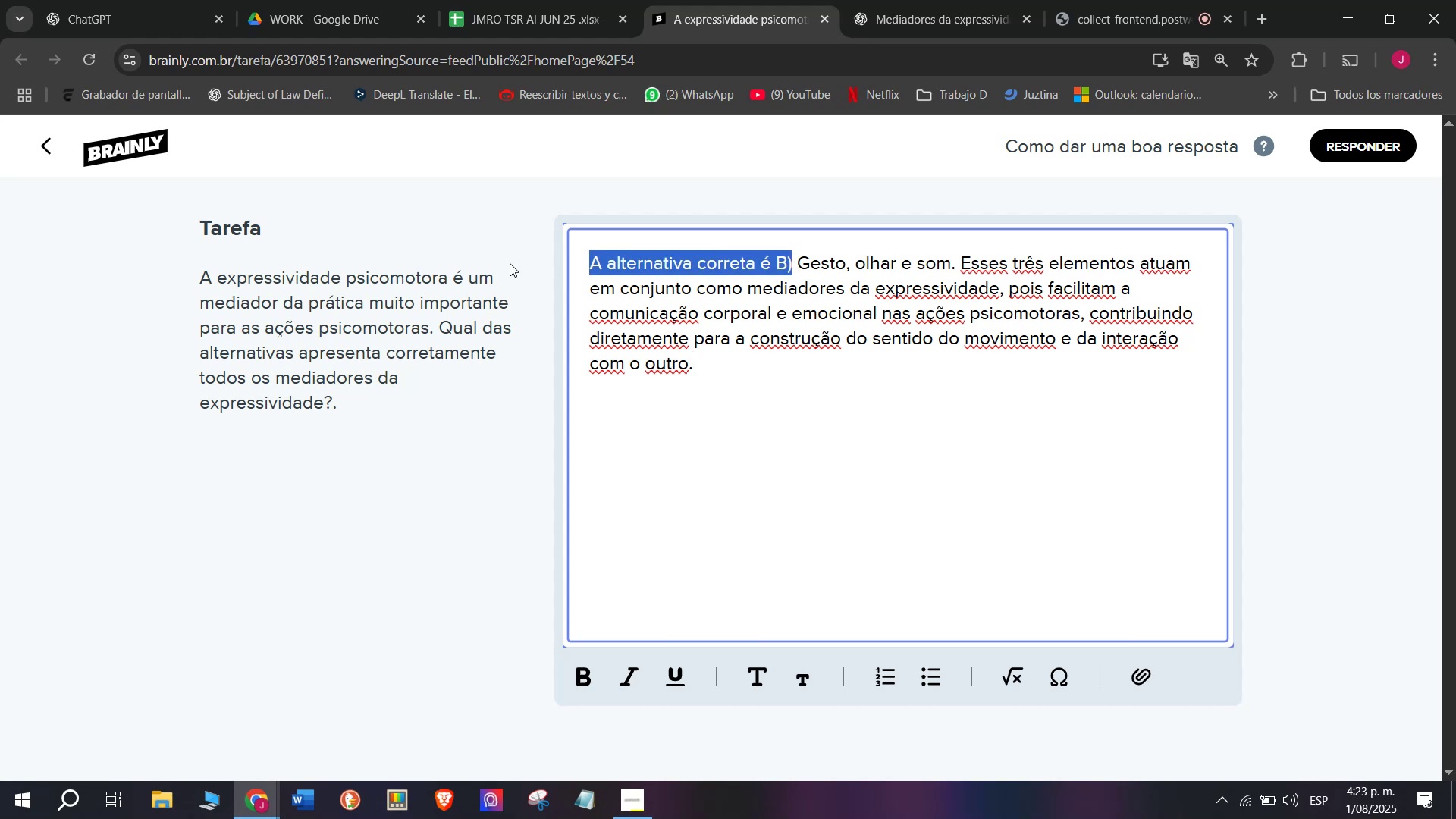 
key(Control+B)
 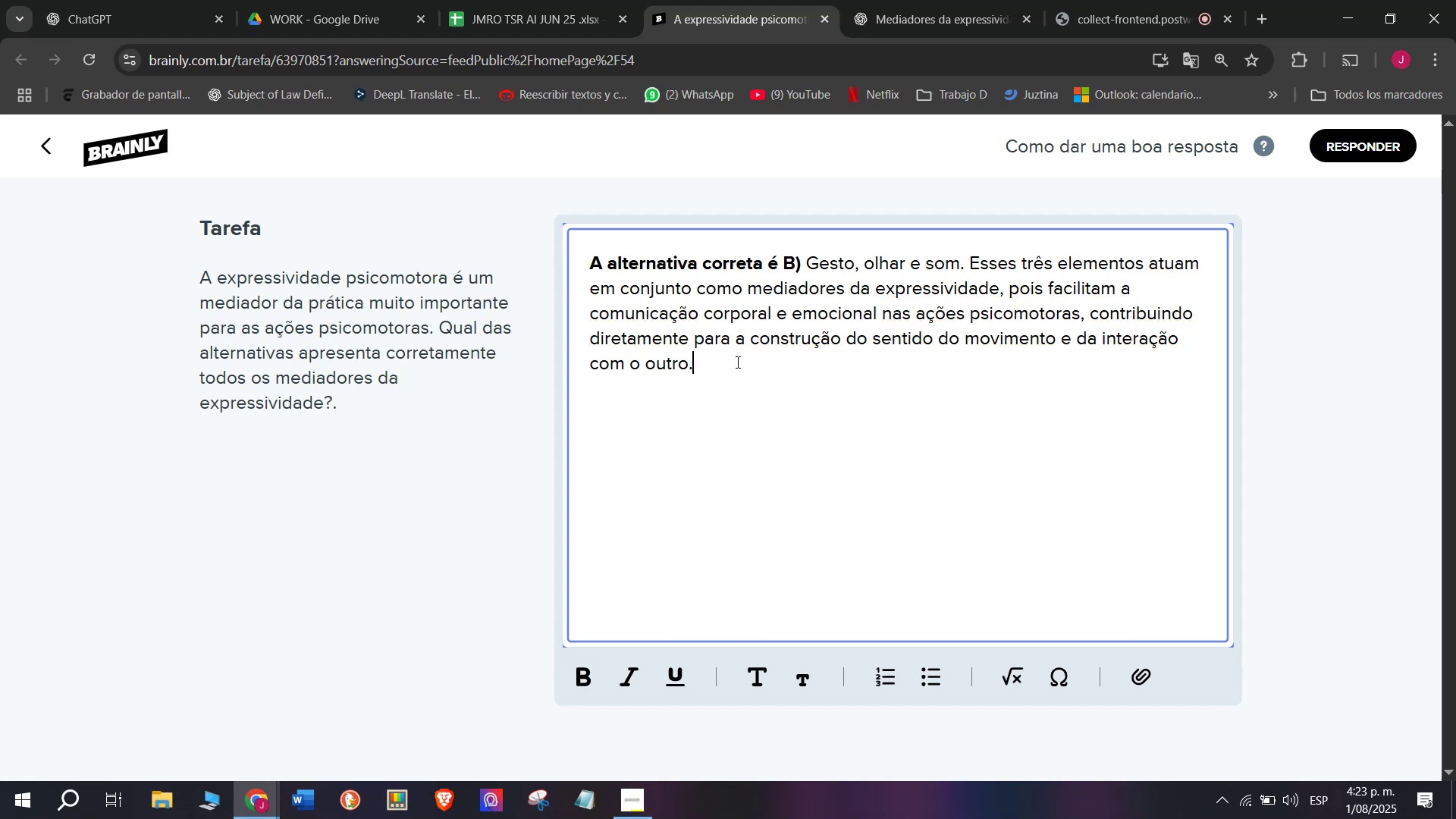 
key(Enter)
 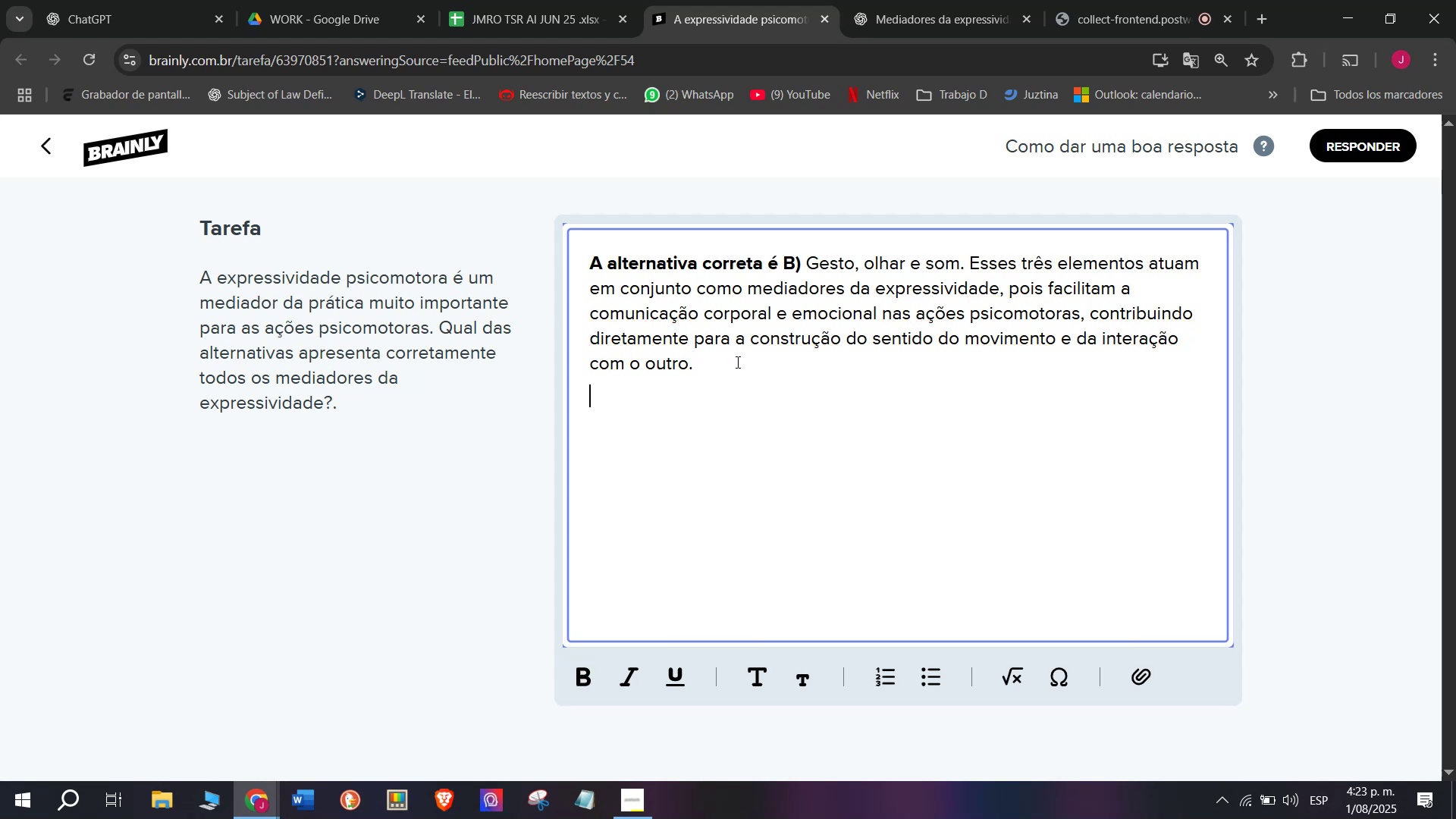 
key(Enter)
 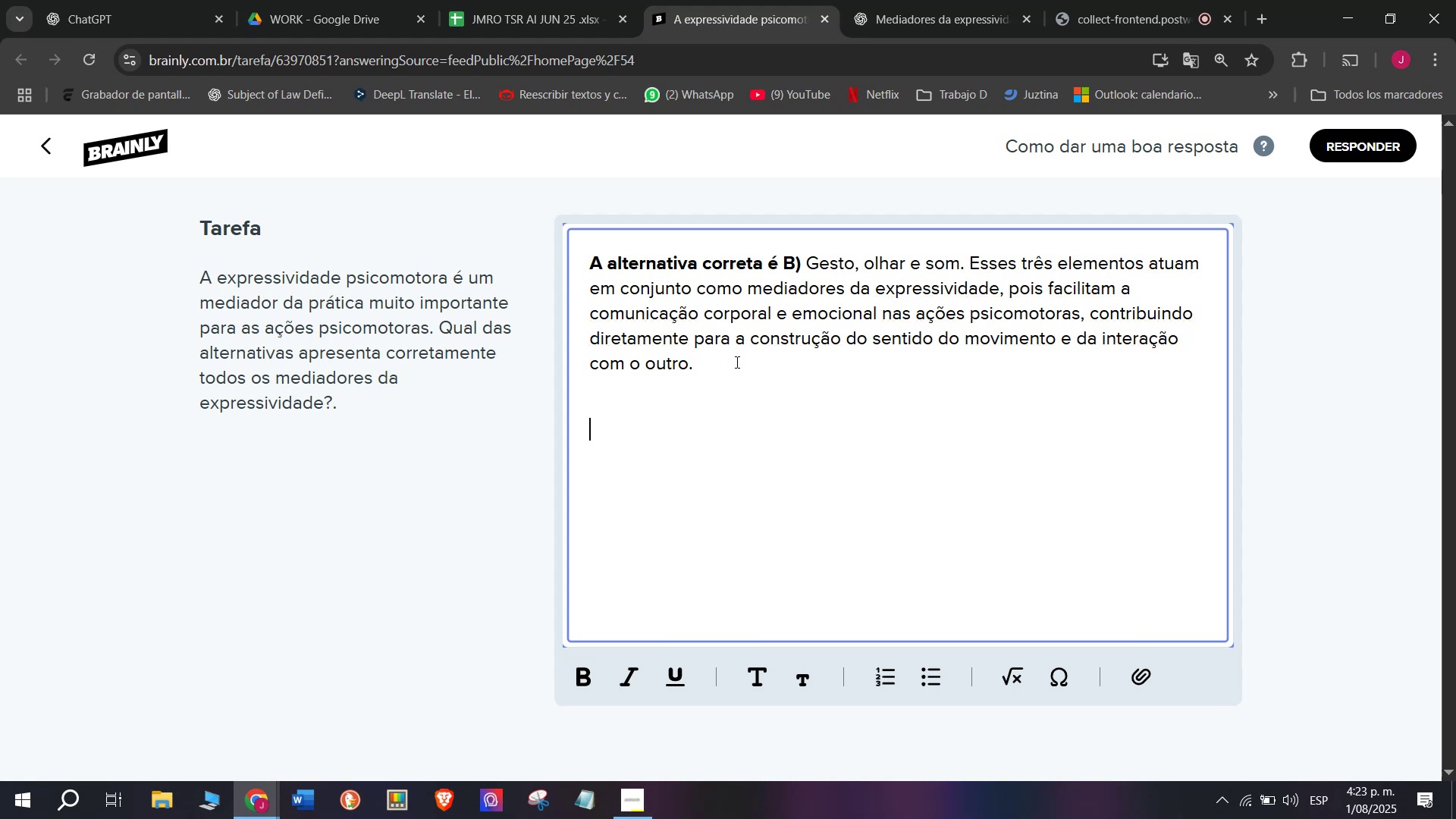 
key(Meta+MetaLeft)
 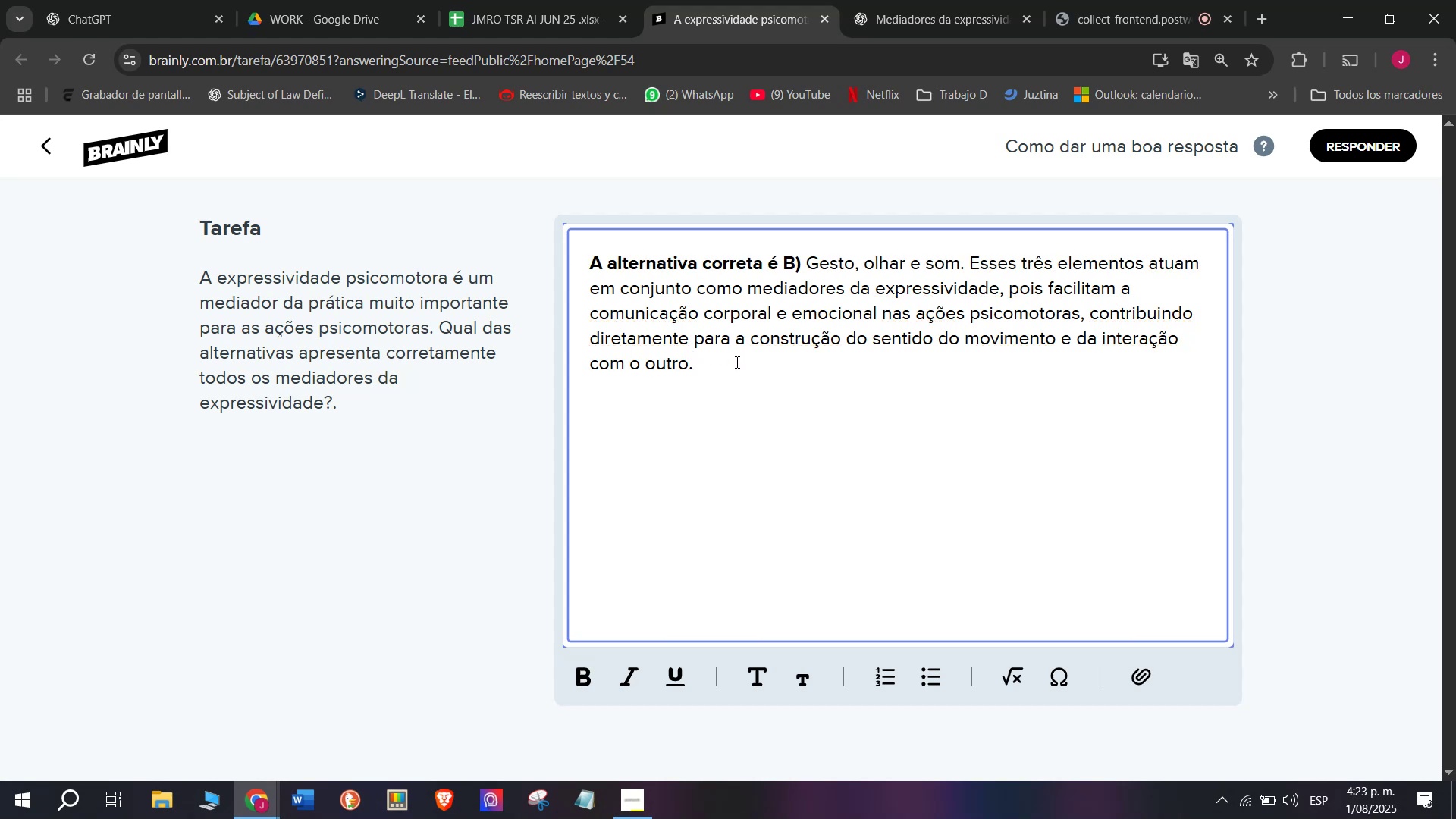 
key(Meta+V)
 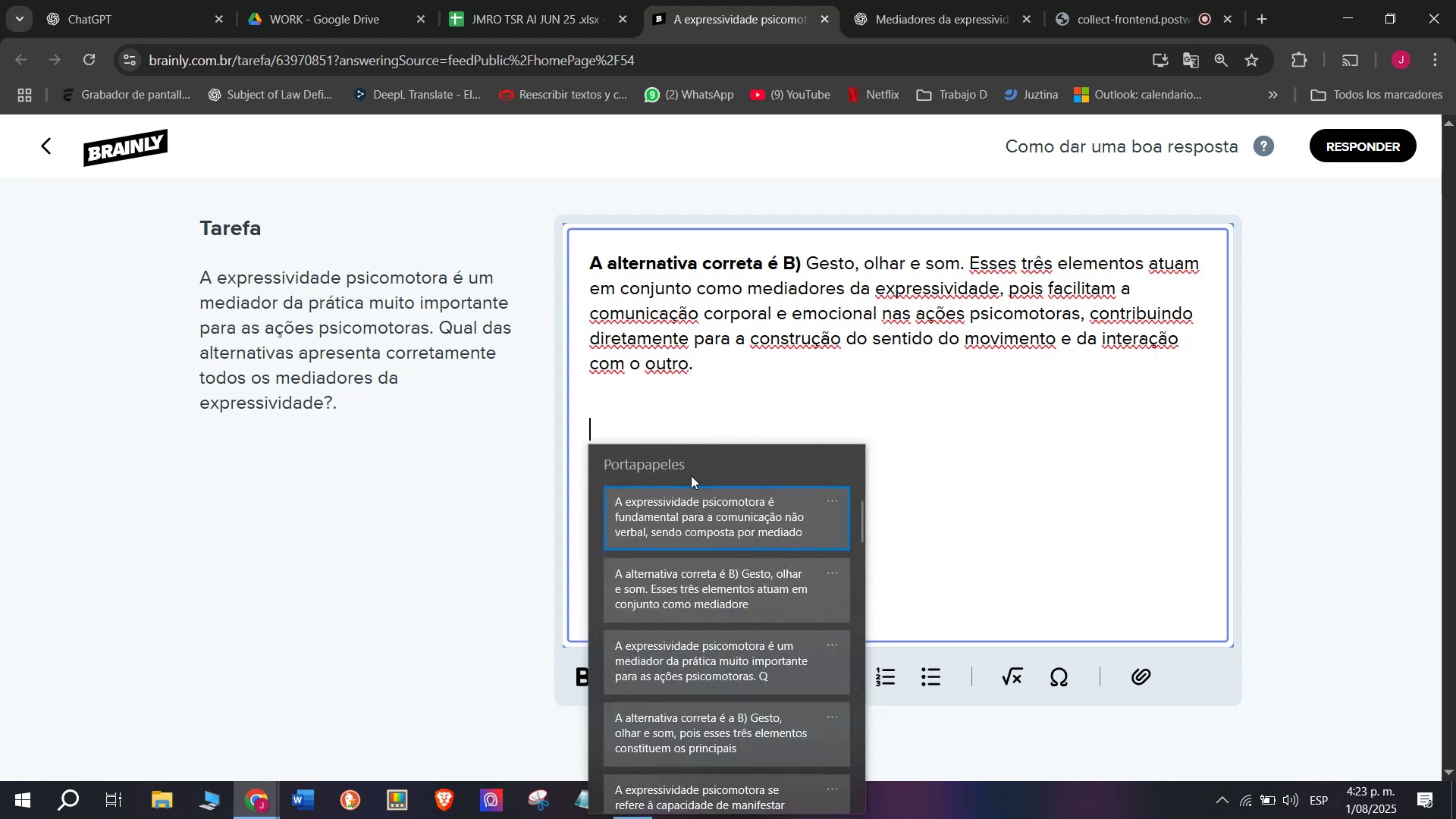 
left_click([668, 506])
 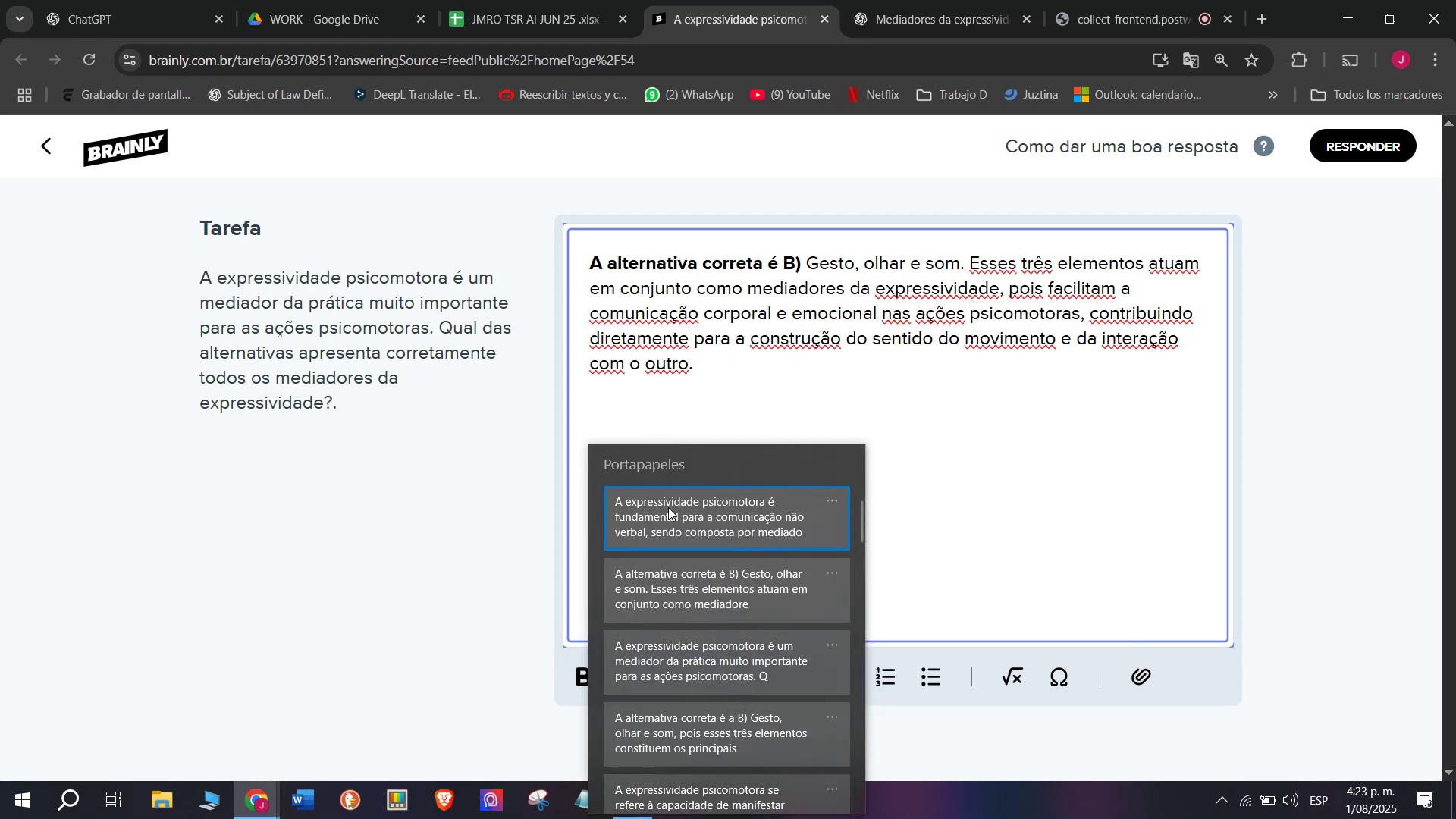 
key(Control+ControlLeft)
 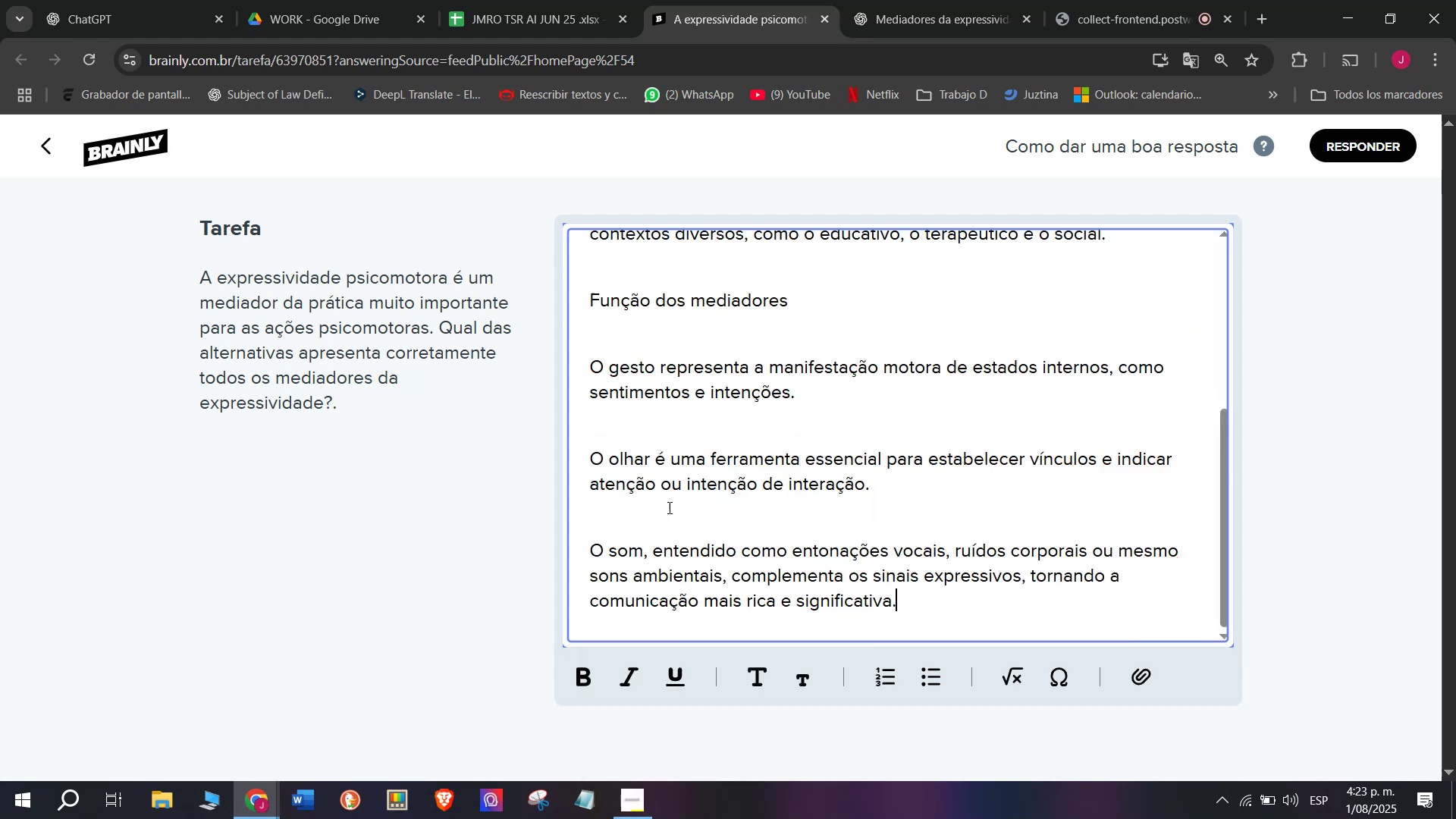 
key(Control+V)
 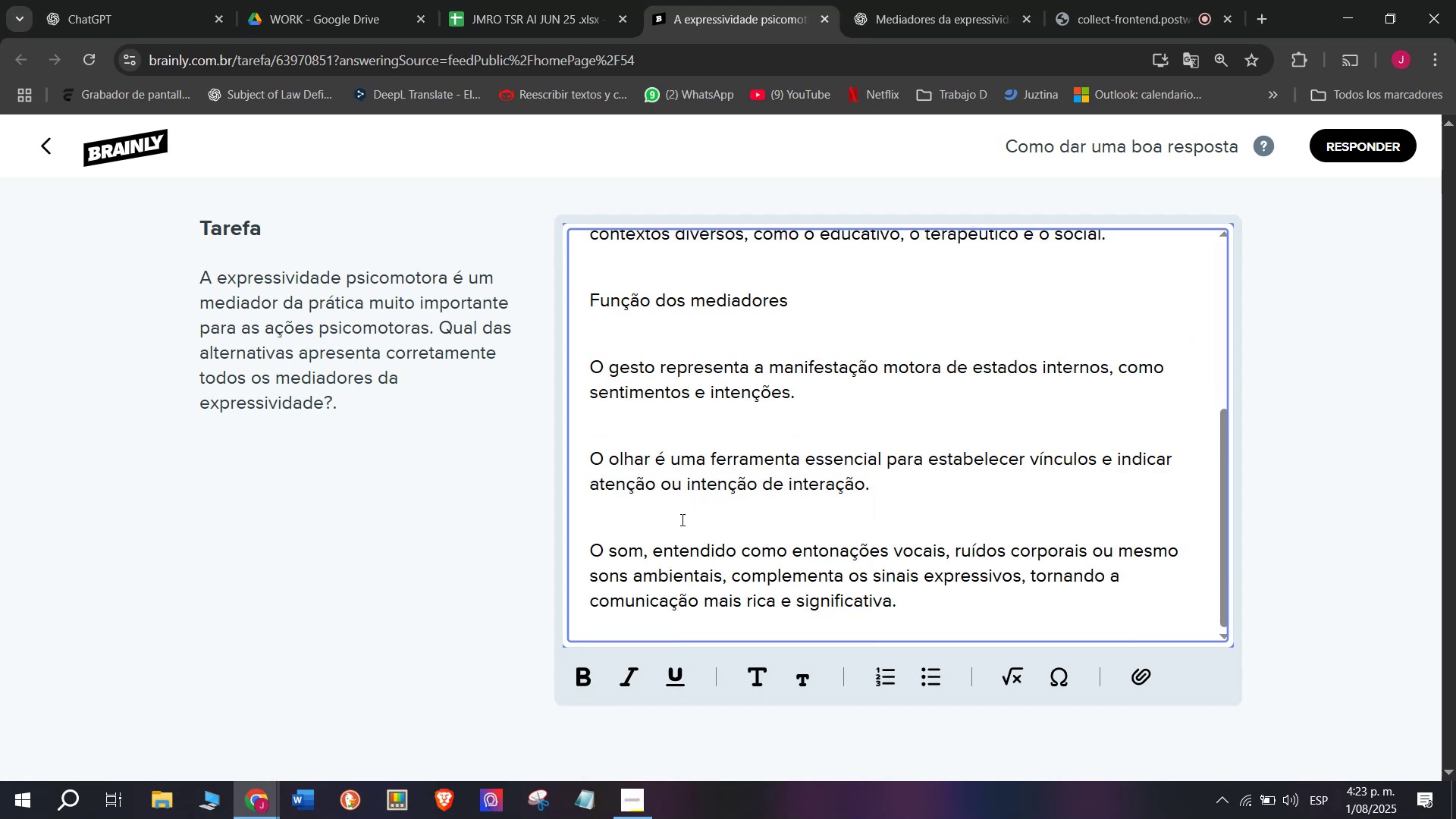 
left_click([678, 527])
 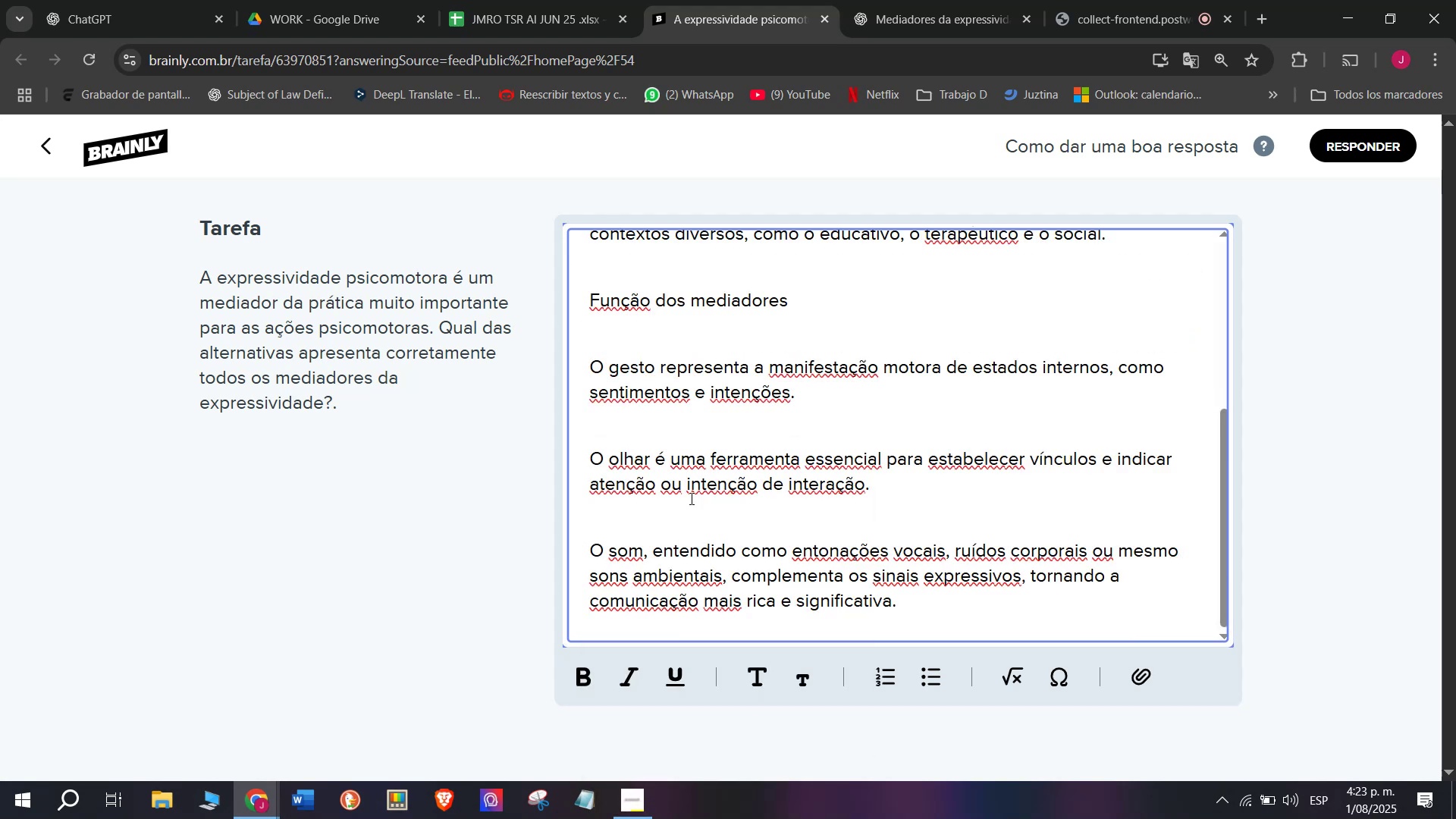 
left_click([903, 0])
 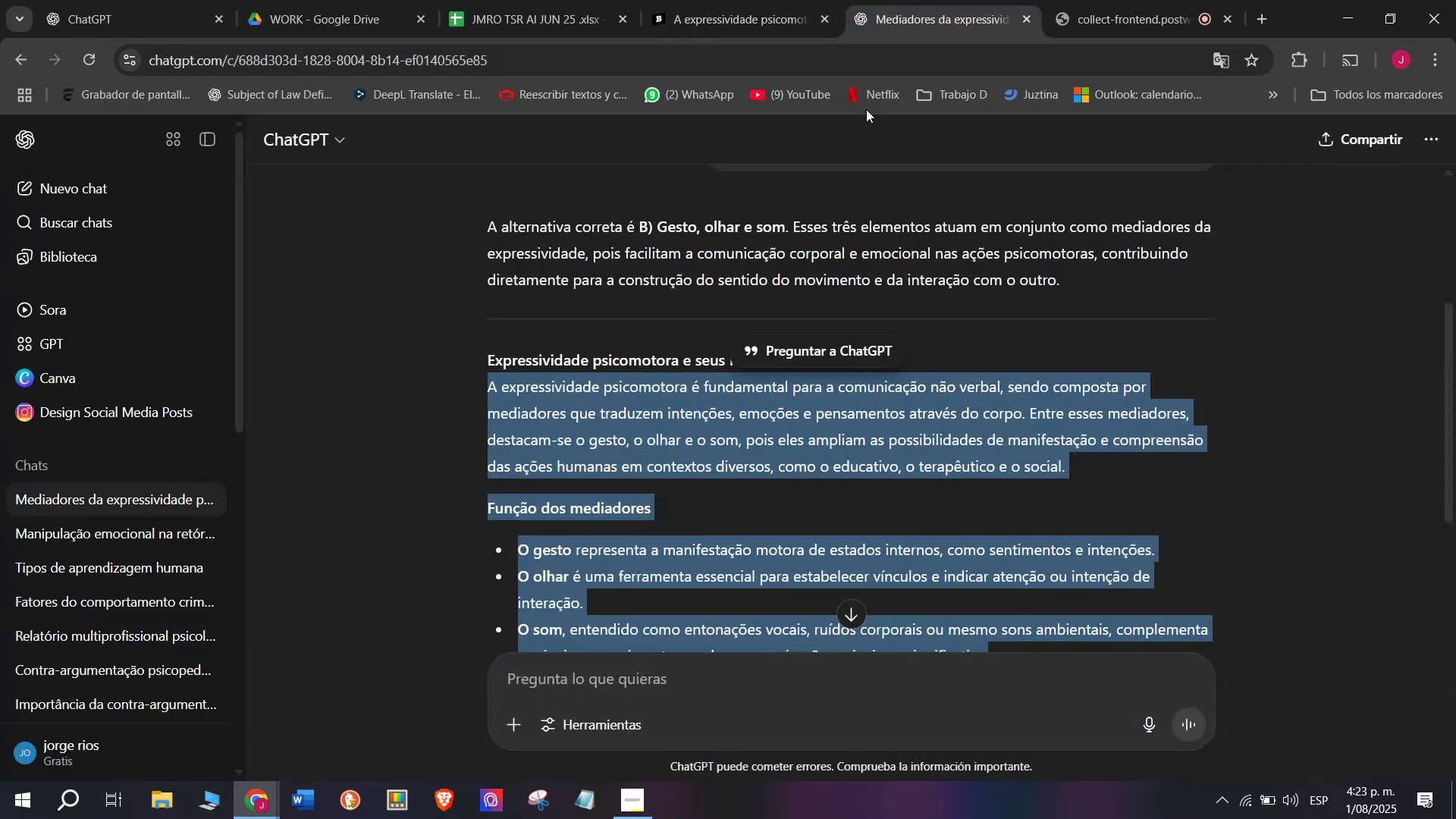 
scroll: coordinate [844, 303], scroll_direction: down, amount: 1.0
 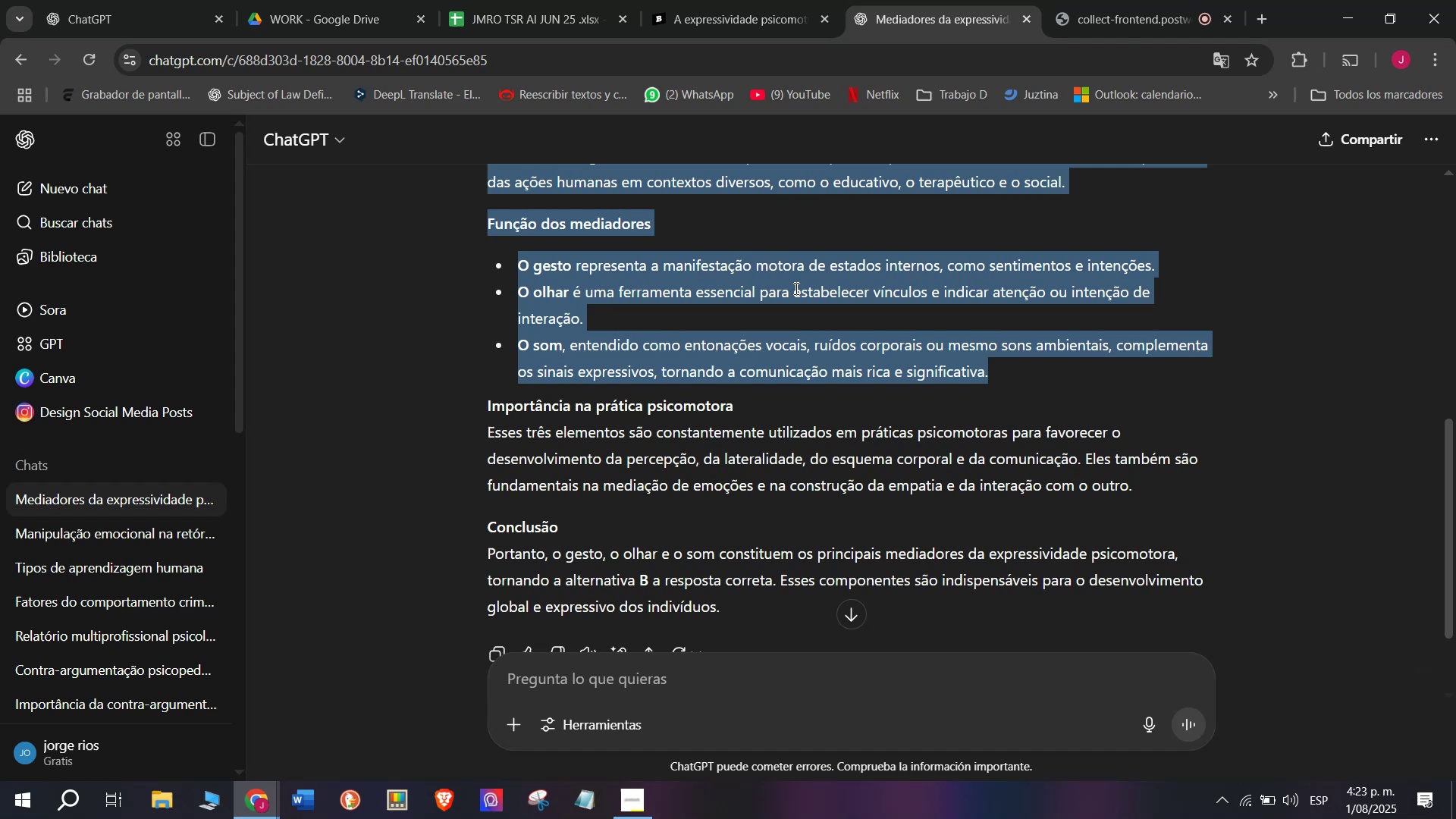 
left_click([754, 0])
 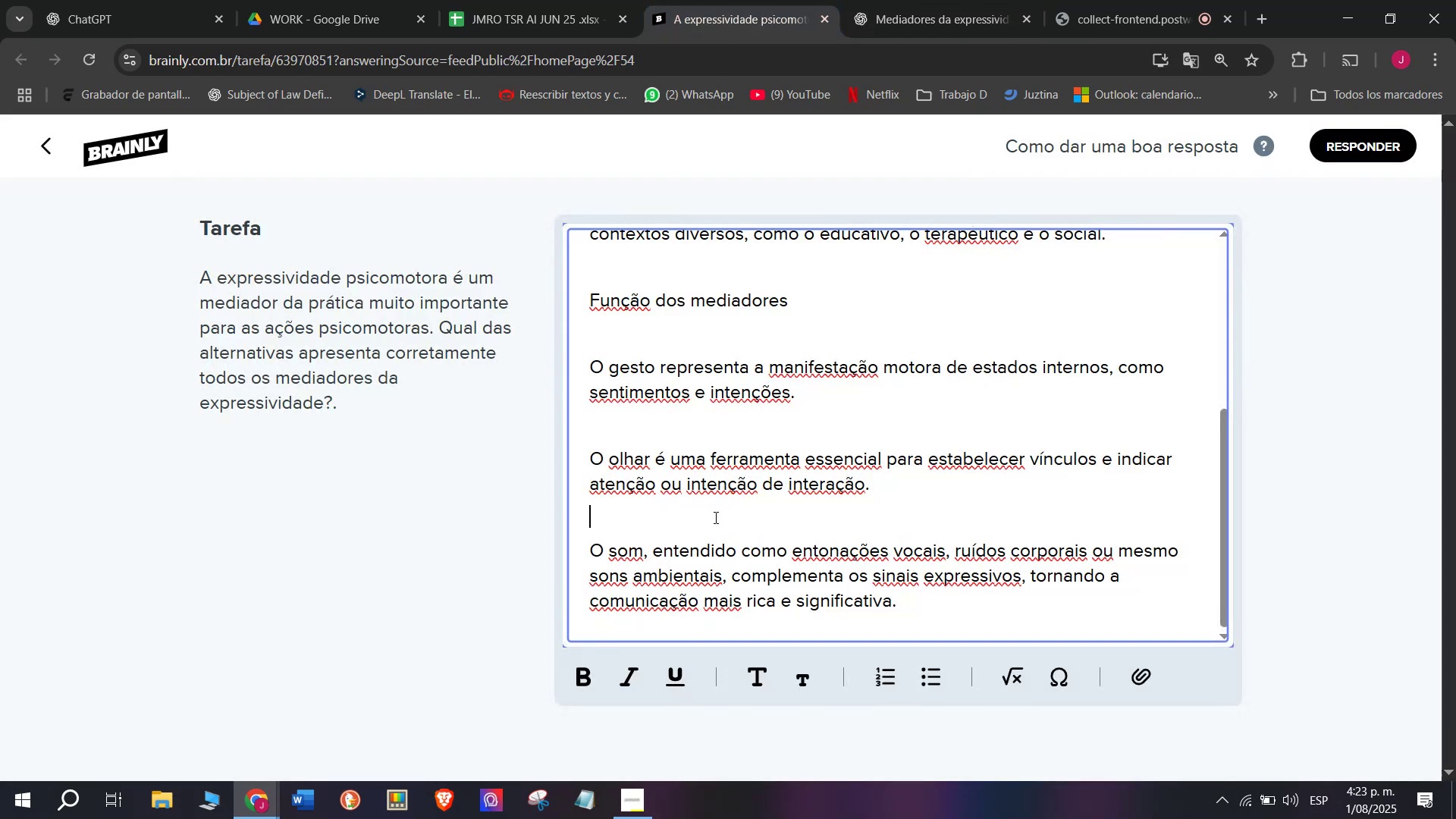 
key(Backspace)
 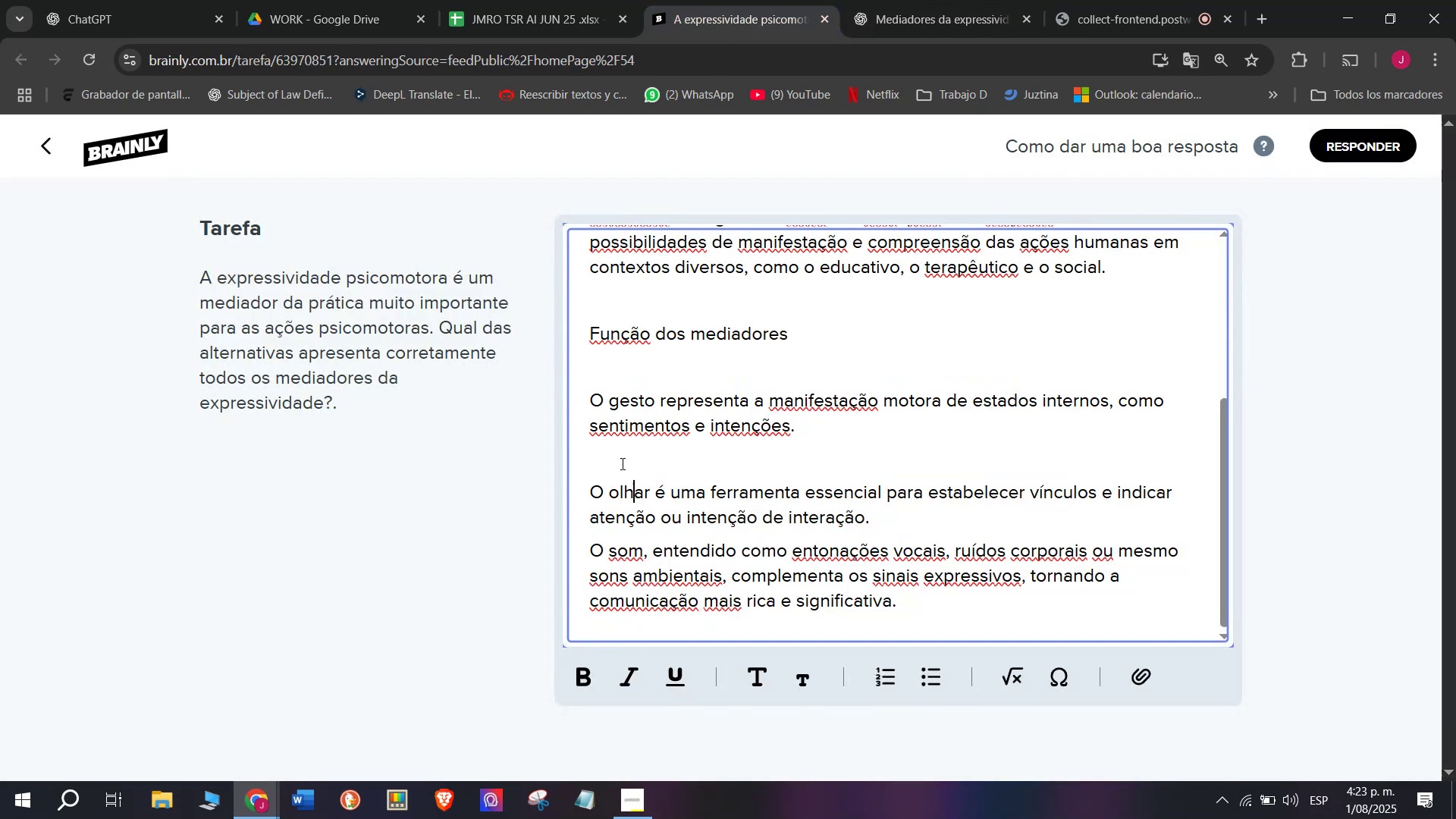 
key(Backspace)
 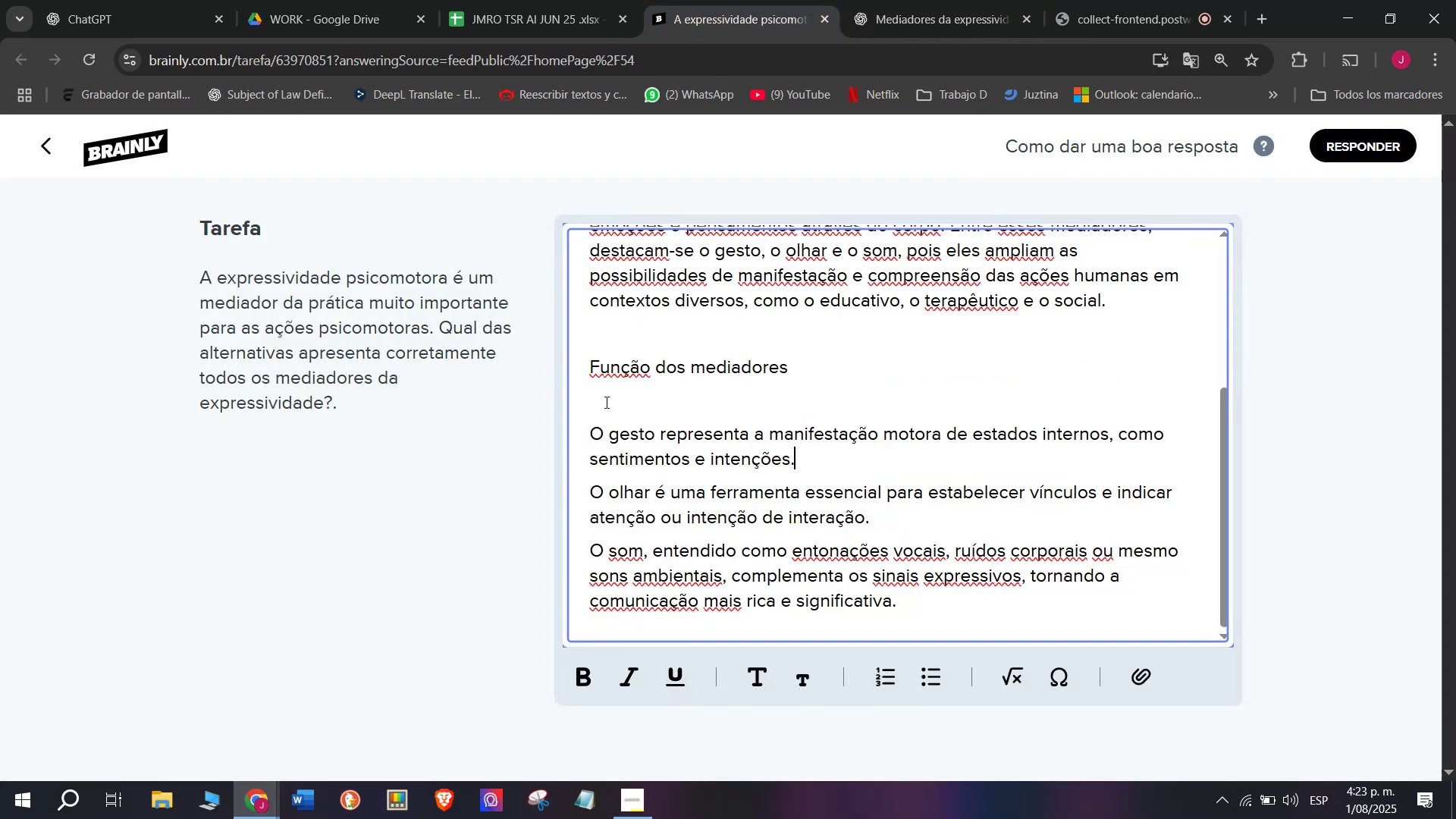 
key(Backspace)
 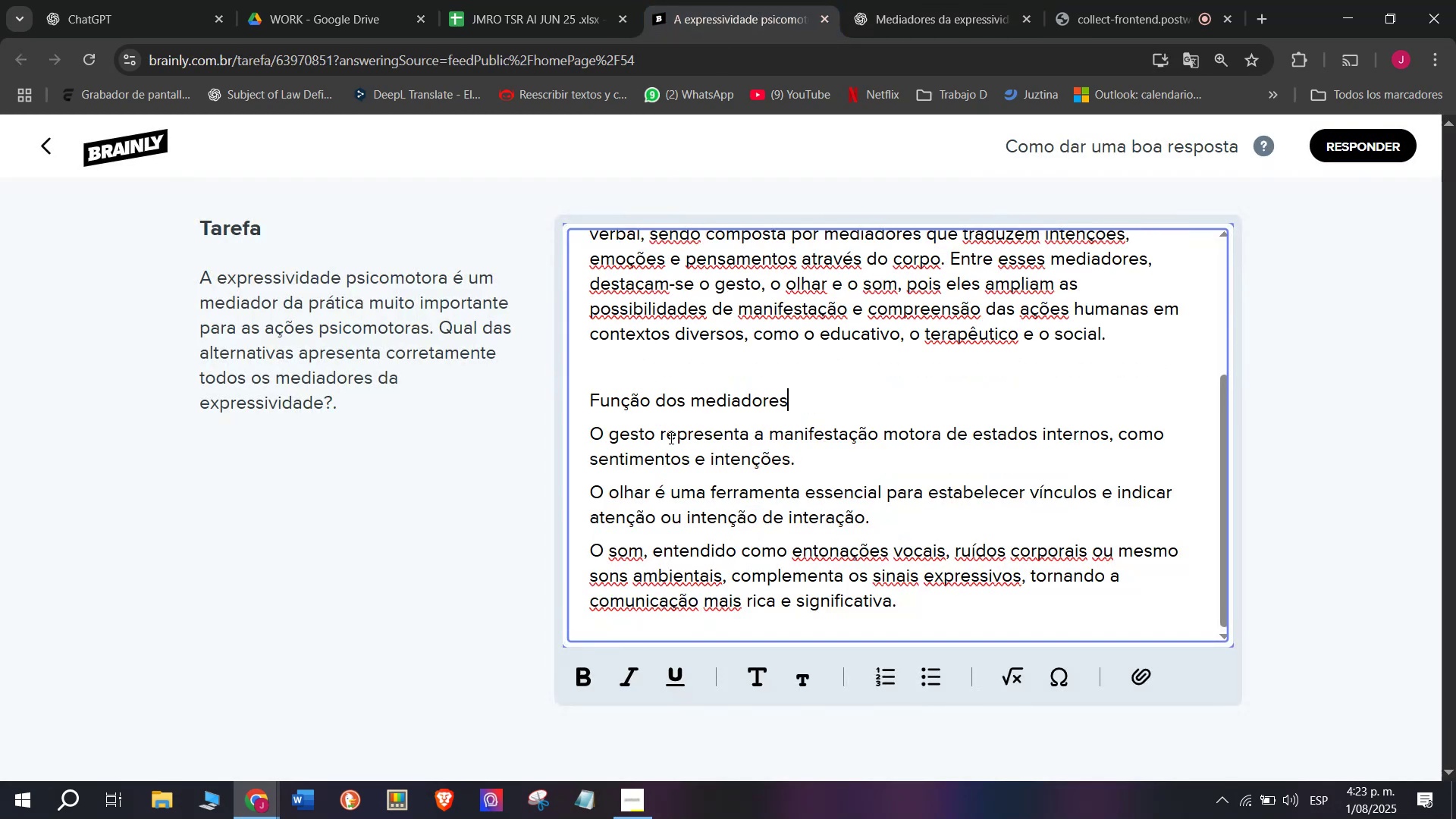 
left_click_drag(start_coordinate=[670, 438], to_coordinate=[682, 587])
 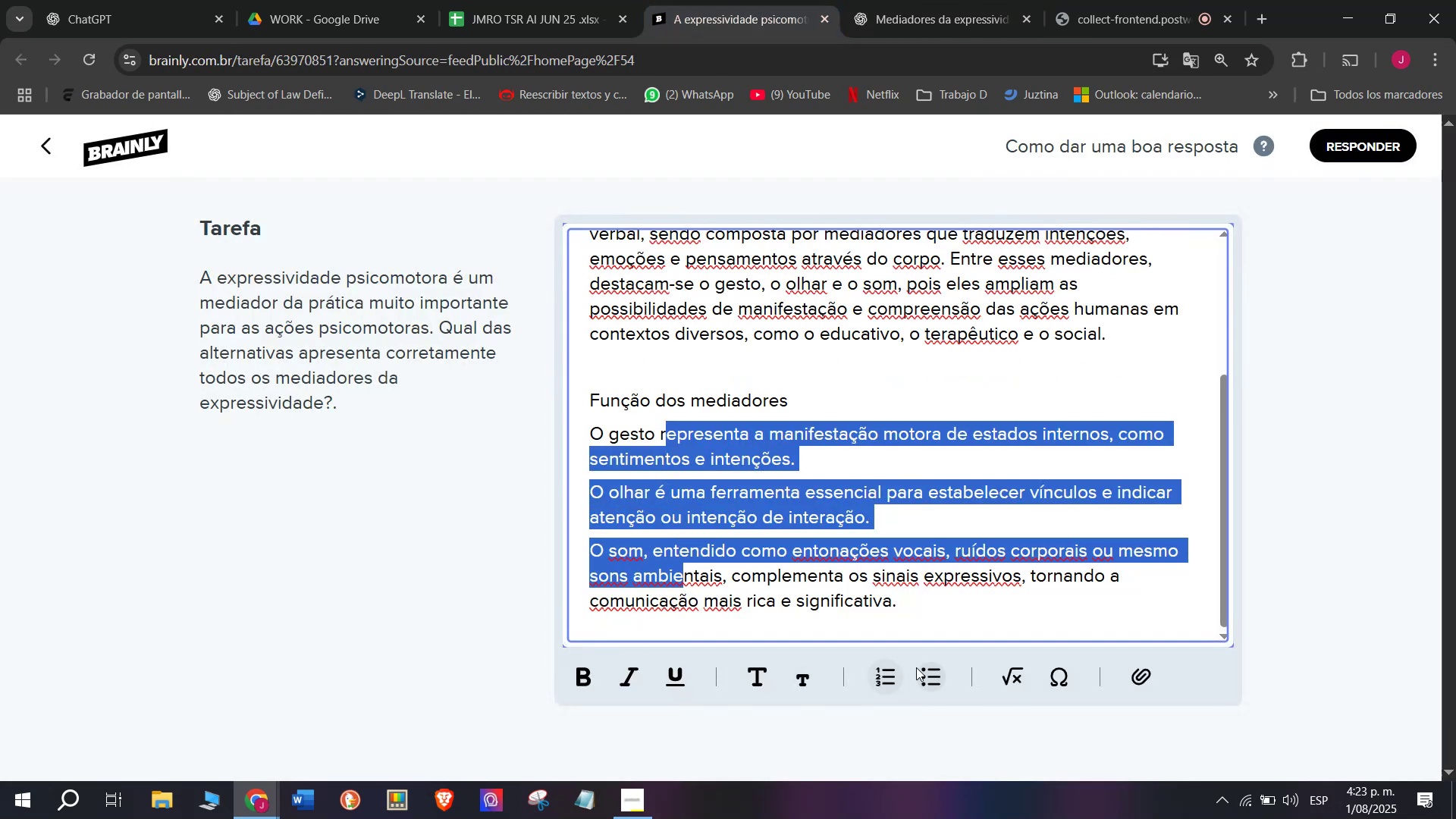 
left_click([934, 676])
 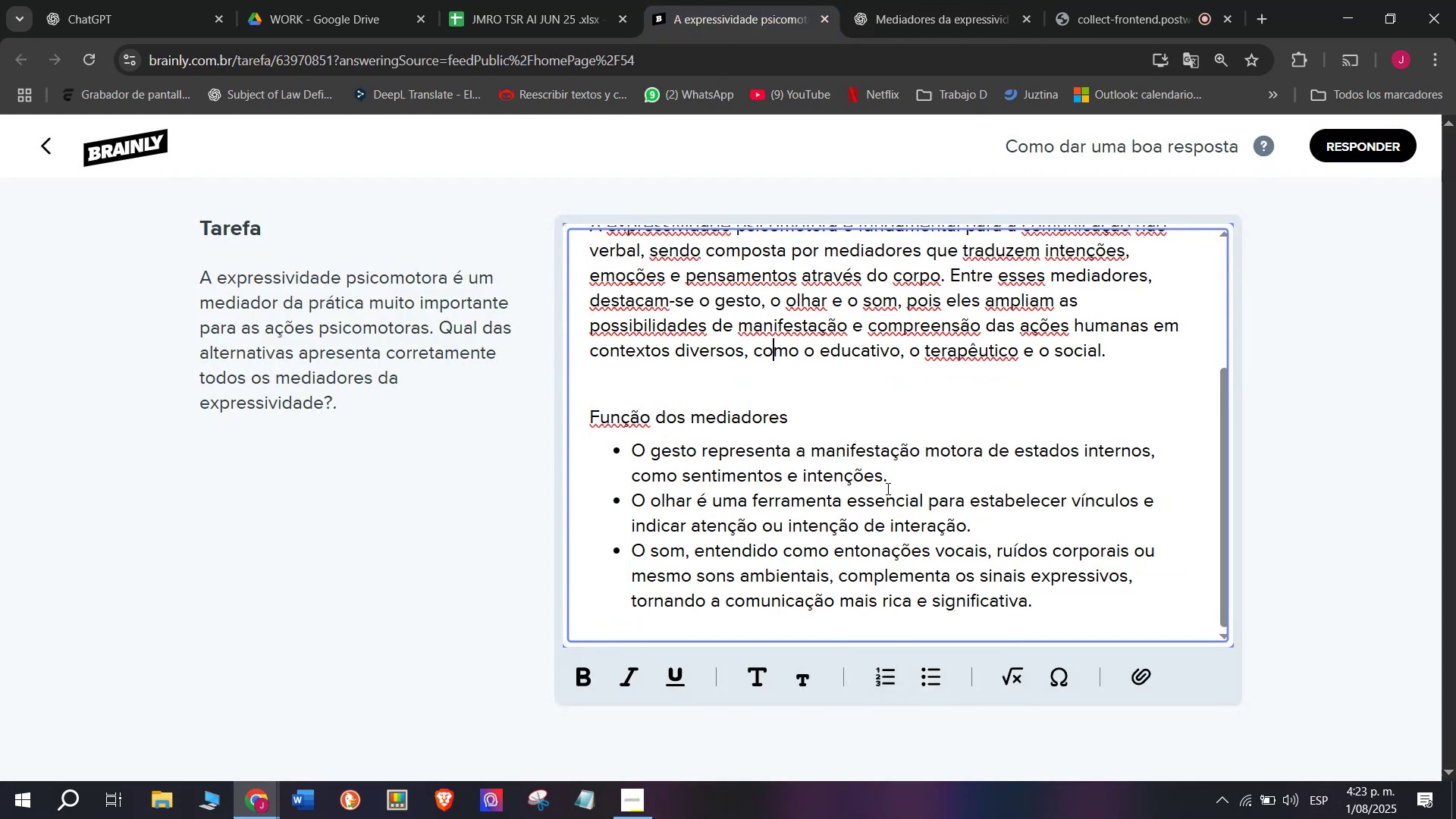 
scroll: coordinate [886, 488], scroll_direction: up, amount: 4.0
 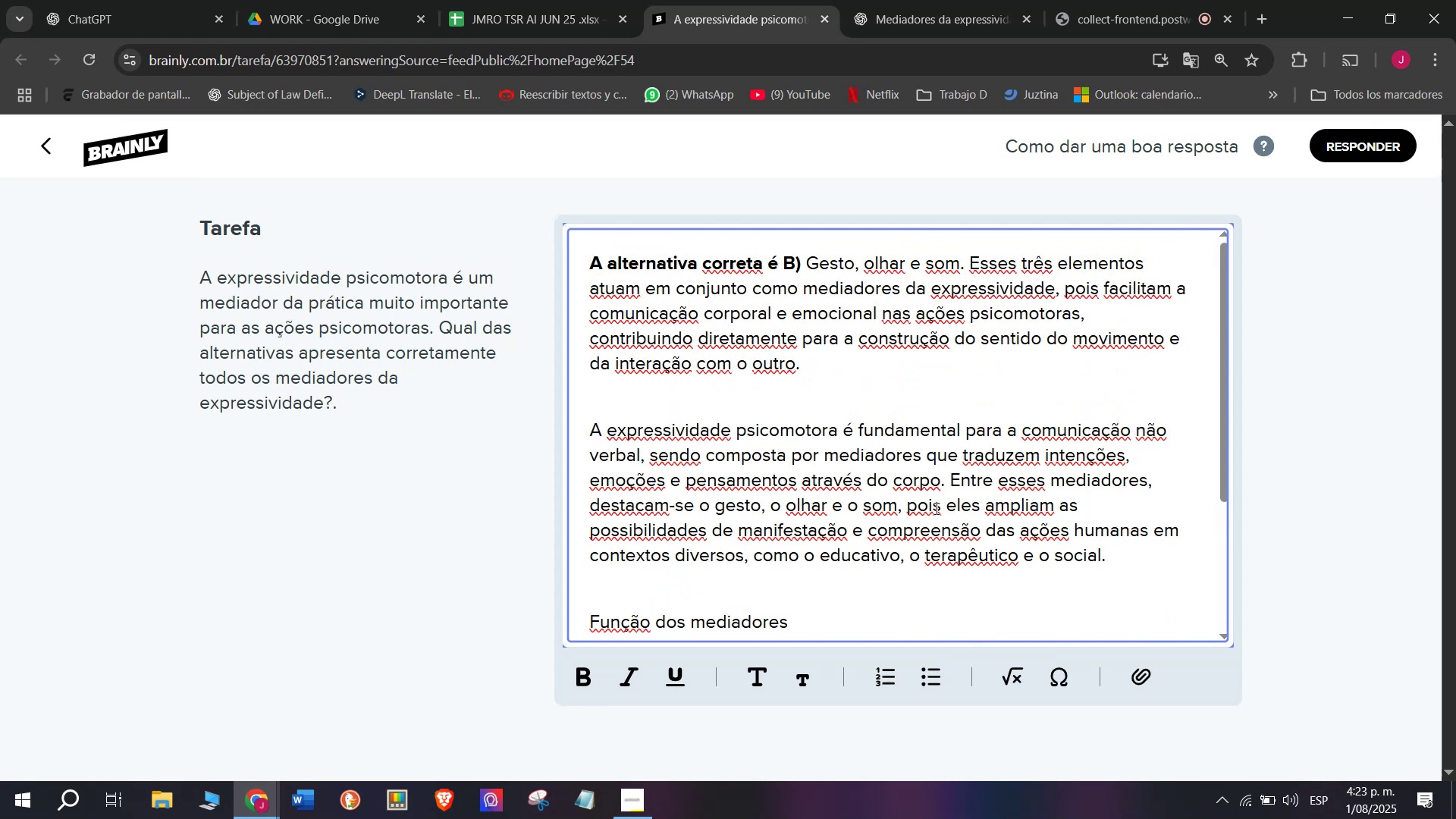 
left_click_drag(start_coordinate=[947, 480], to_coordinate=[1152, 553])
 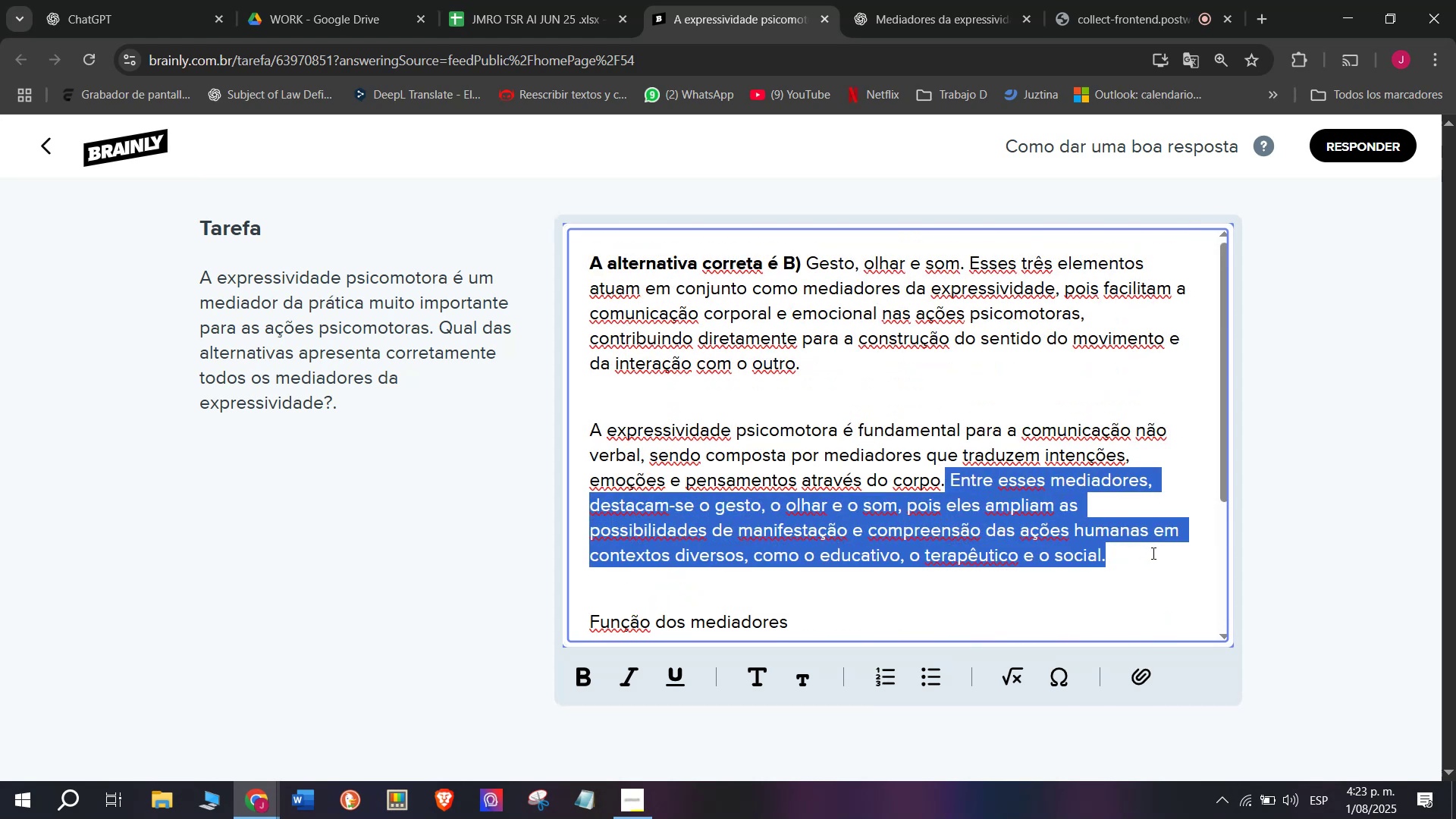 
key(Backspace)
 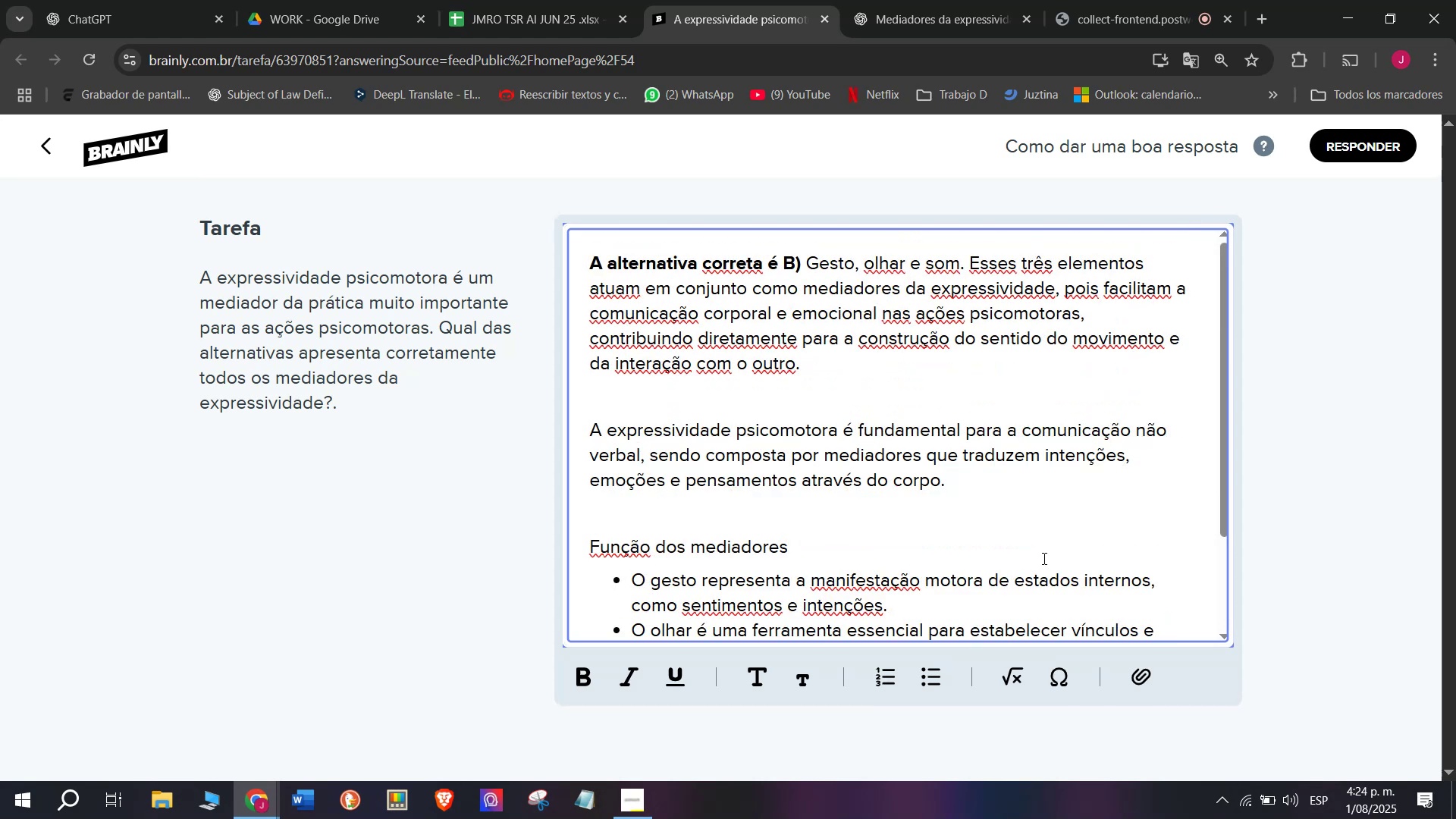 
scroll: coordinate [1039, 558], scroll_direction: down, amount: 5.0
 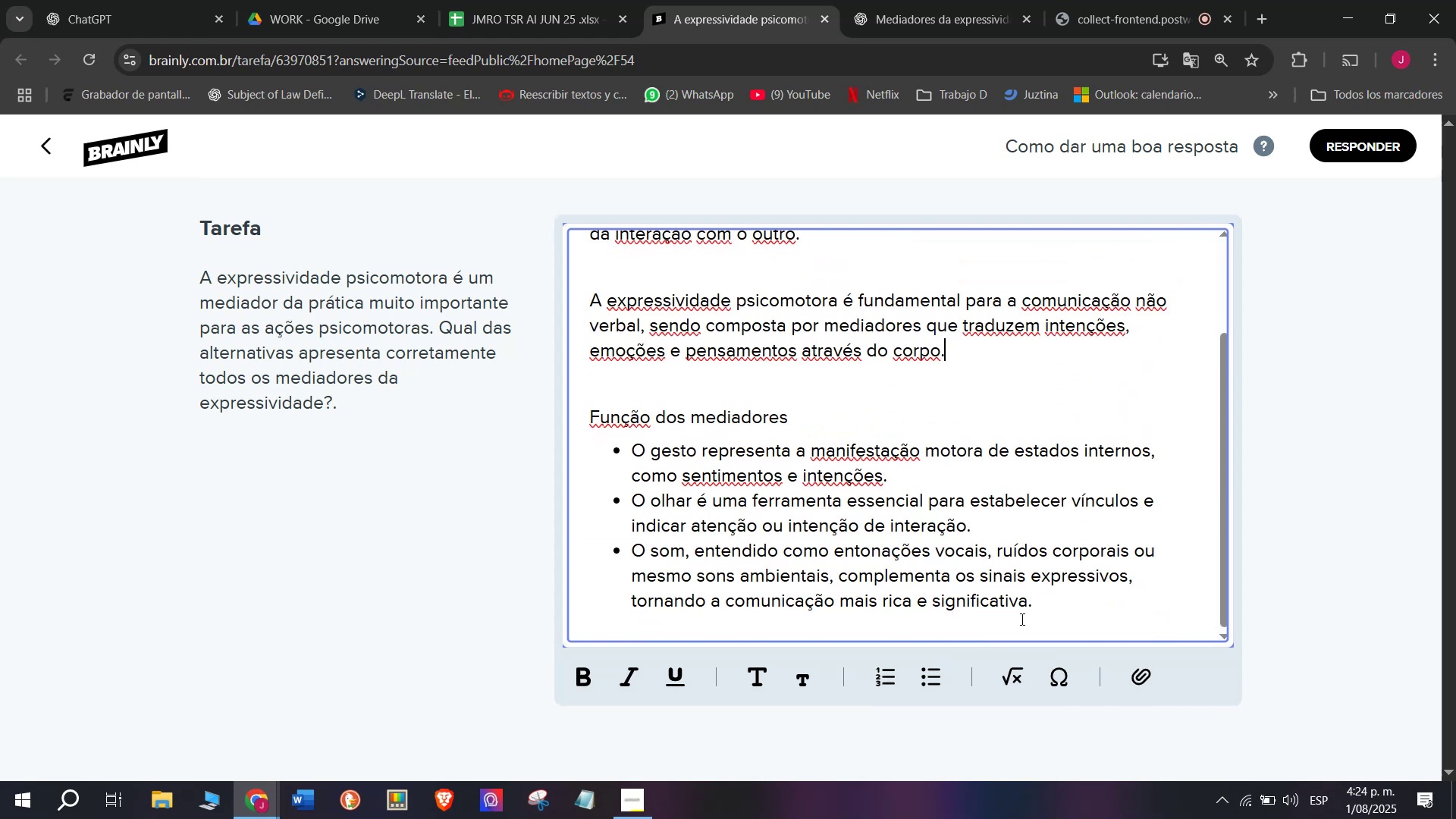 
left_click_drag(start_coordinate=[1046, 603], to_coordinate=[399, 143])
 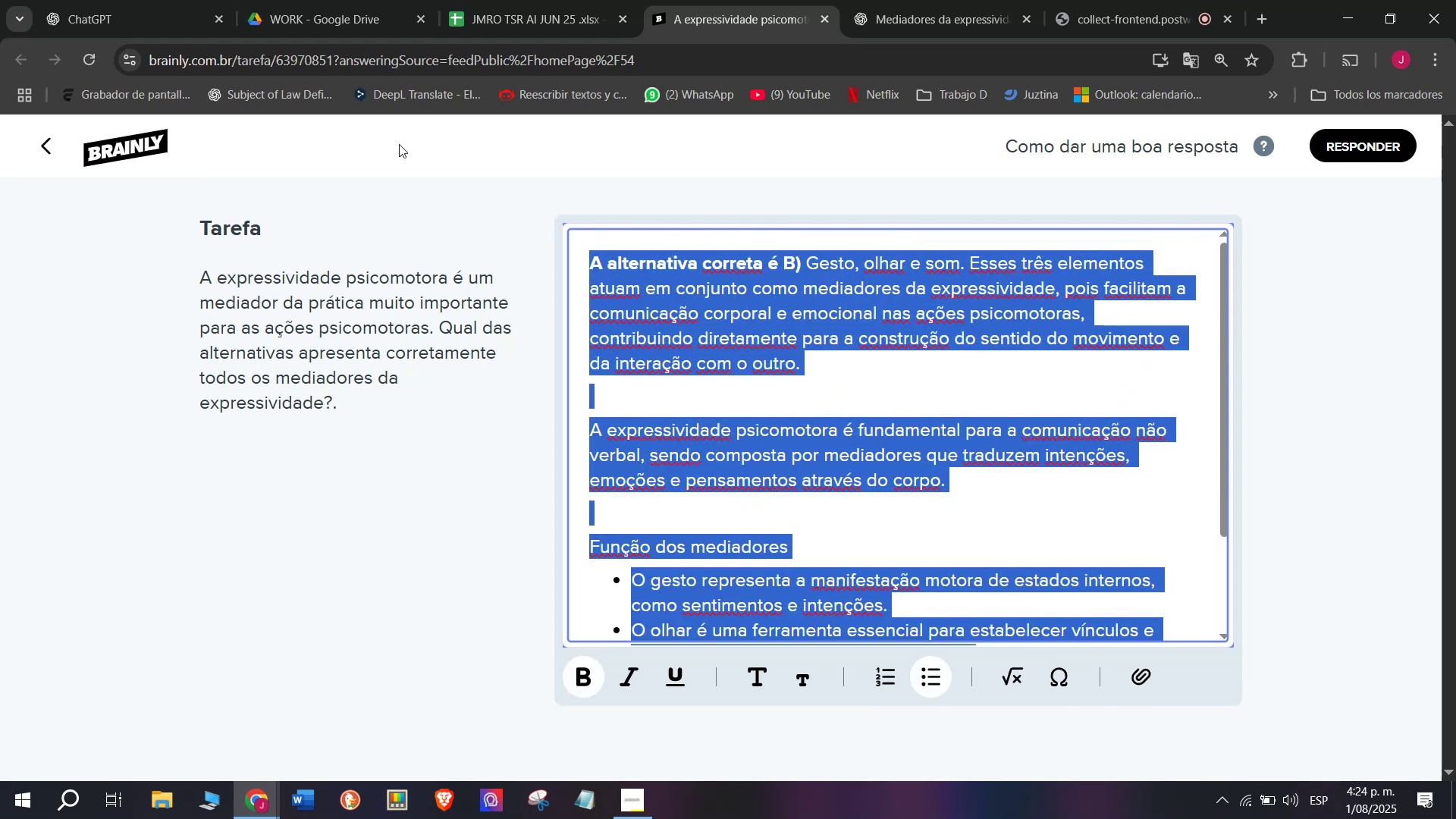 
key(Control+C)
 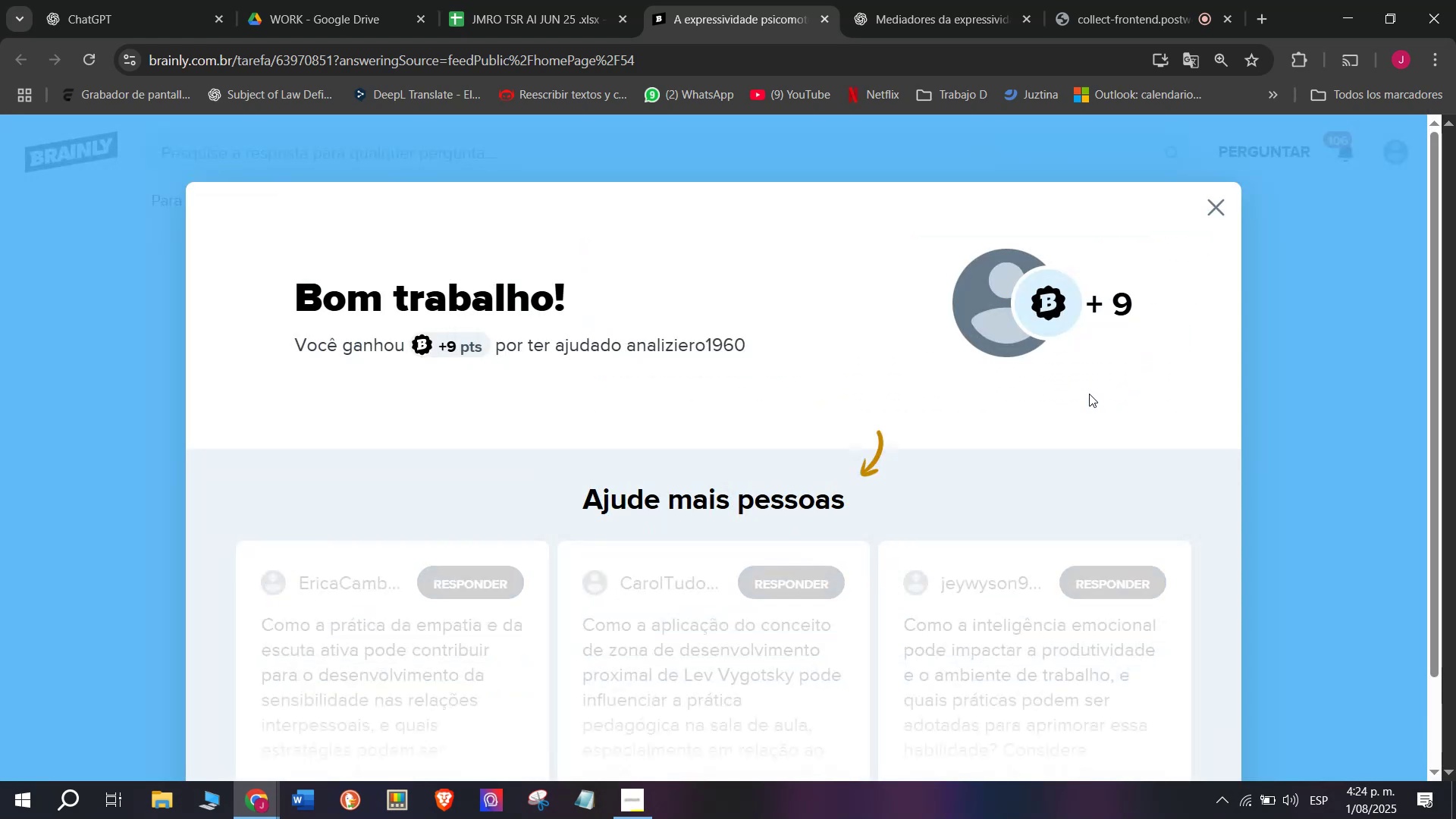 
left_click([474, 0])
 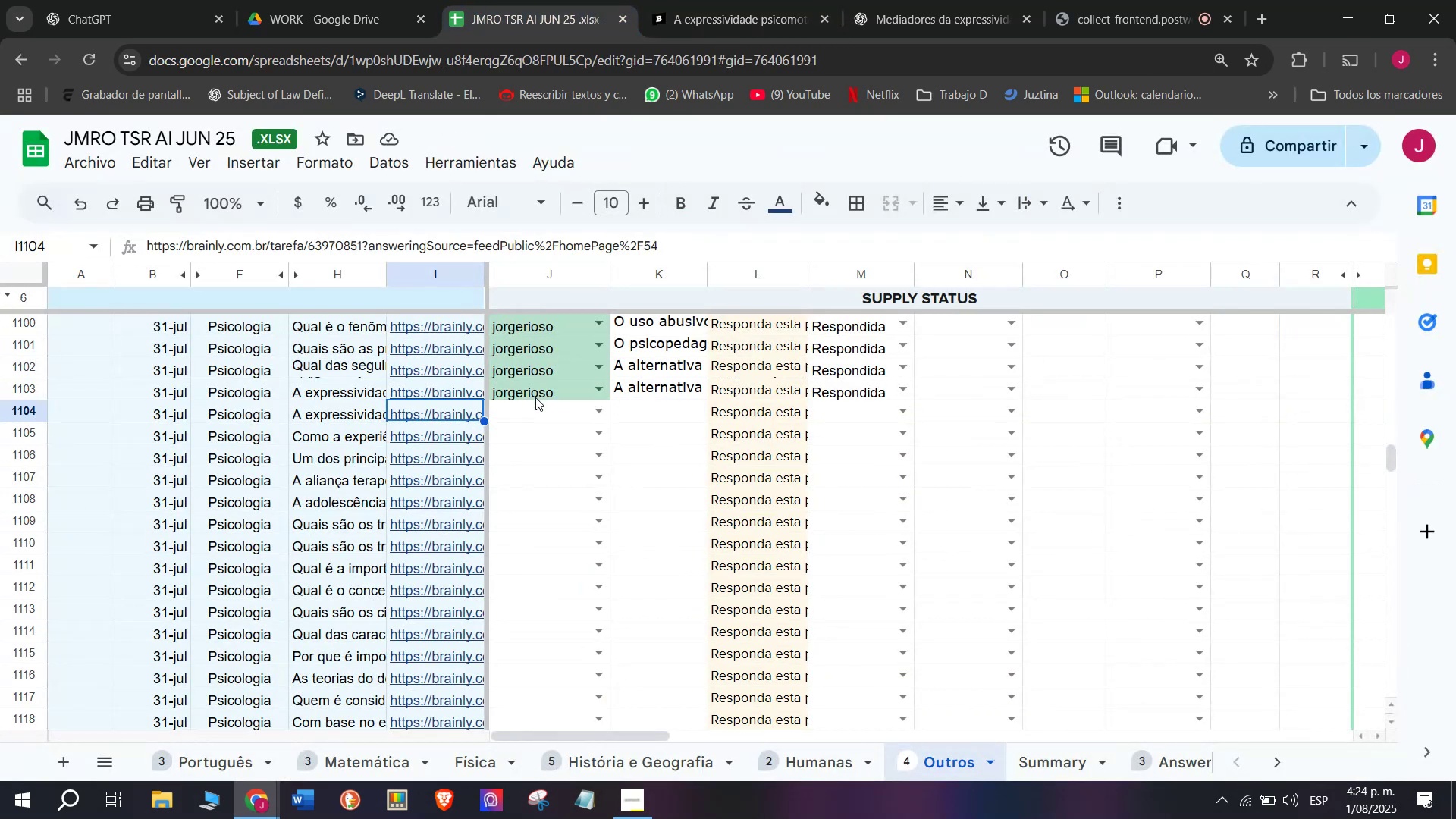 
left_click([531, 411])
 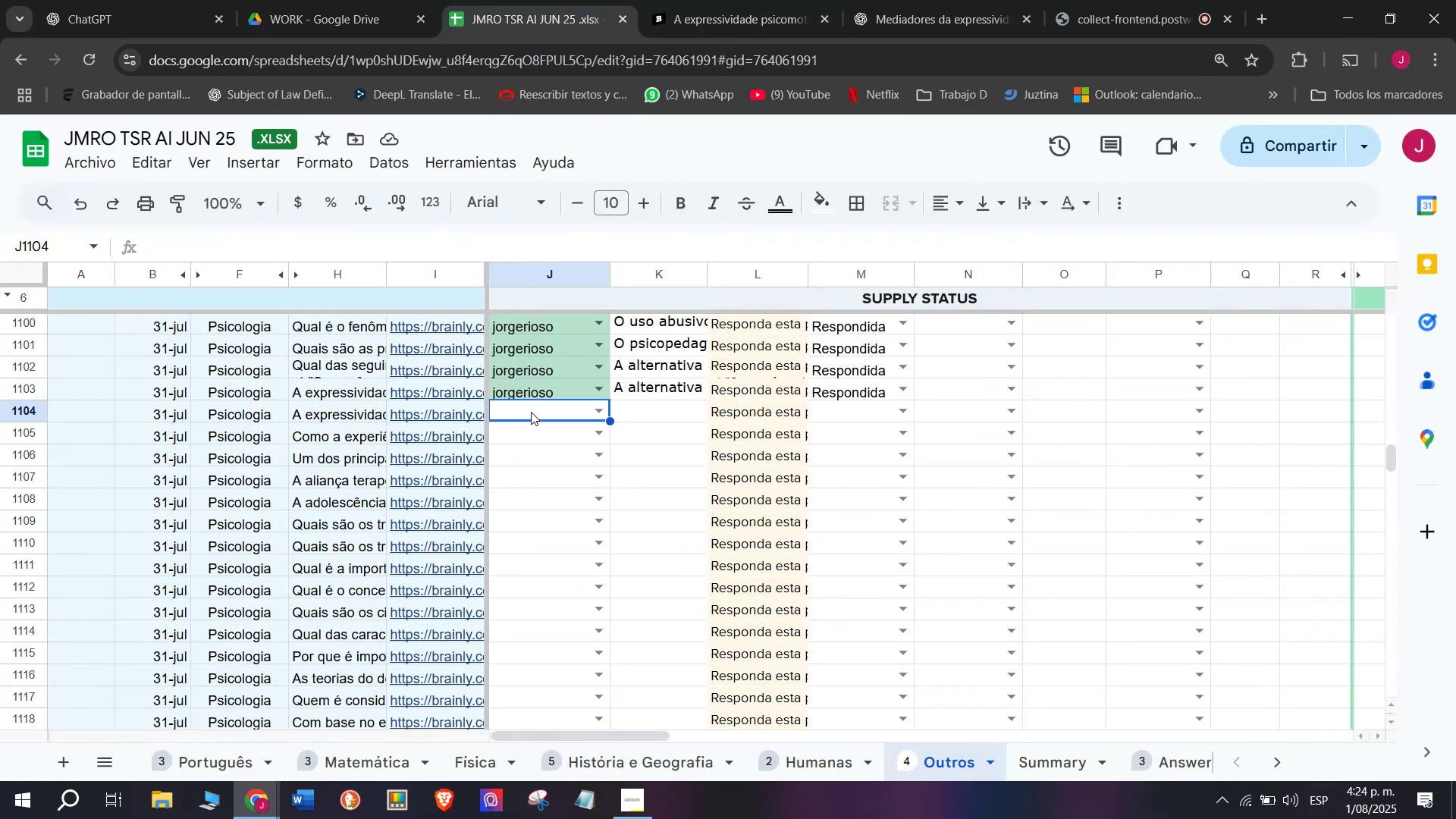 
key(J)
 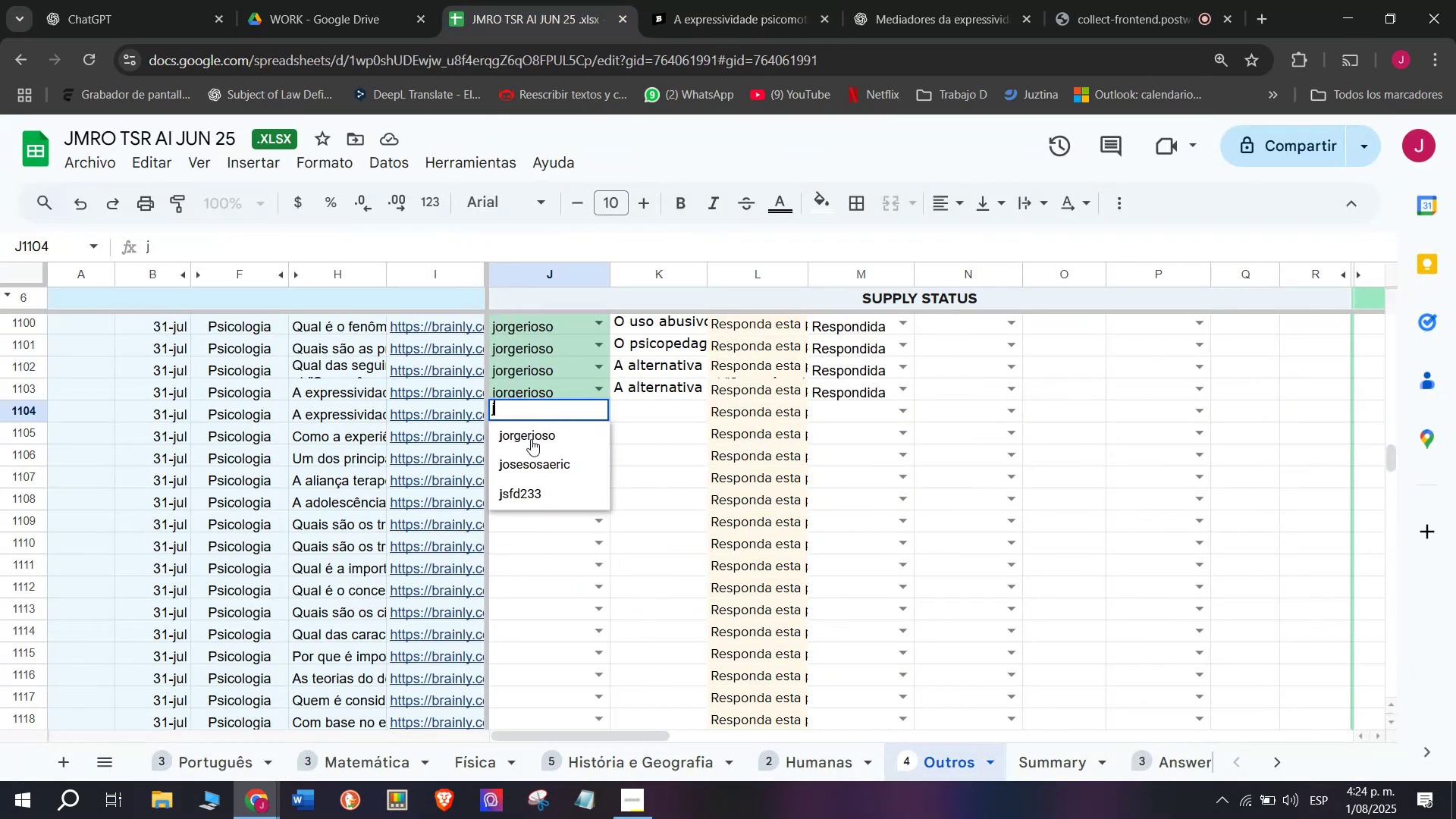 
left_click_drag(start_coordinate=[531, 440], to_coordinate=[531, 436])
 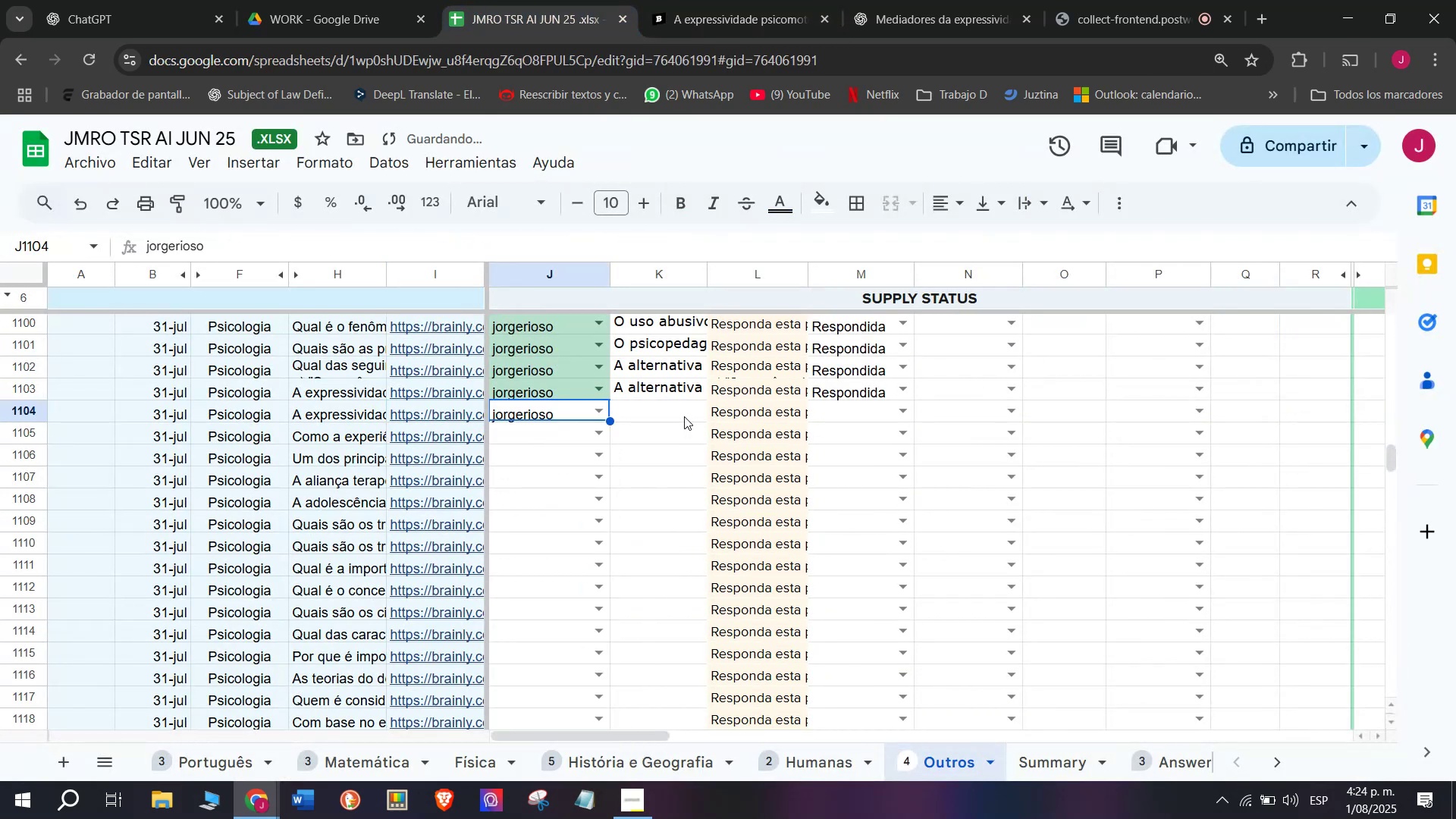 
double_click([684, 416])
 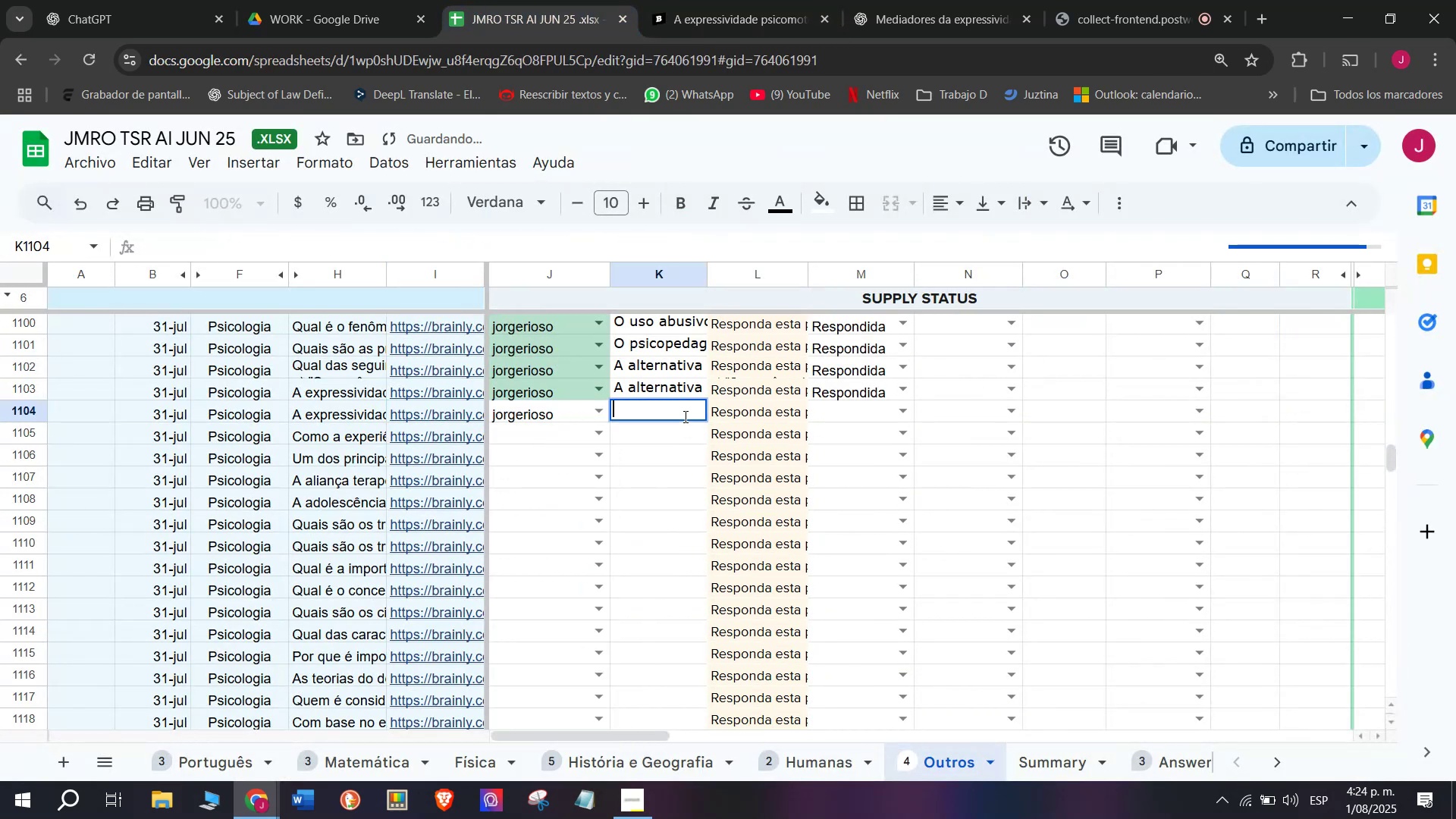 
key(Control+V)
 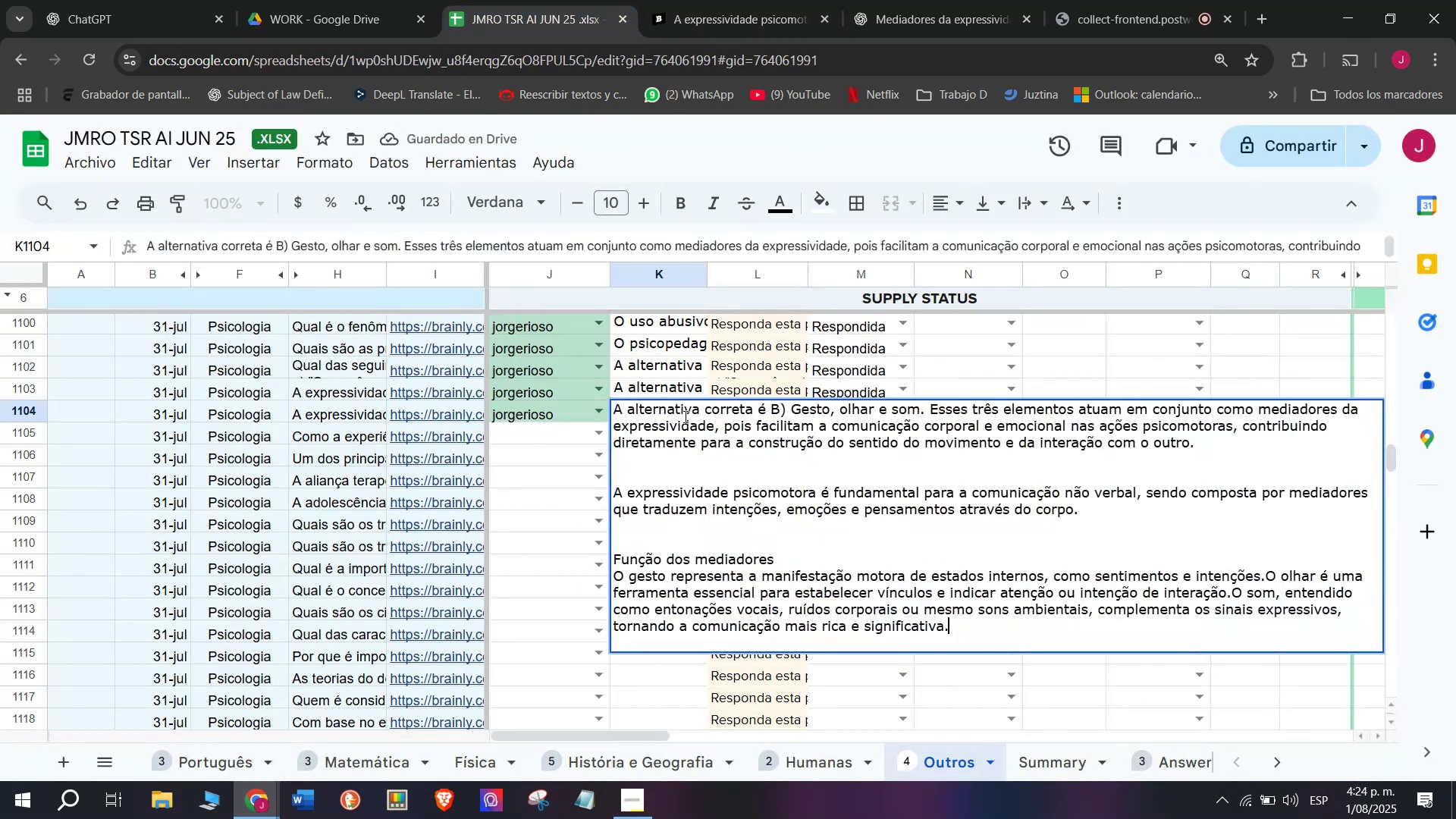 
key(Enter)
 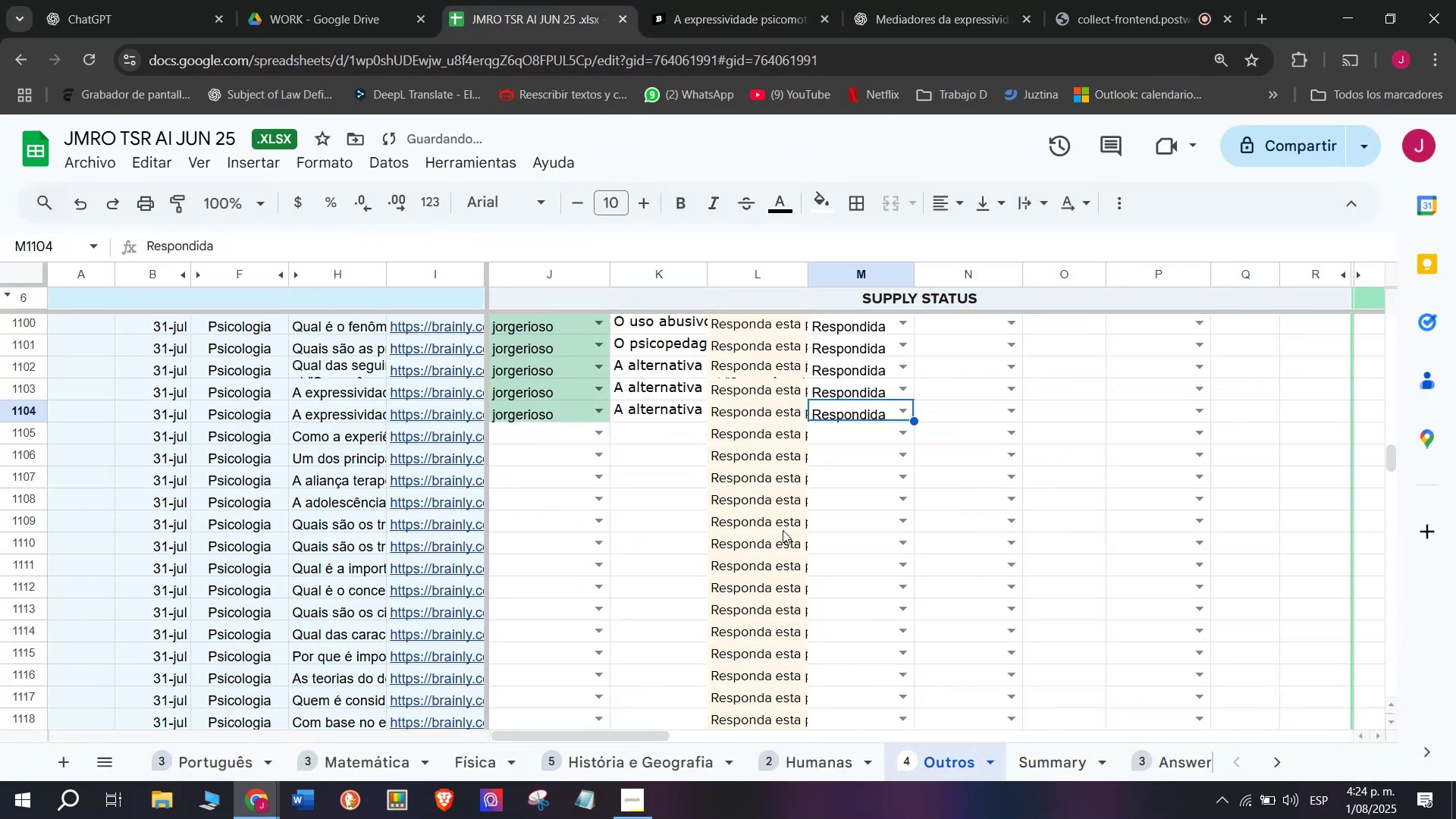 
left_click_drag(start_coordinate=[466, 438], to_coordinate=[466, 434])
 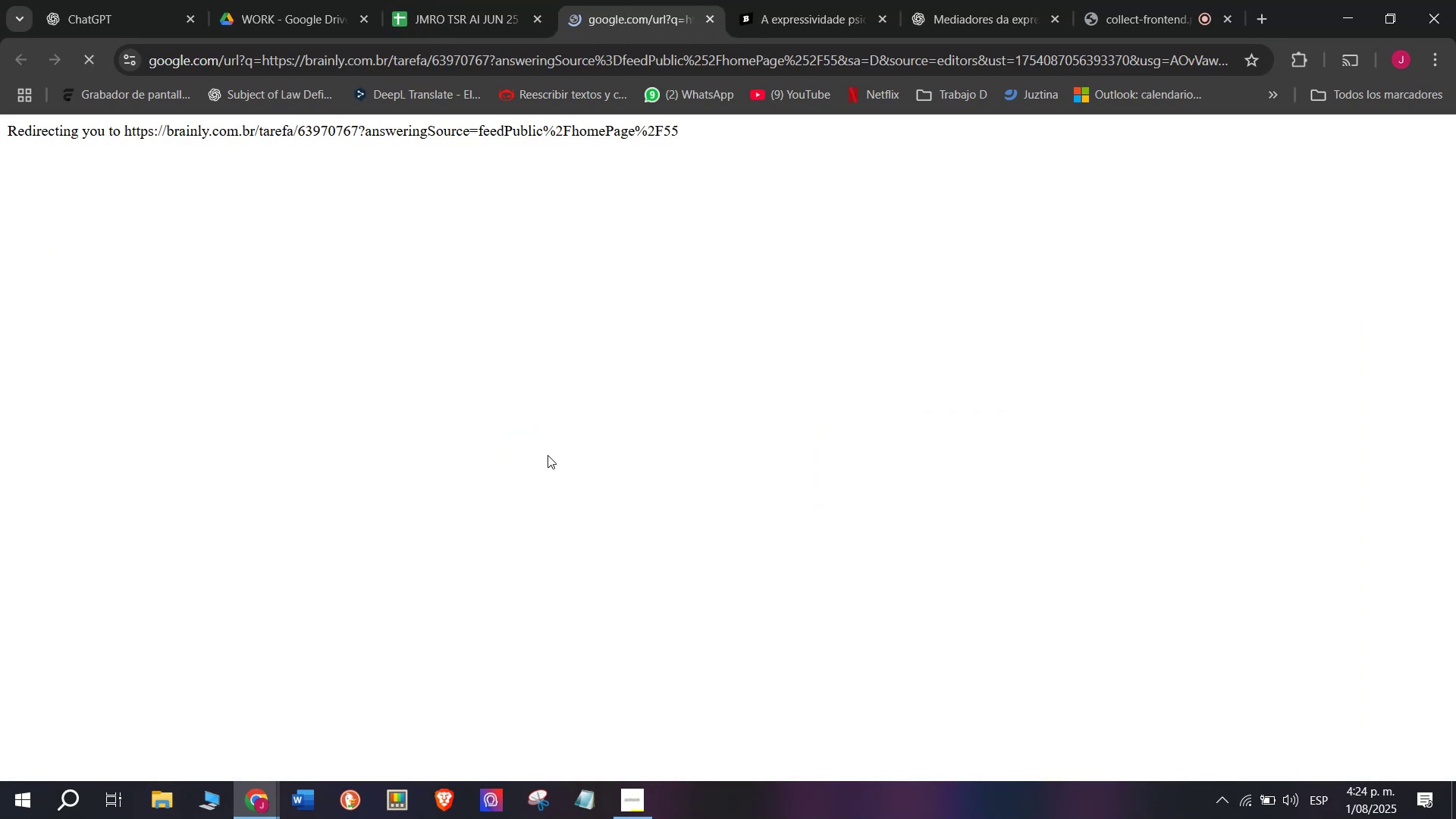 
left_click([798, 0])
 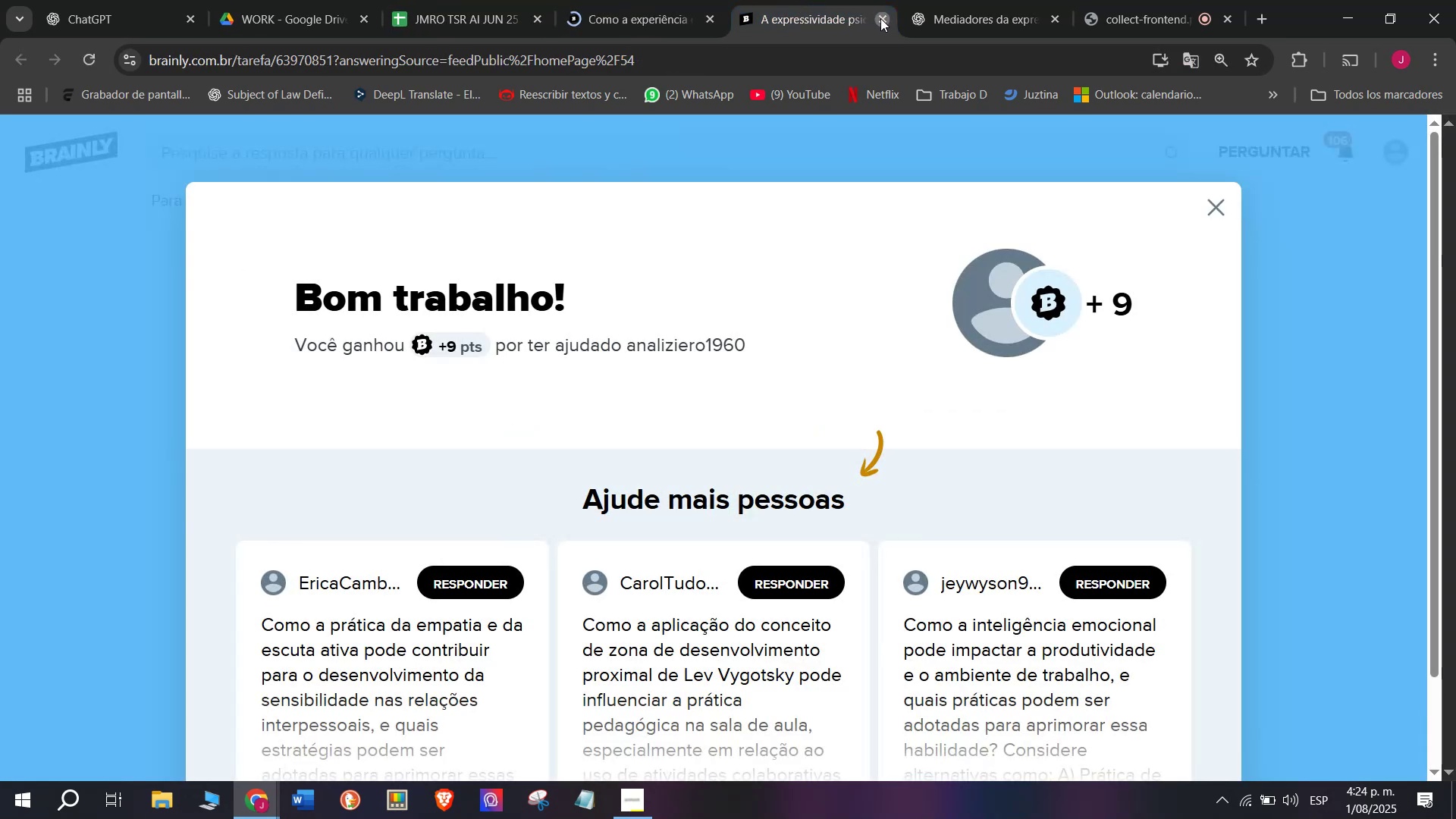 
double_click([623, 0])
 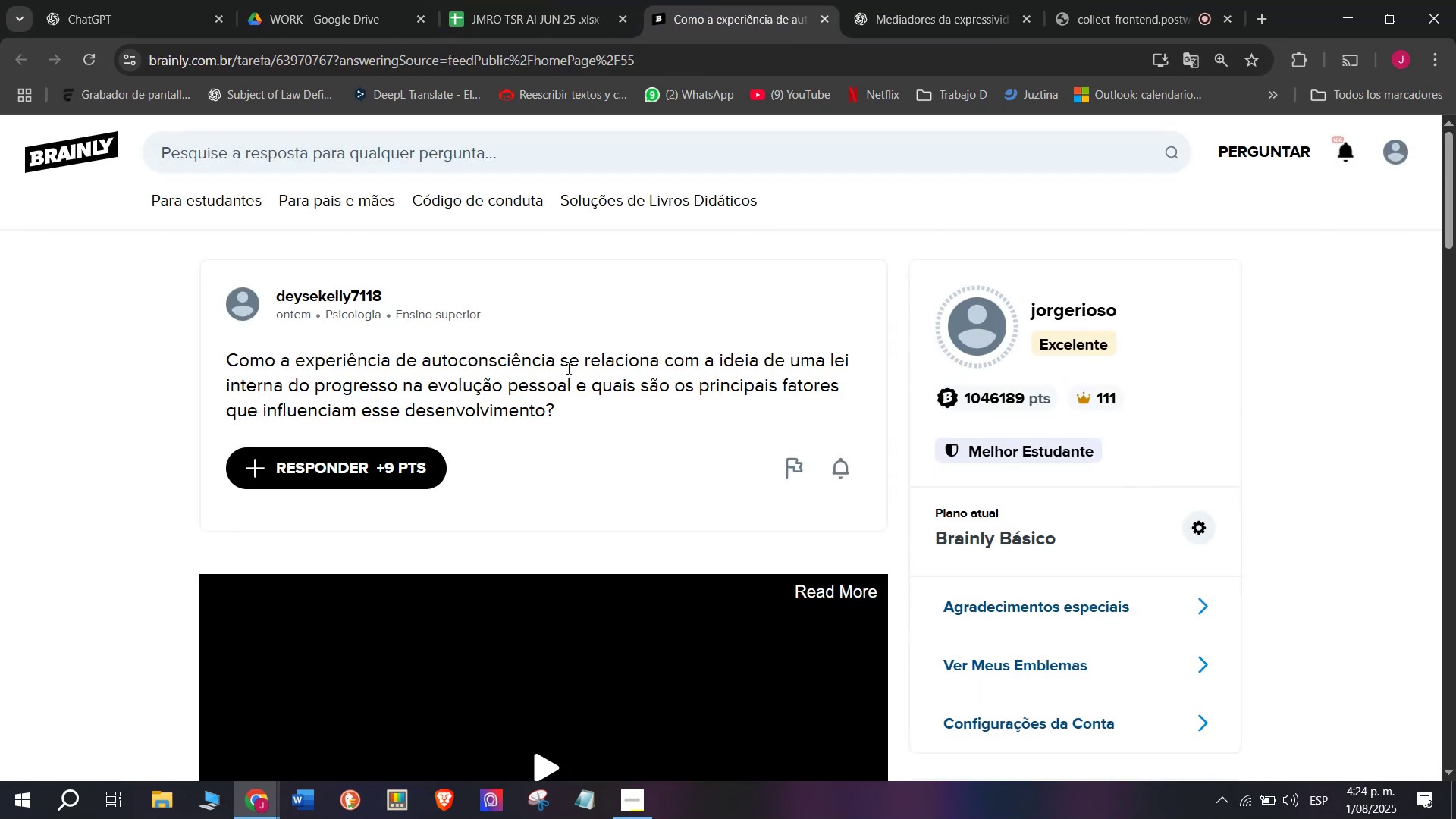 
left_click_drag(start_coordinate=[569, 406], to_coordinate=[228, 358])
 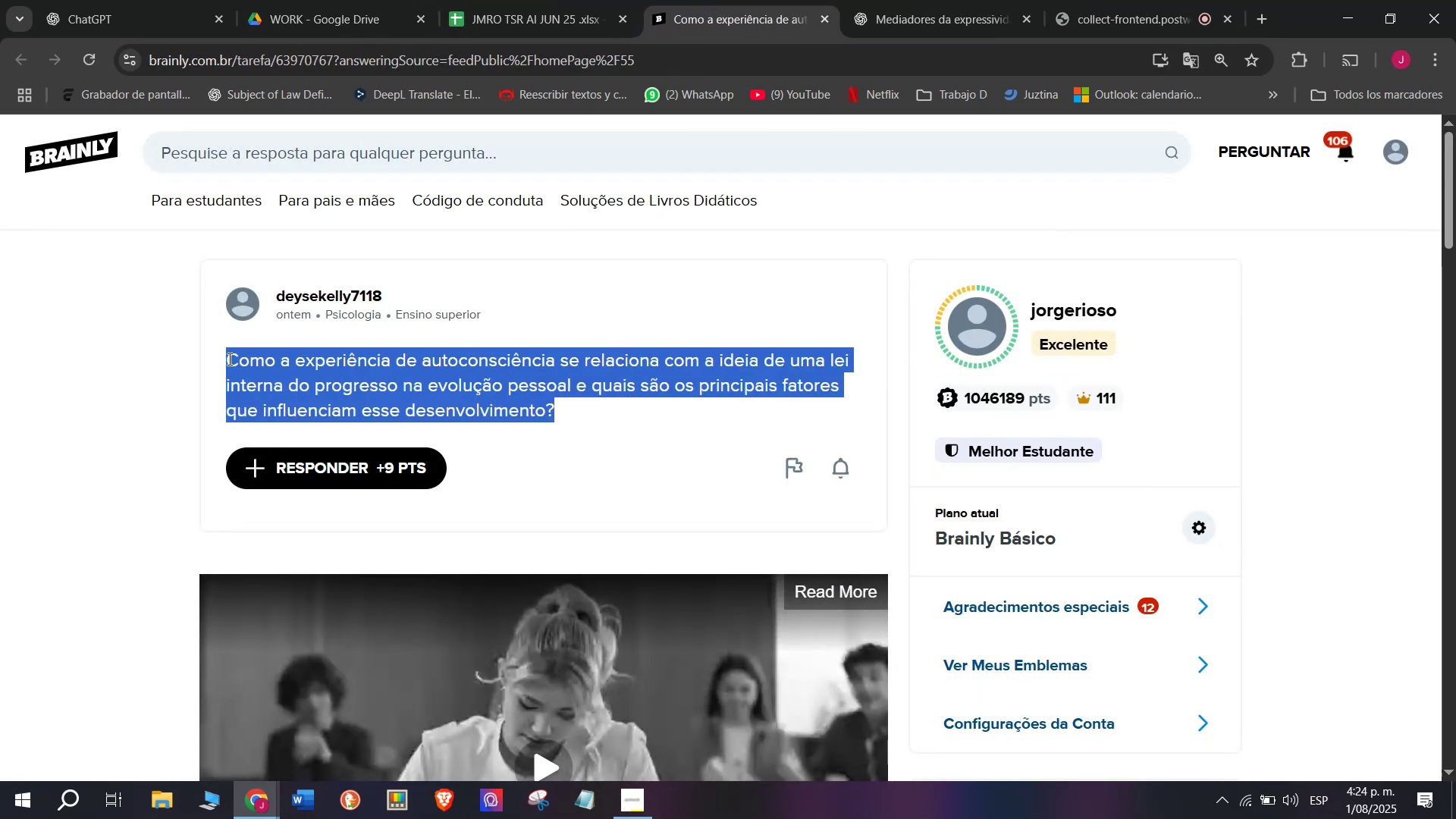 
key(Control+C)
 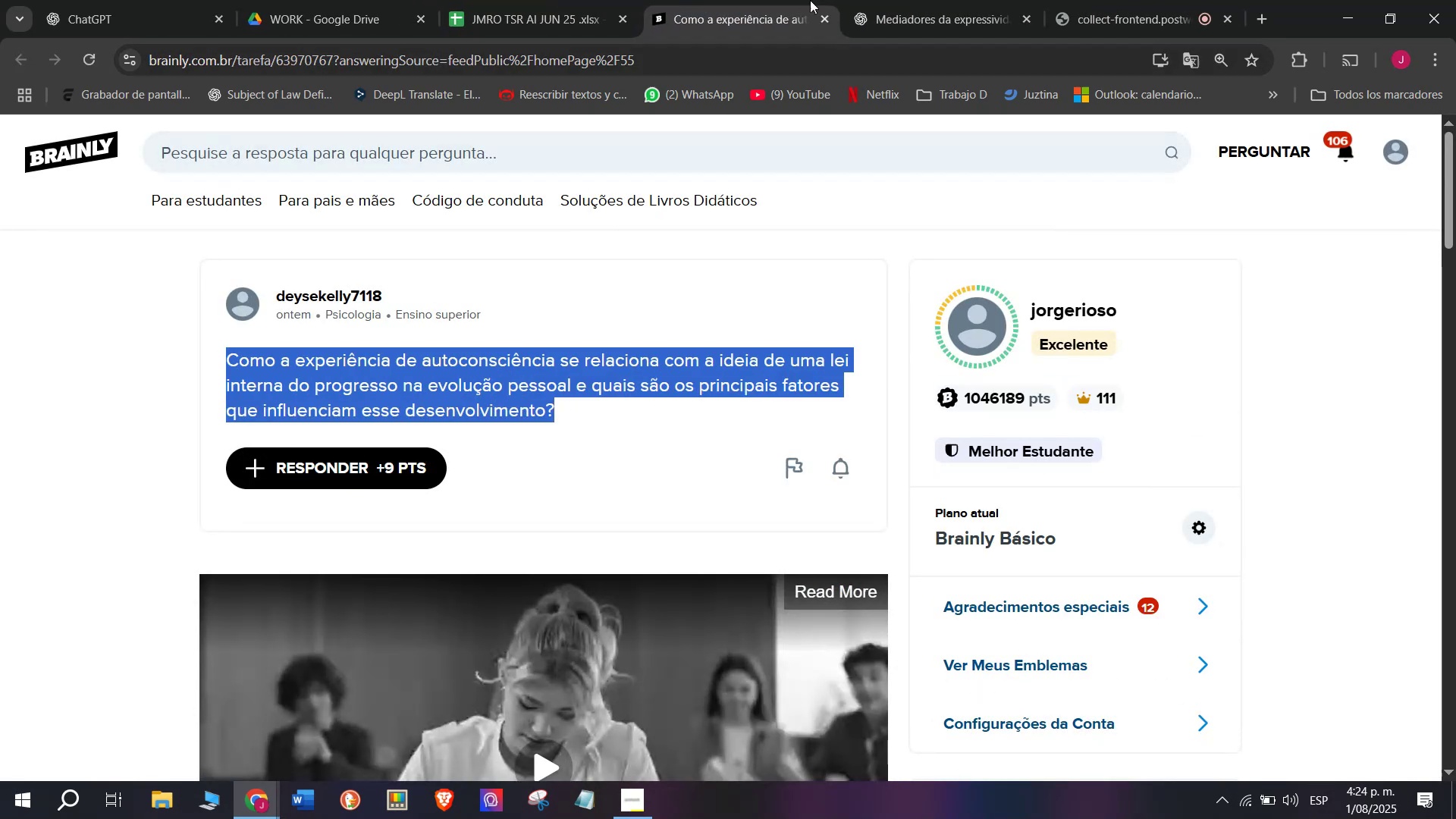 
left_click([850, 0])
 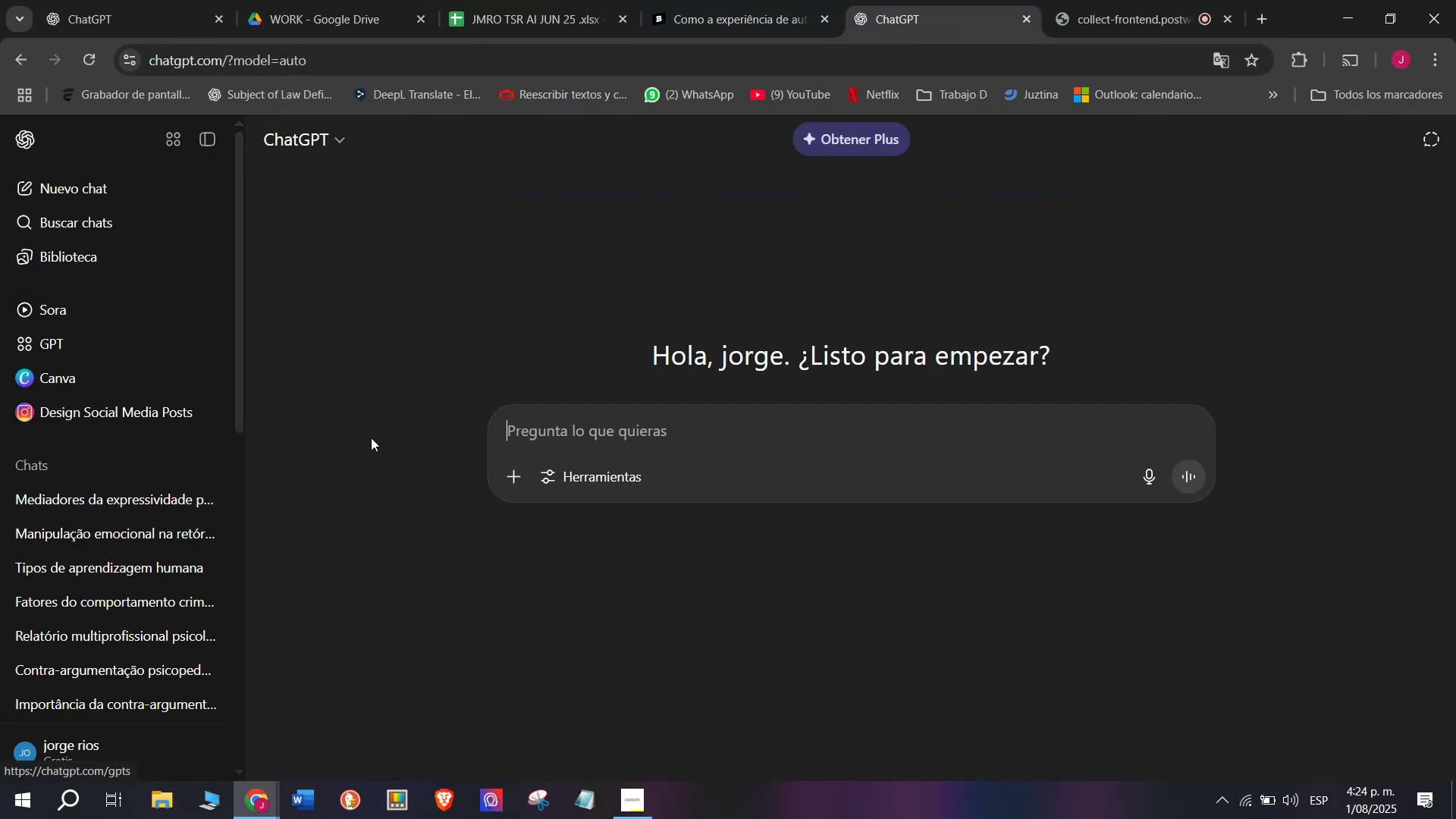 
key(Meta+MetaLeft)
 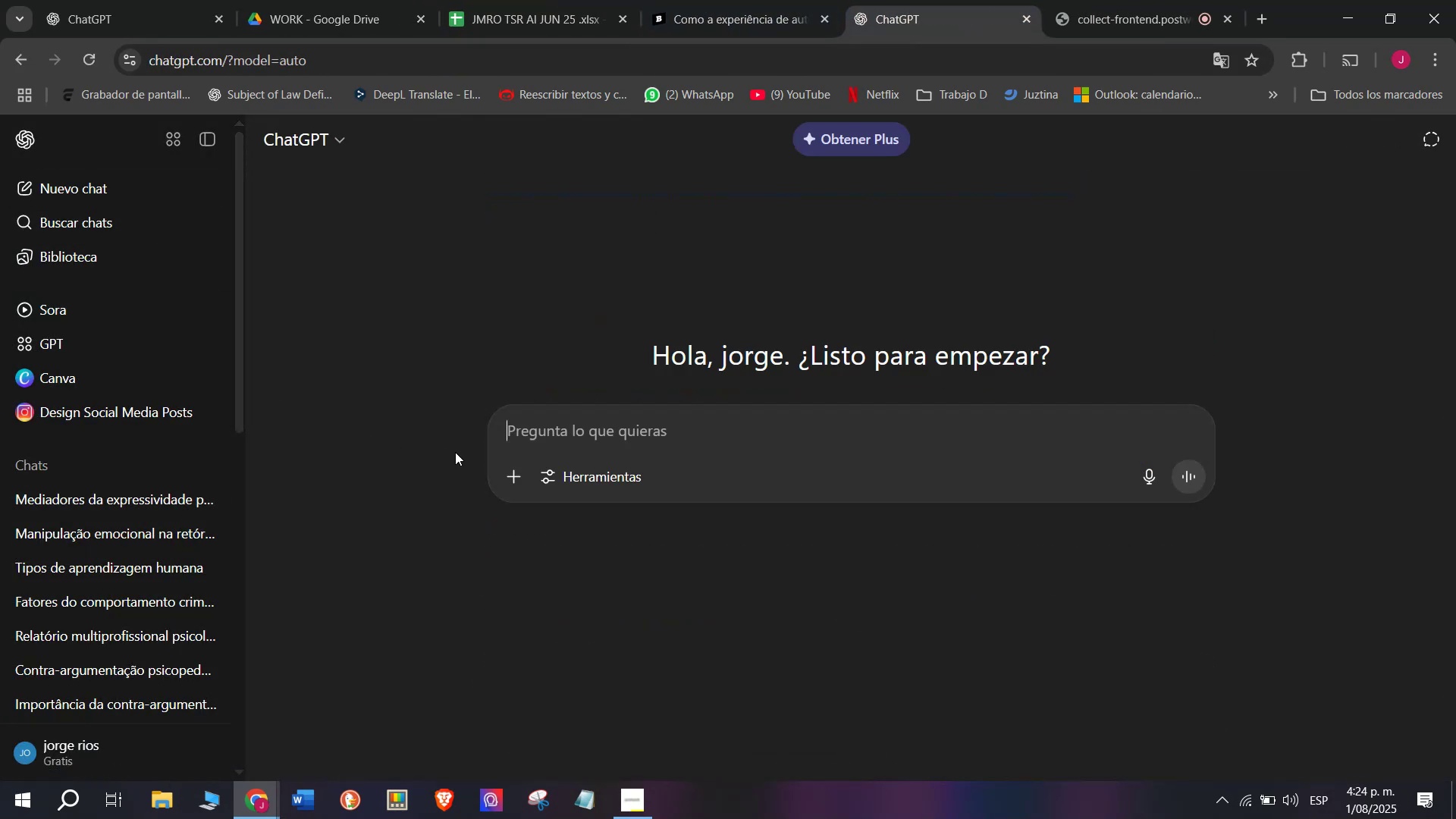 
key(Meta+V)
 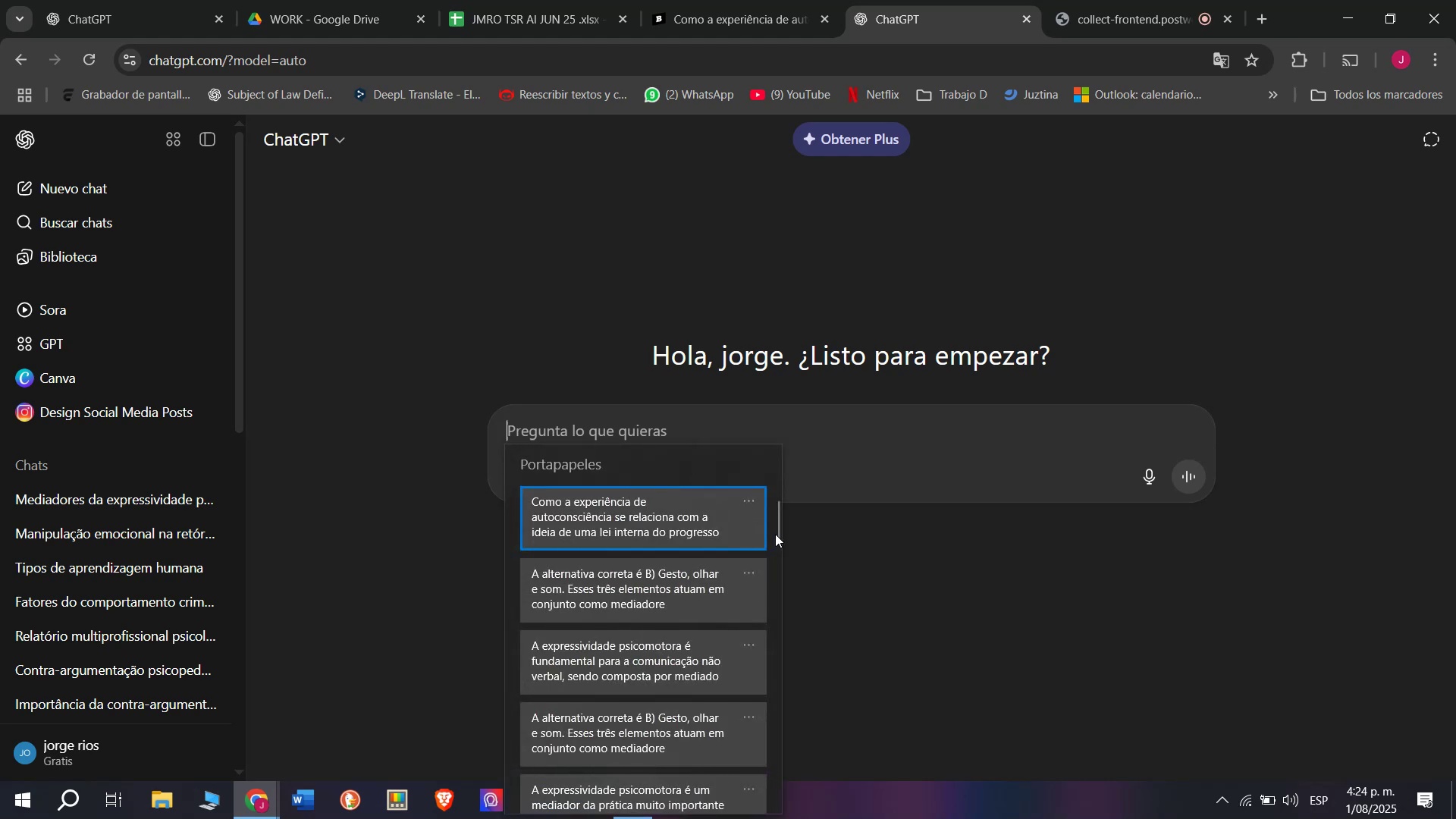 
left_click_drag(start_coordinate=[777, 534], to_coordinate=[788, 818])
 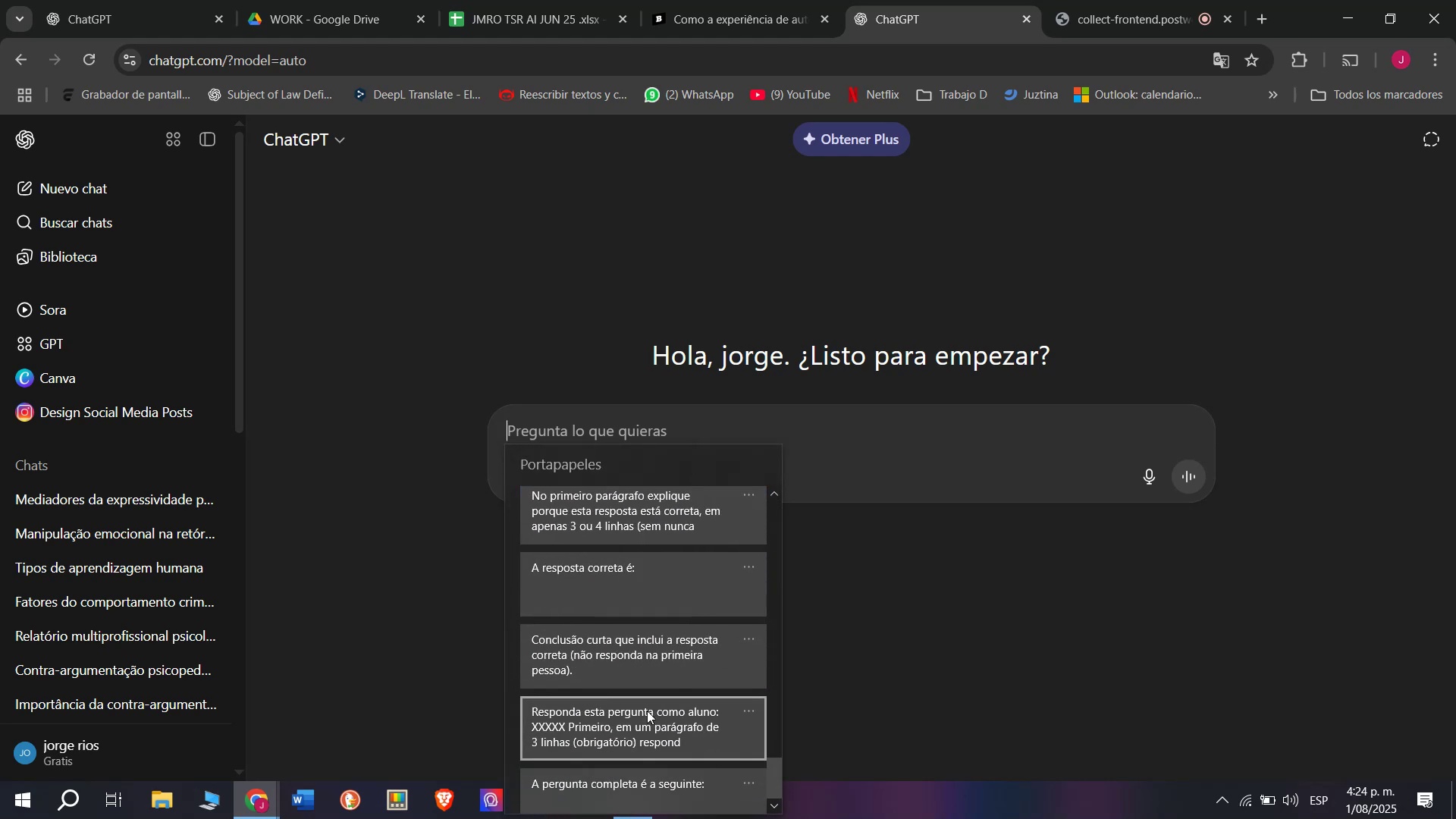 
left_click([645, 713])
 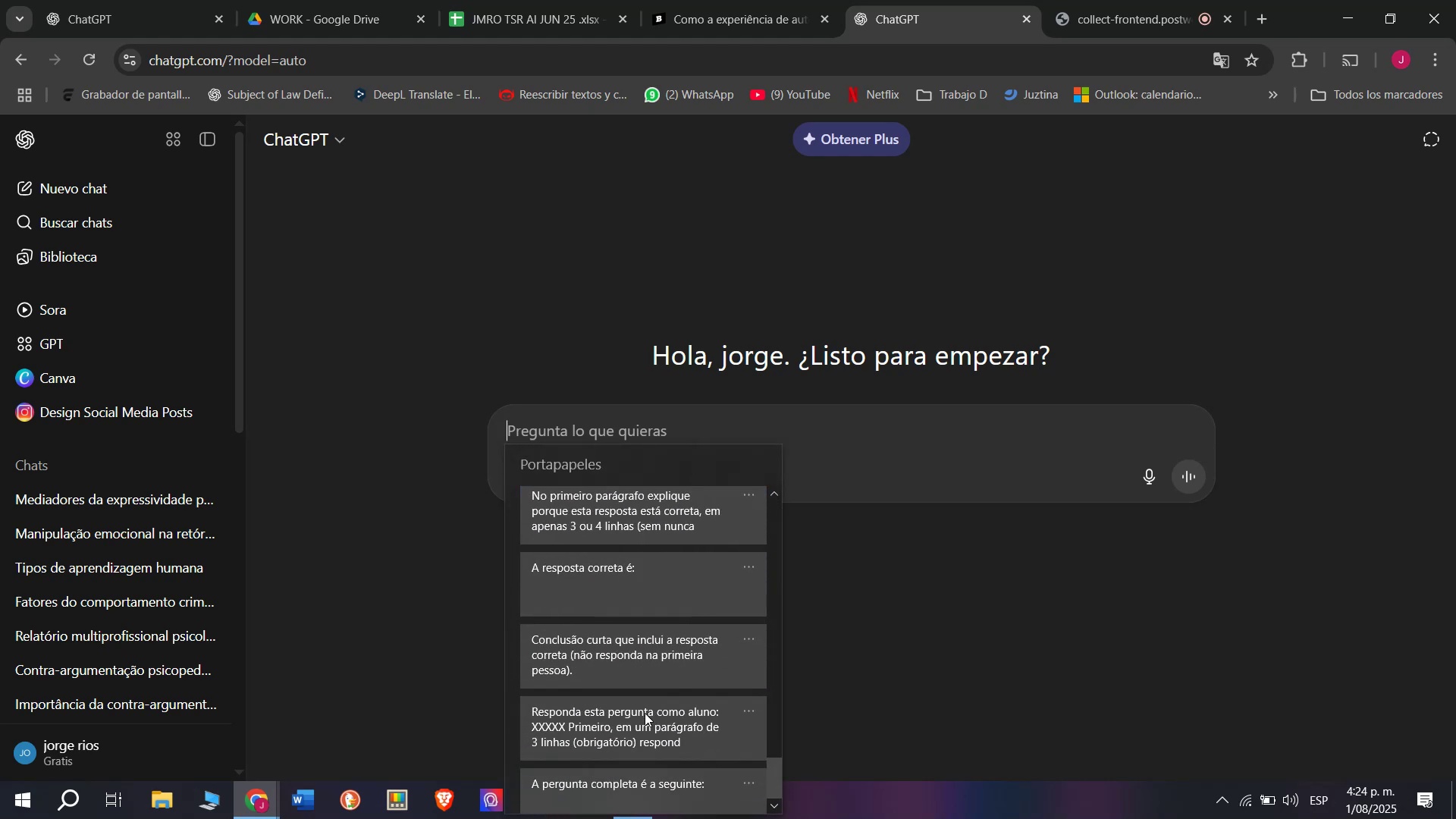 
key(Control+ControlLeft)
 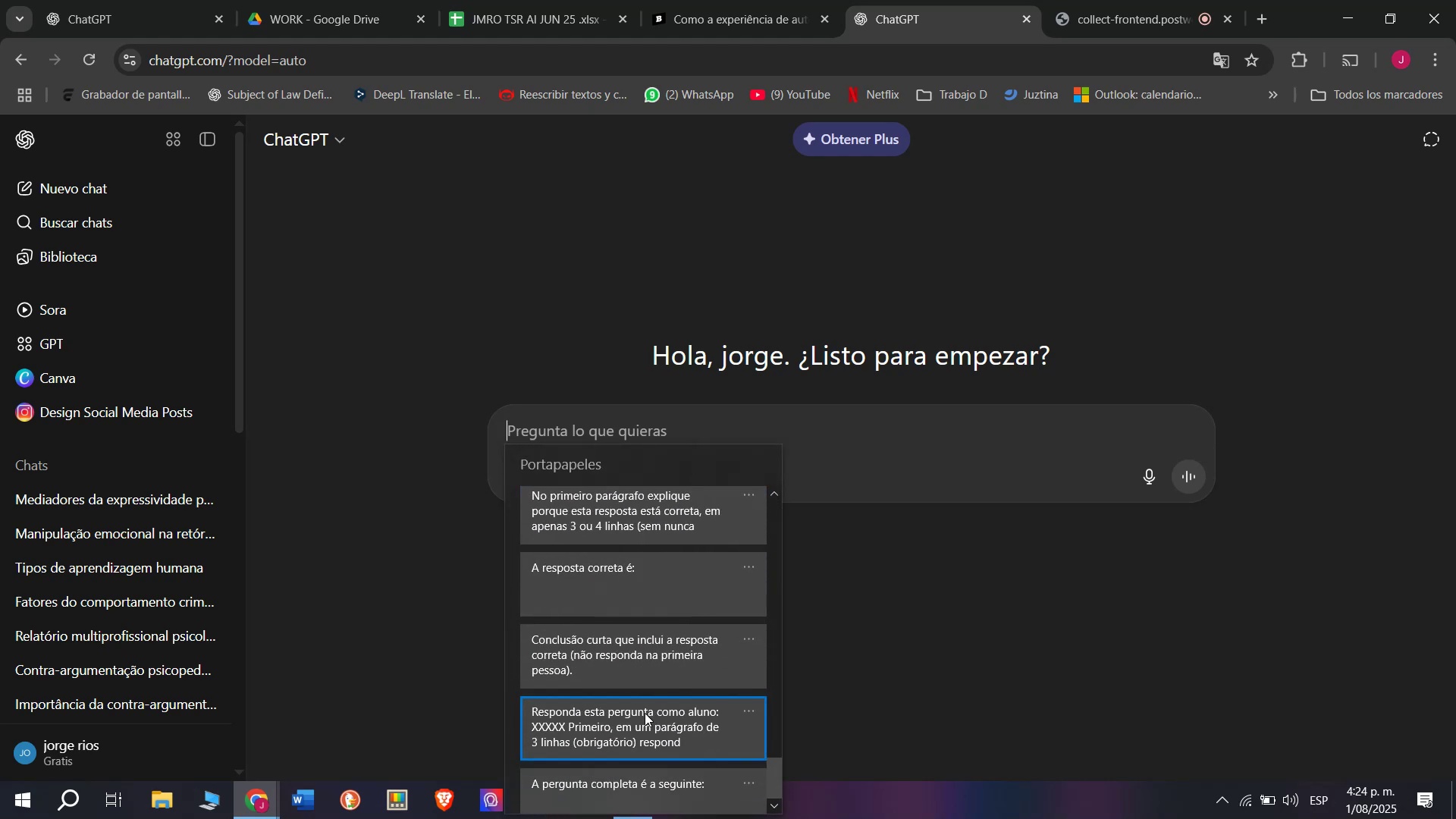 
key(Control+V)
 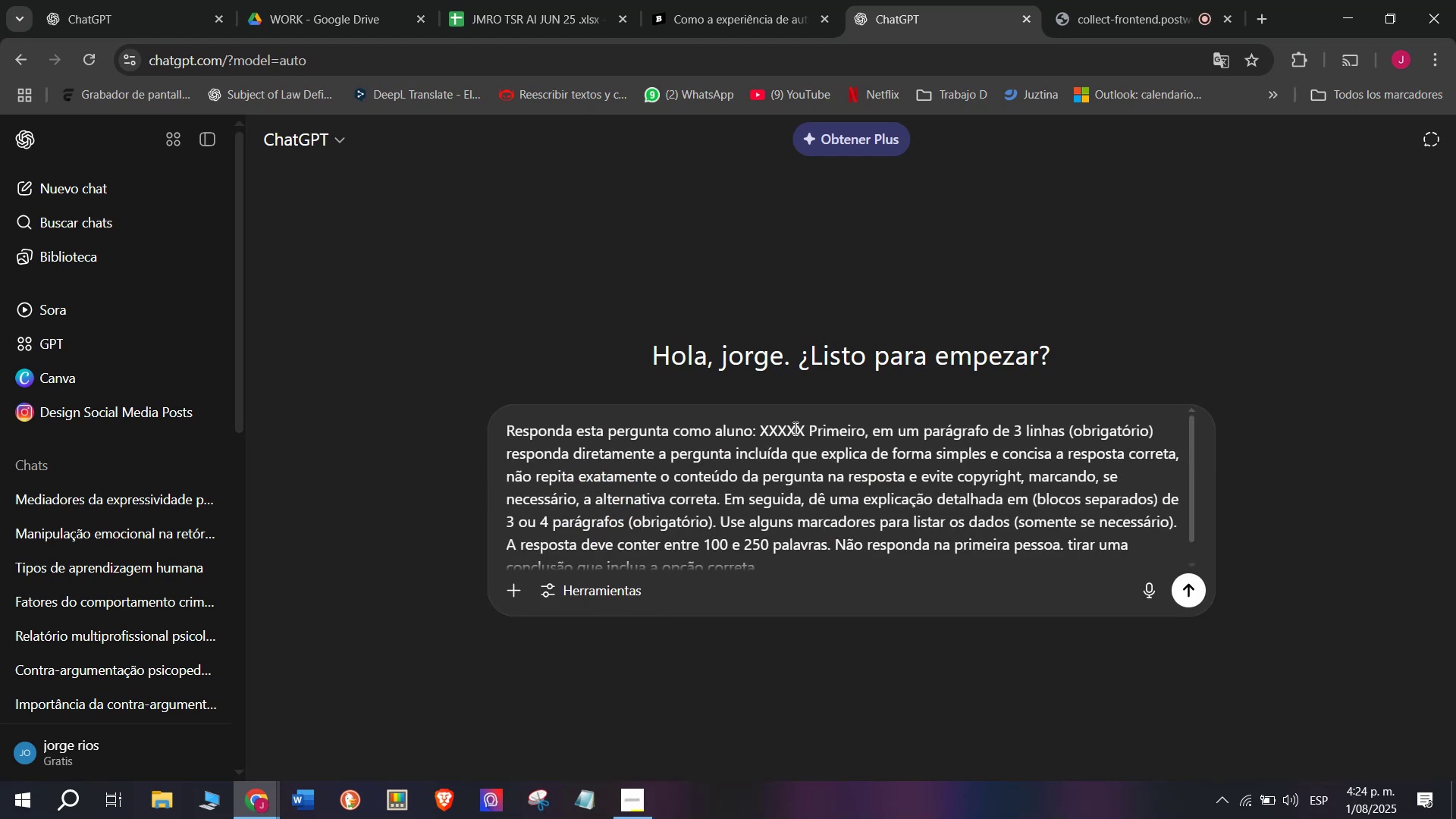 
left_click_drag(start_coordinate=[805, 433], to_coordinate=[761, 435])
 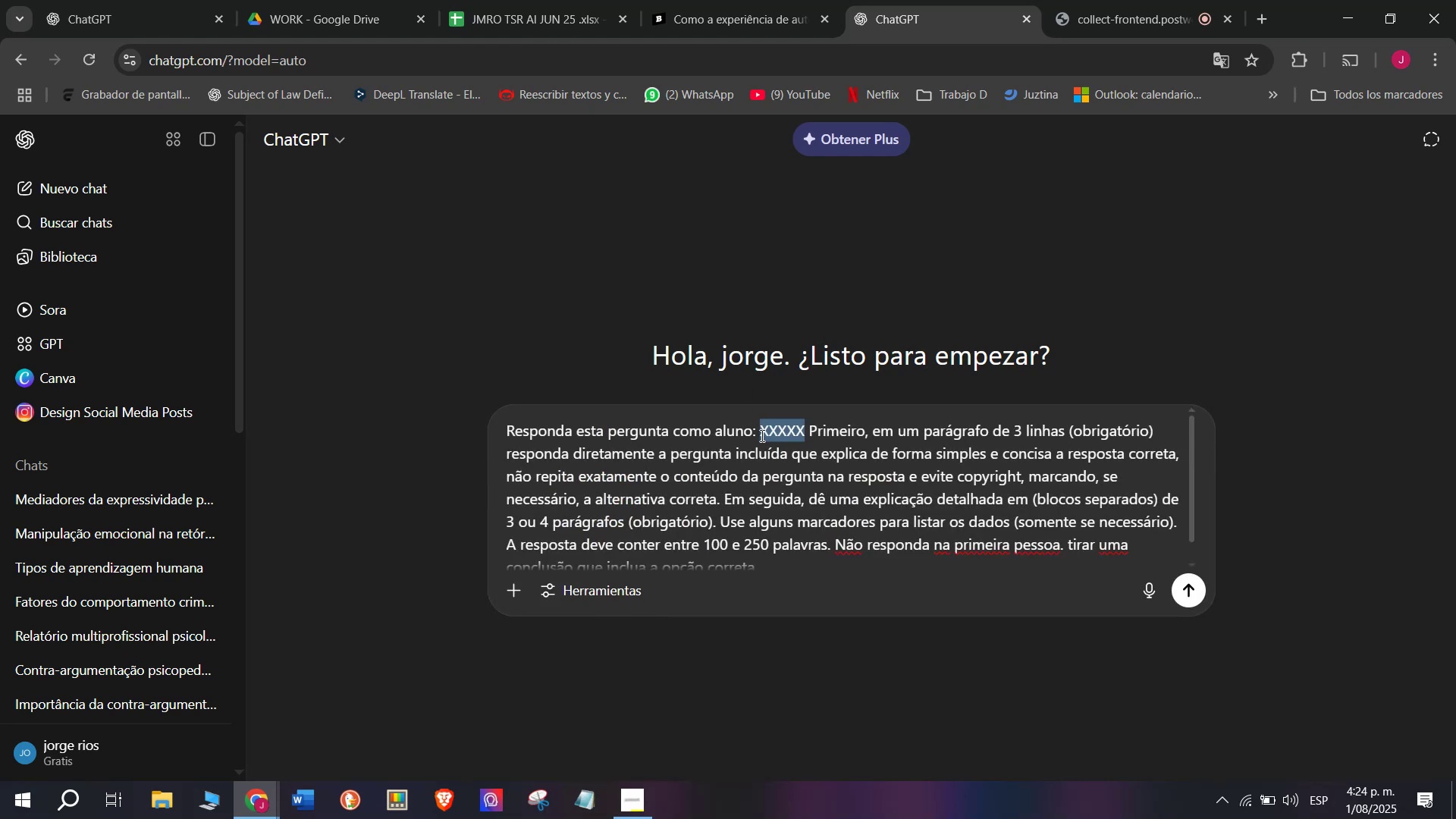 
key(Meta+MetaLeft)
 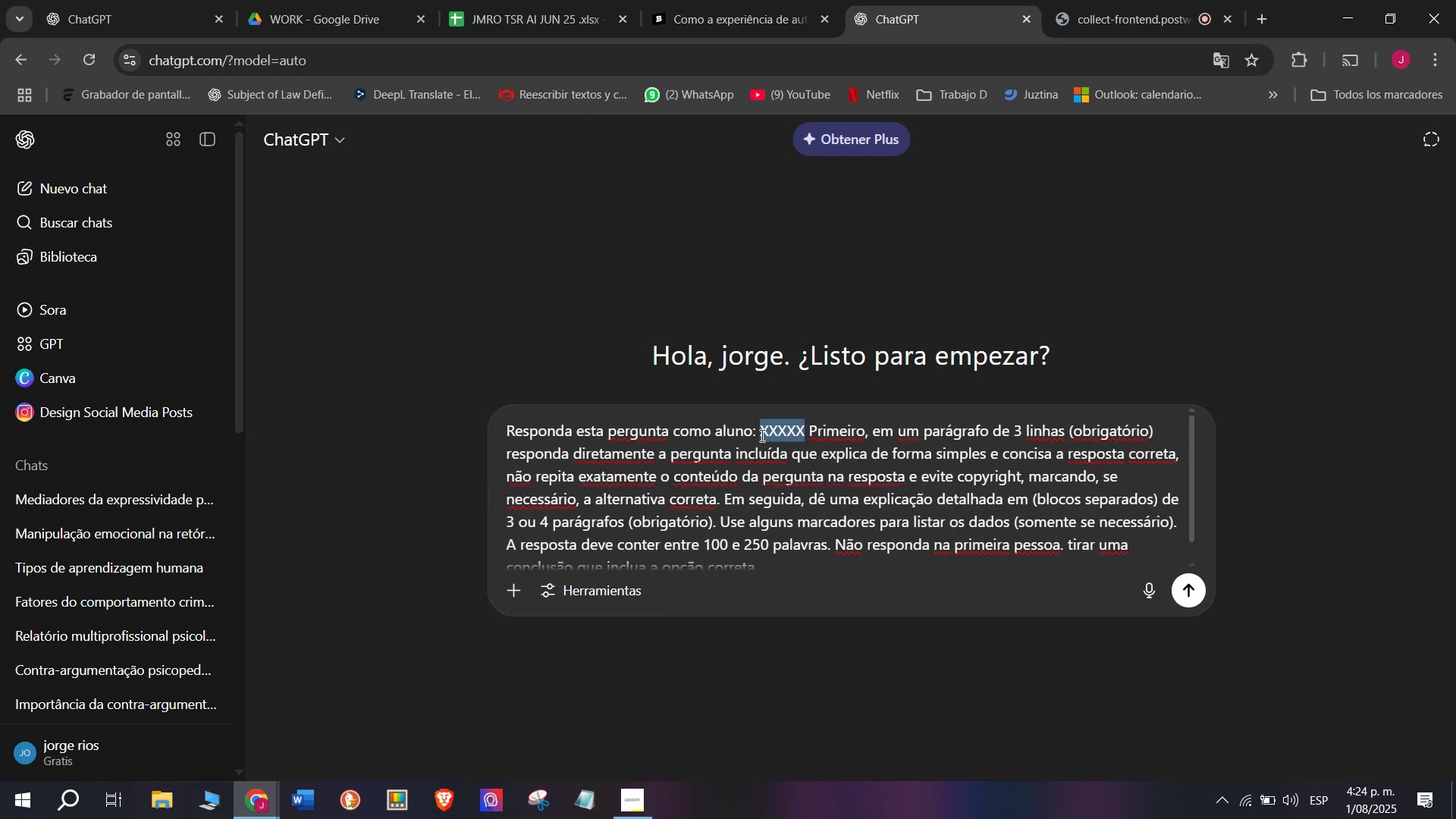 
key(Meta+V)
 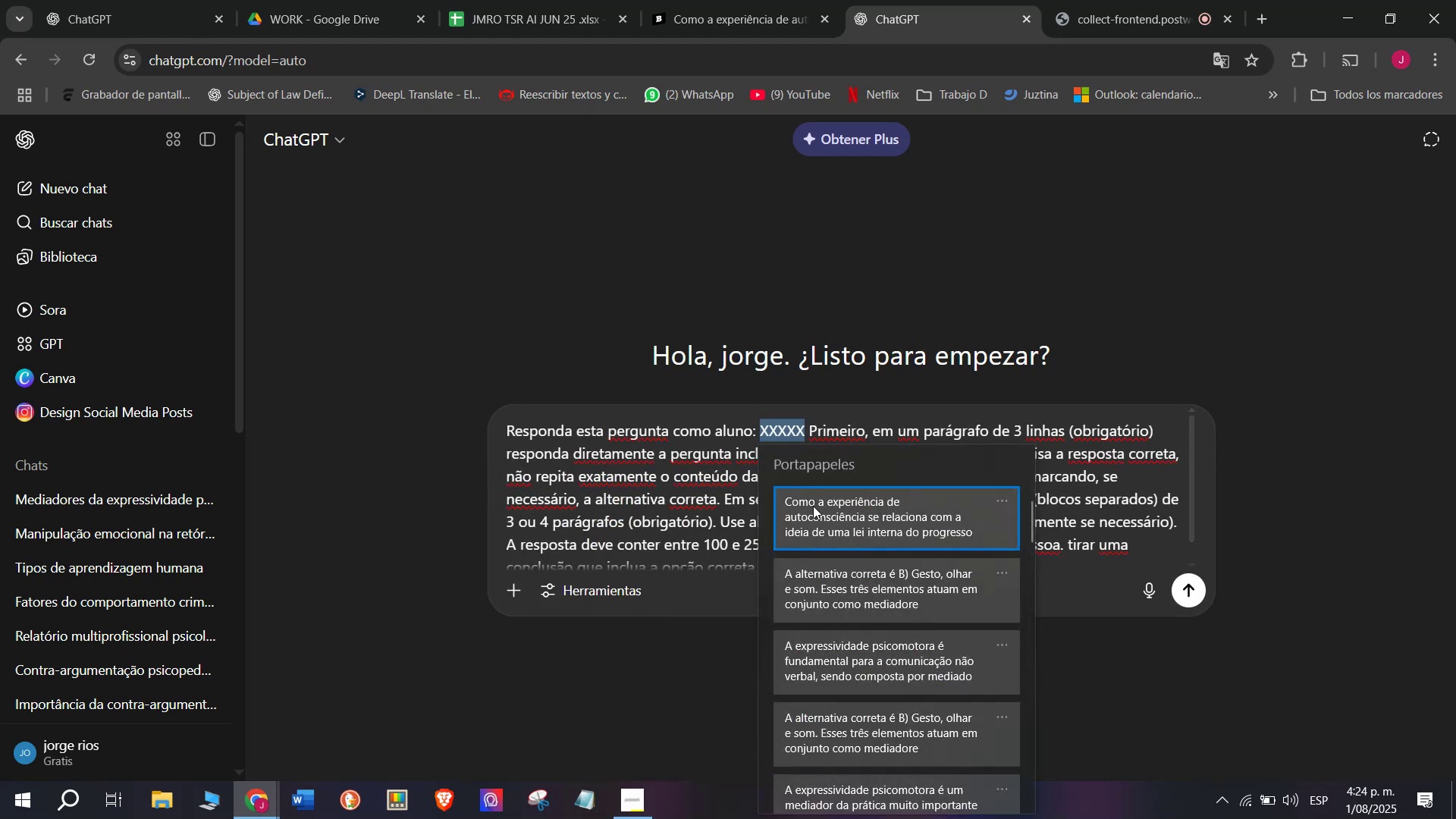 
key(Control+ControlLeft)
 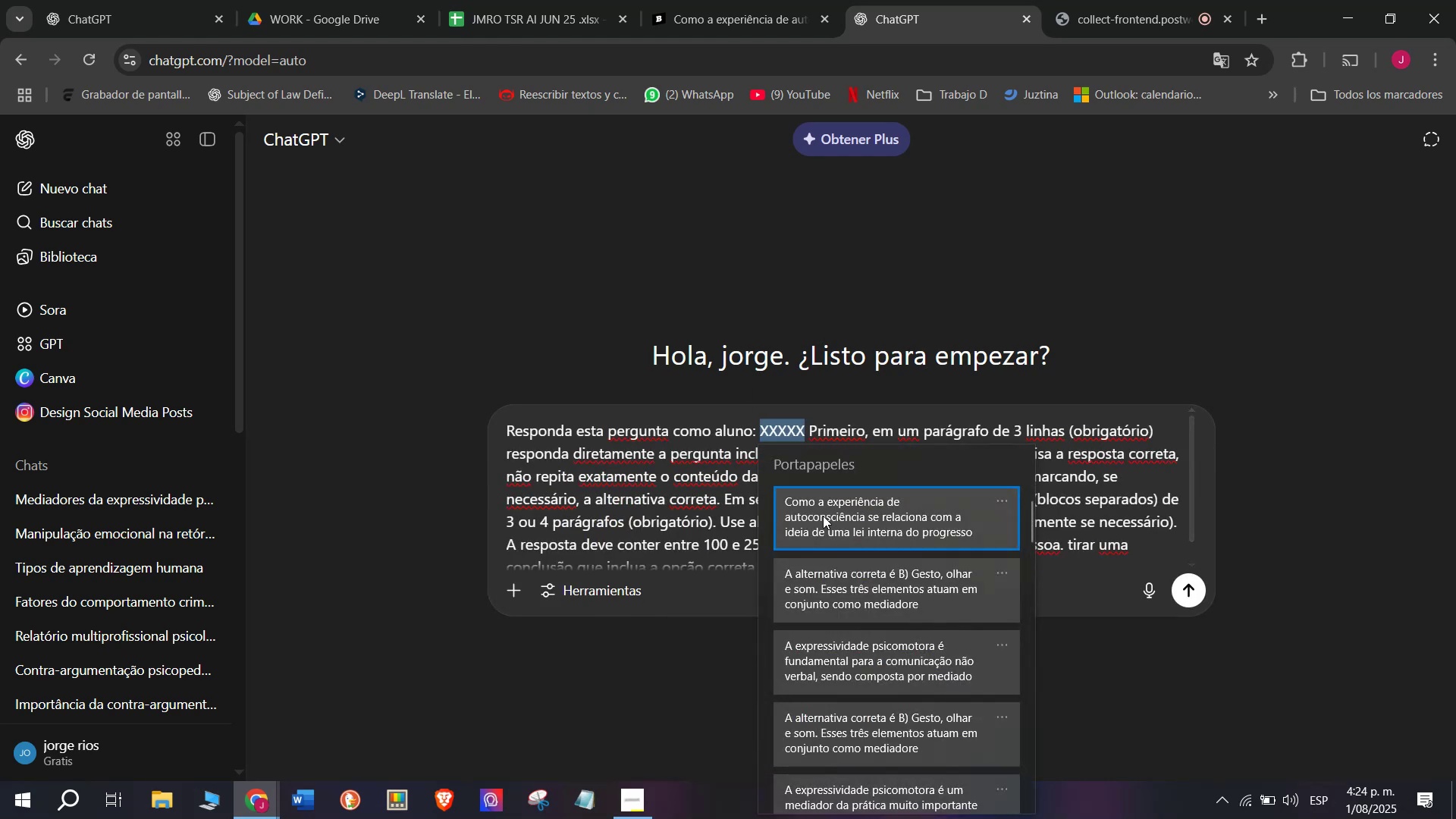 
key(Control+V)
 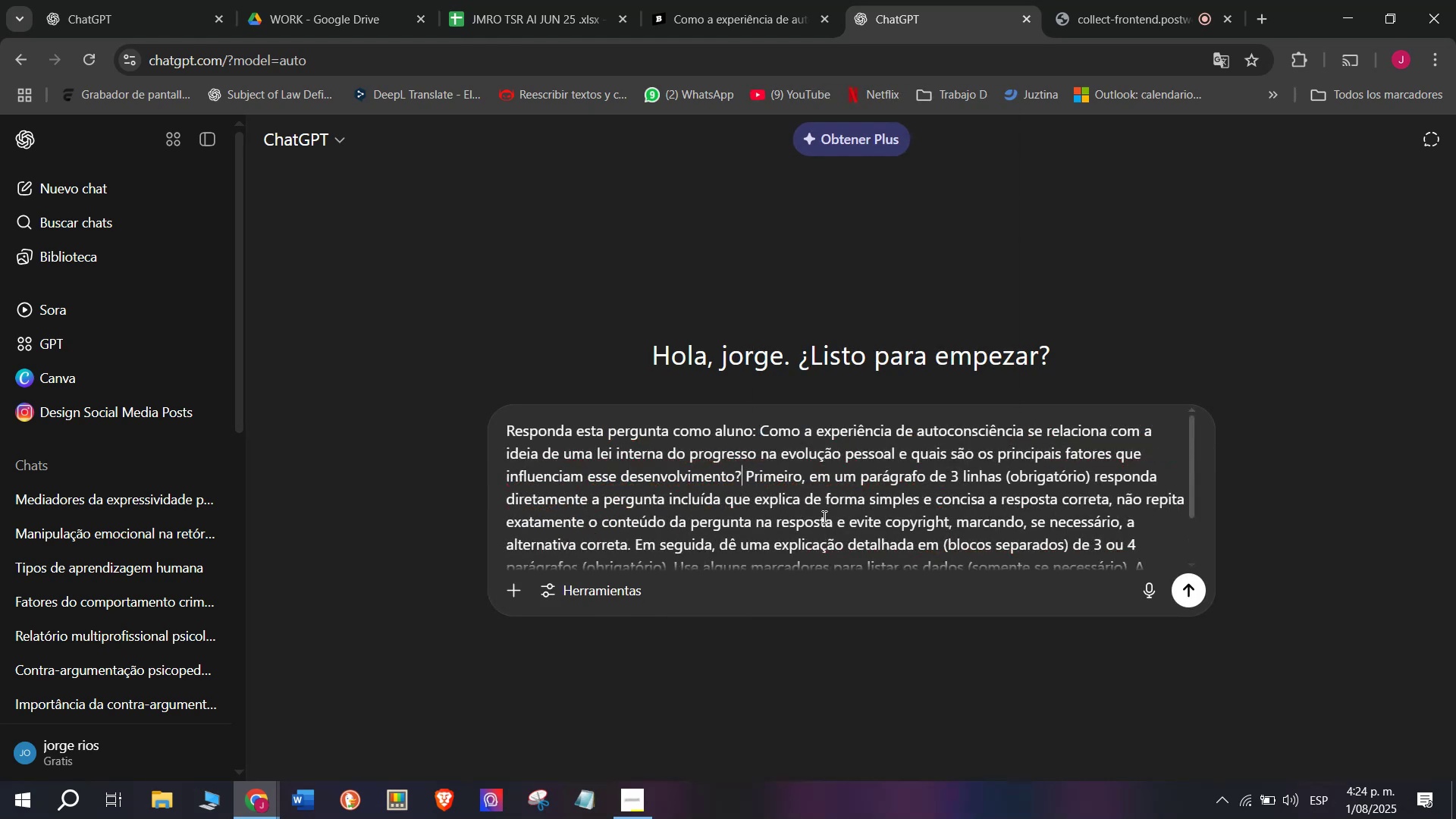 
key(Enter)
 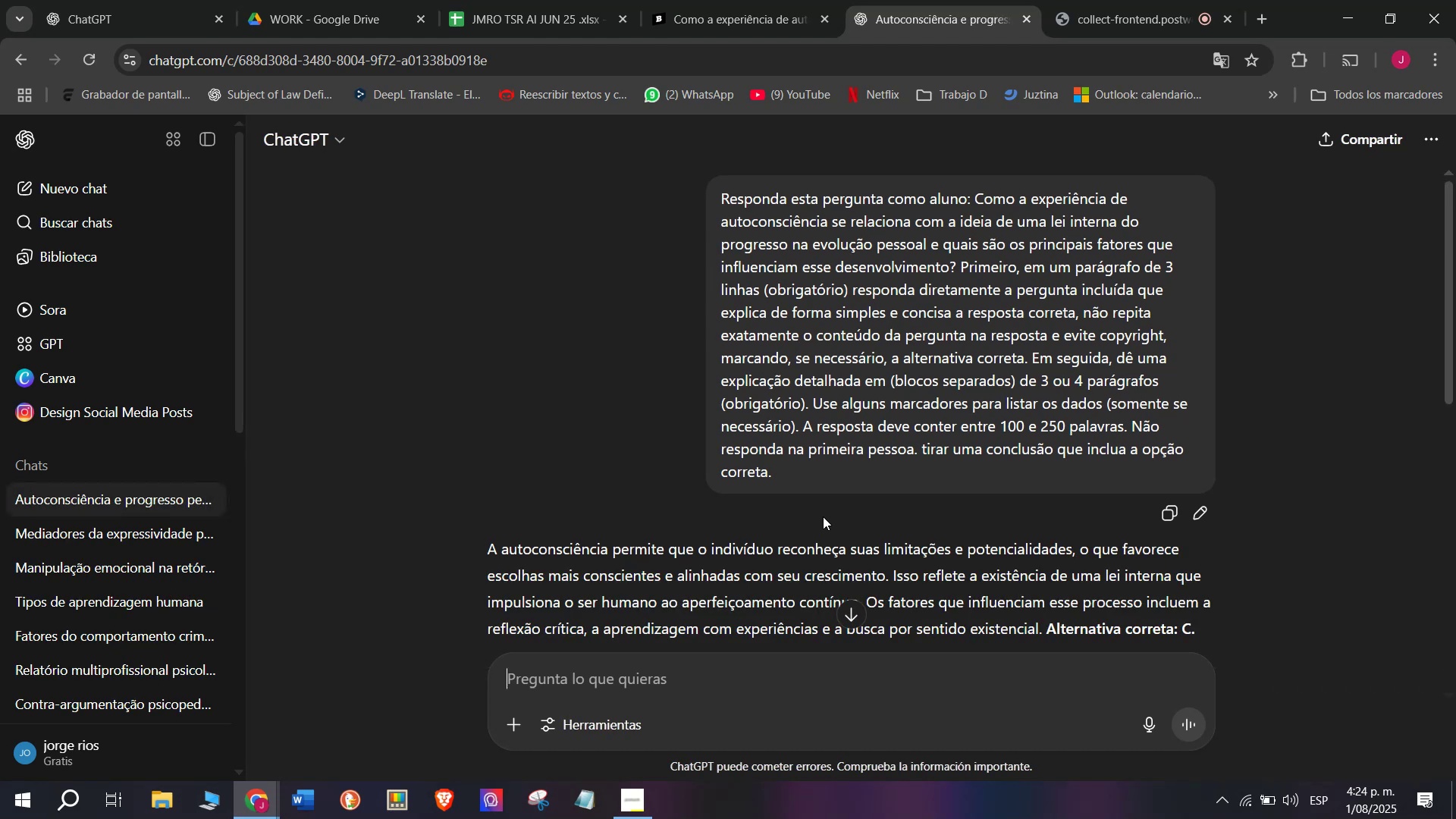 
wait(13.88)
 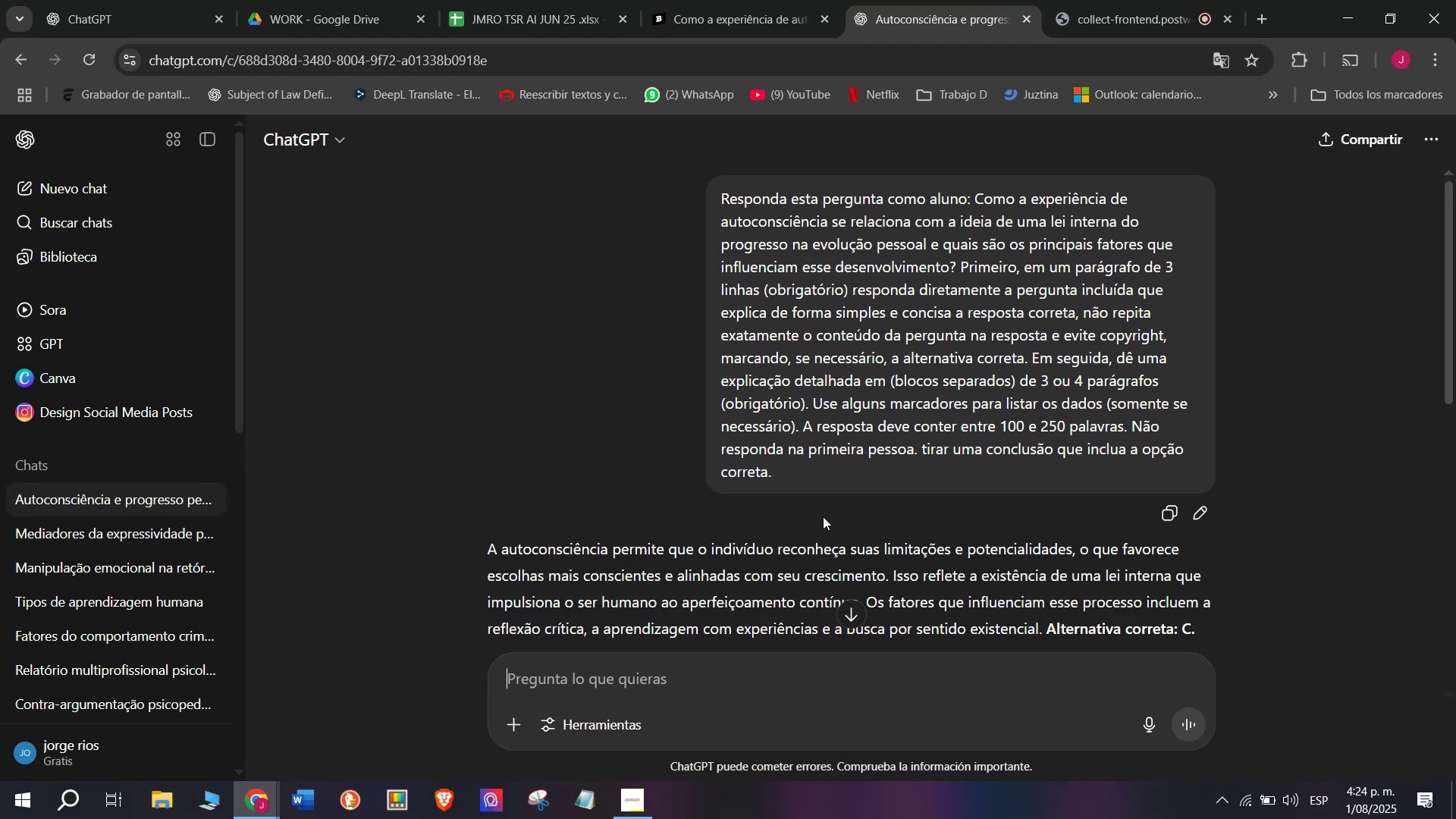 
scroll: coordinate [747, 475], scroll_direction: down, amount: 1.0
 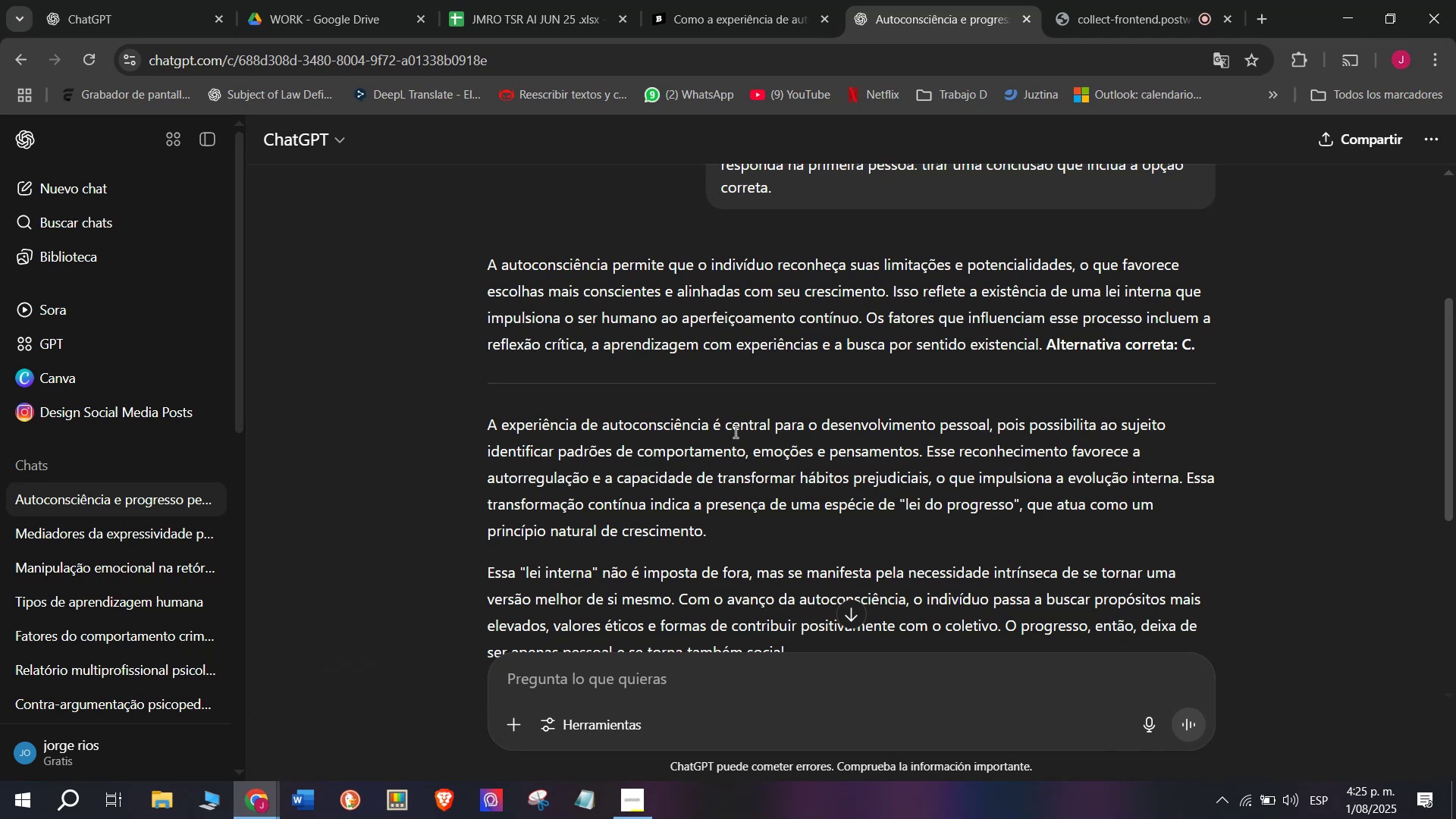 
wait(45.01)
 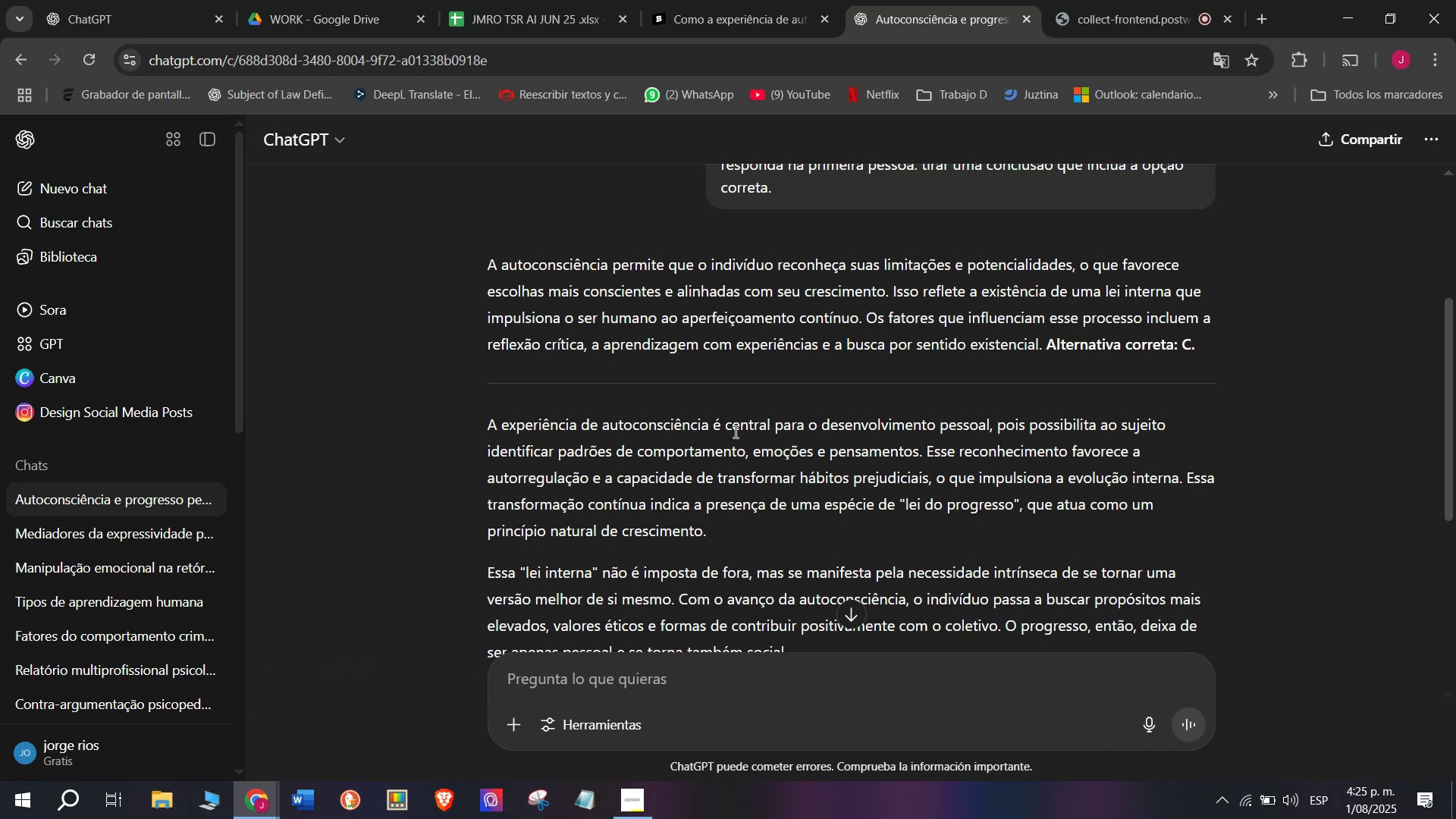 
left_click_drag(start_coordinate=[868, 317], to_coordinate=[485, 265])
 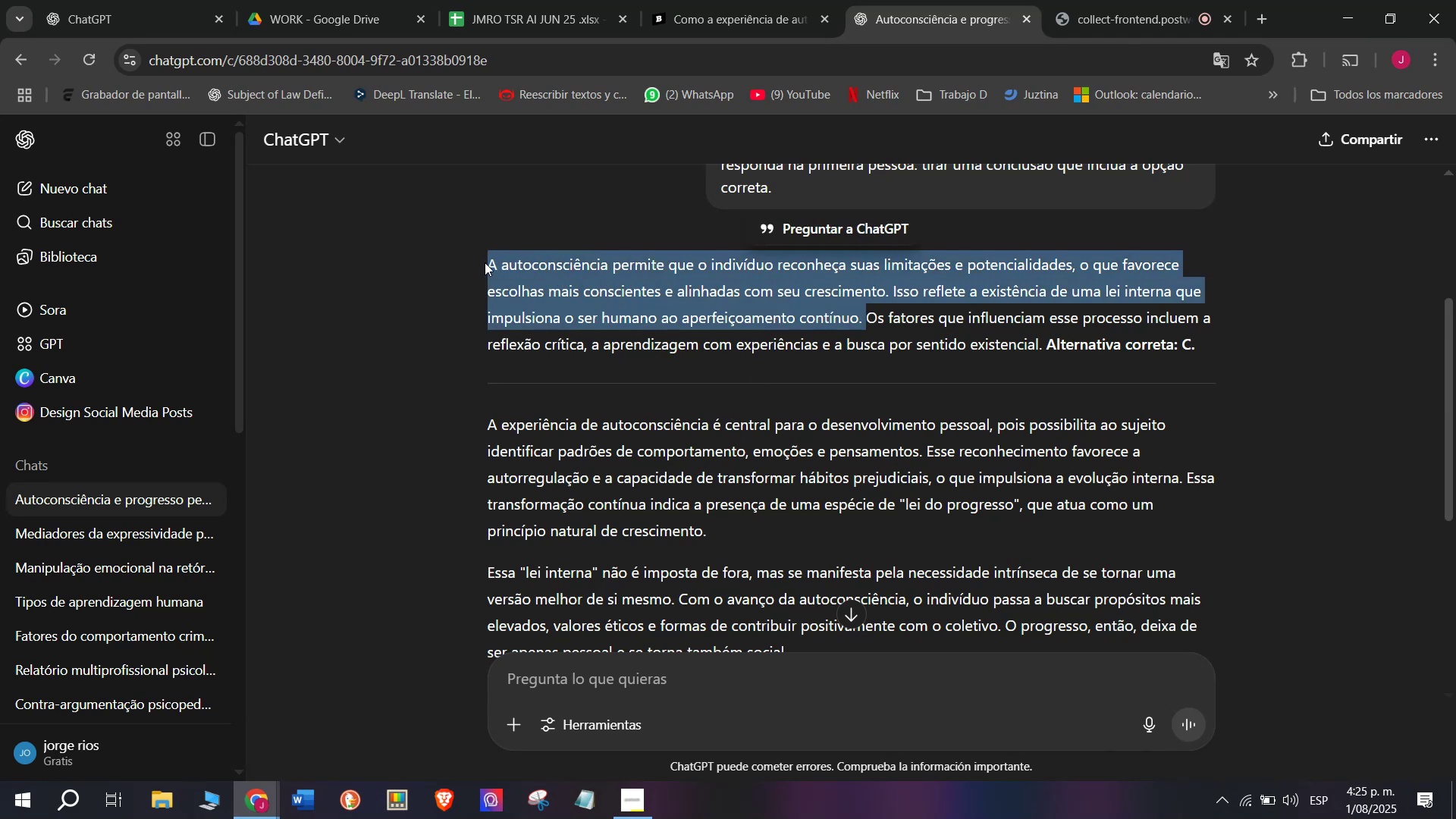 
key(Control+ControlLeft)
 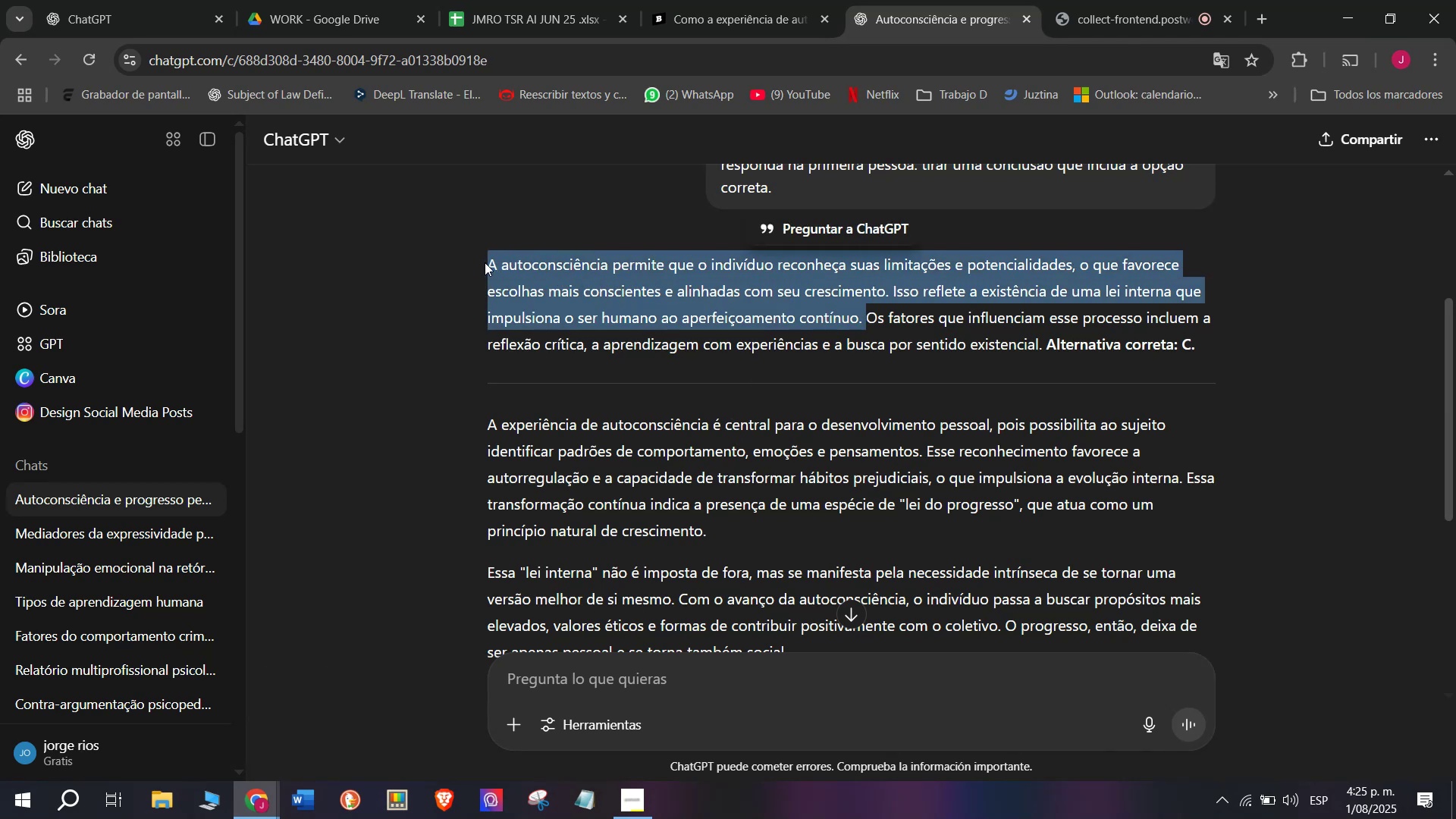 
key(Control+C)
 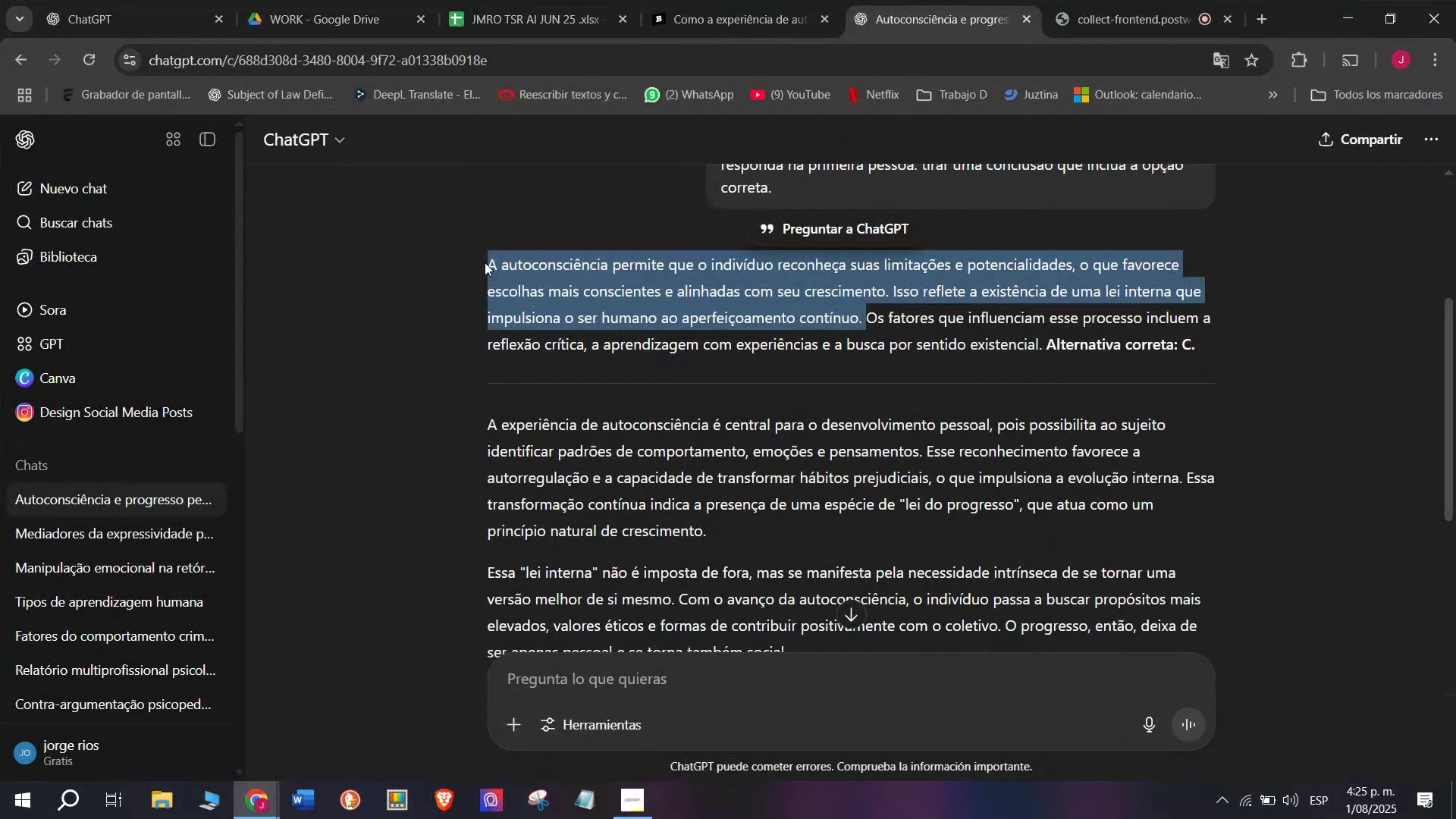 
key(Control+C)
 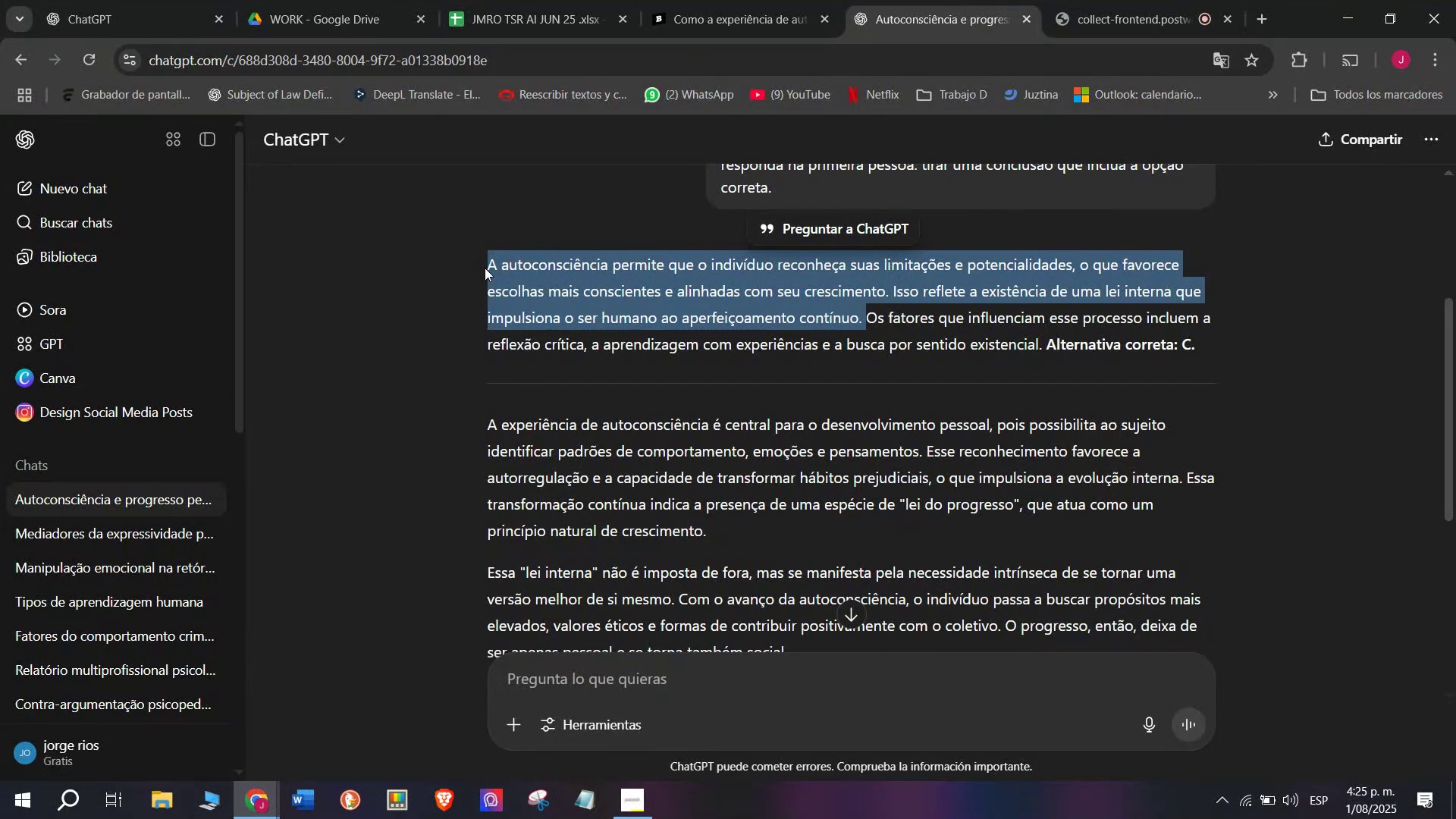 
wait(7.29)
 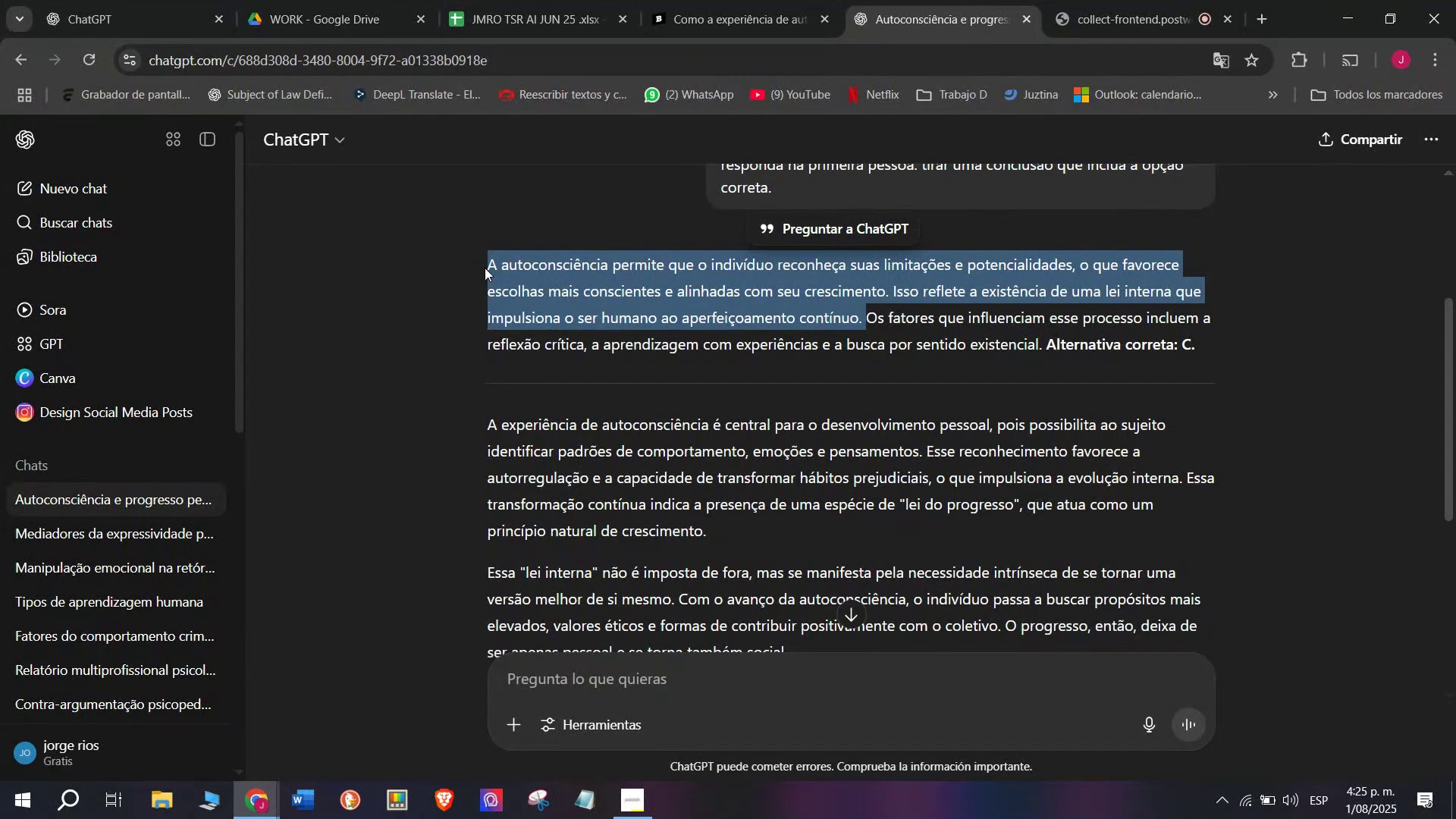 
scroll: coordinate [623, 376], scroll_direction: down, amount: 1.0
 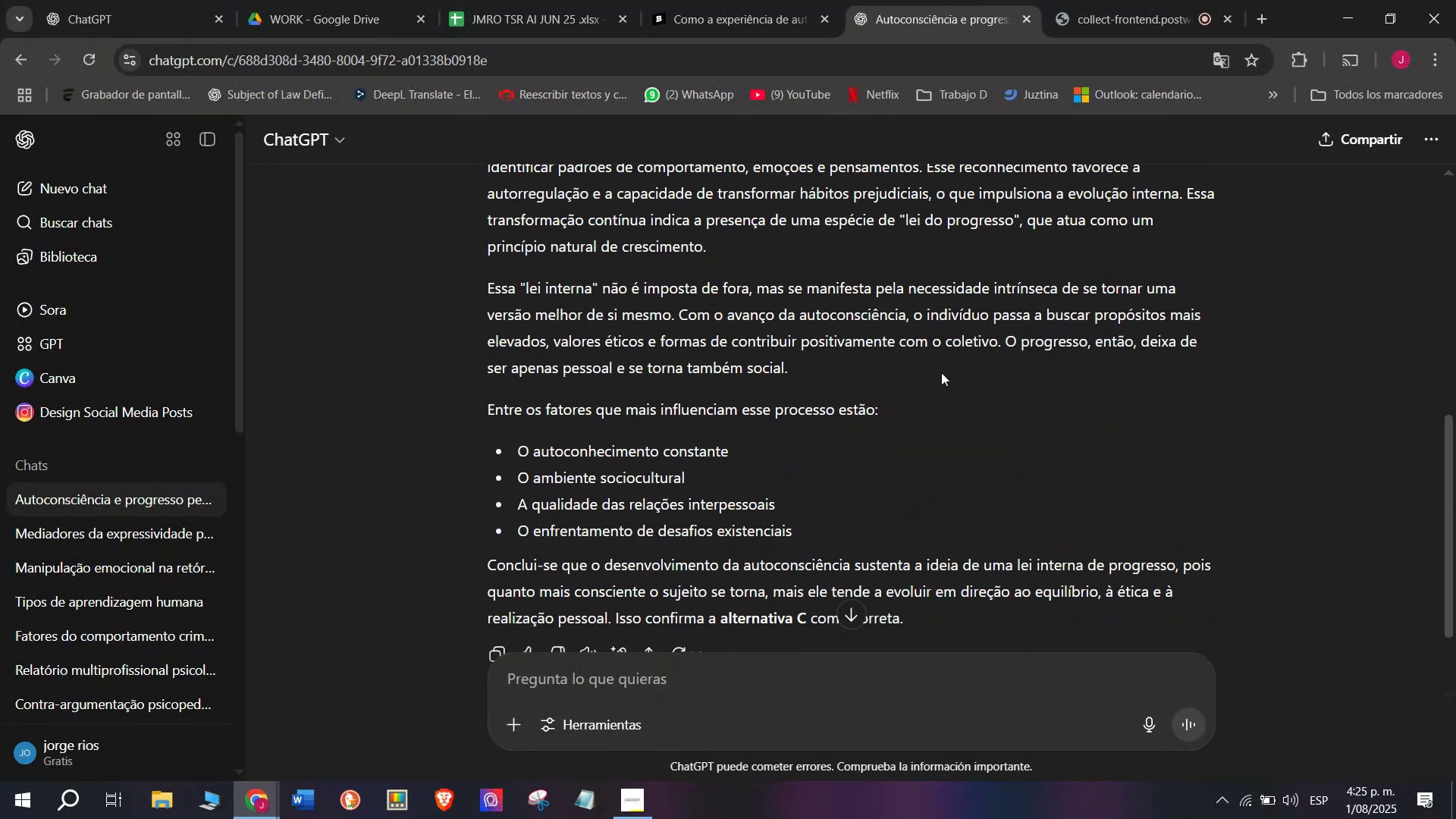 
left_click_drag(start_coordinate=[1005, 343], to_coordinate=[488, 282])
 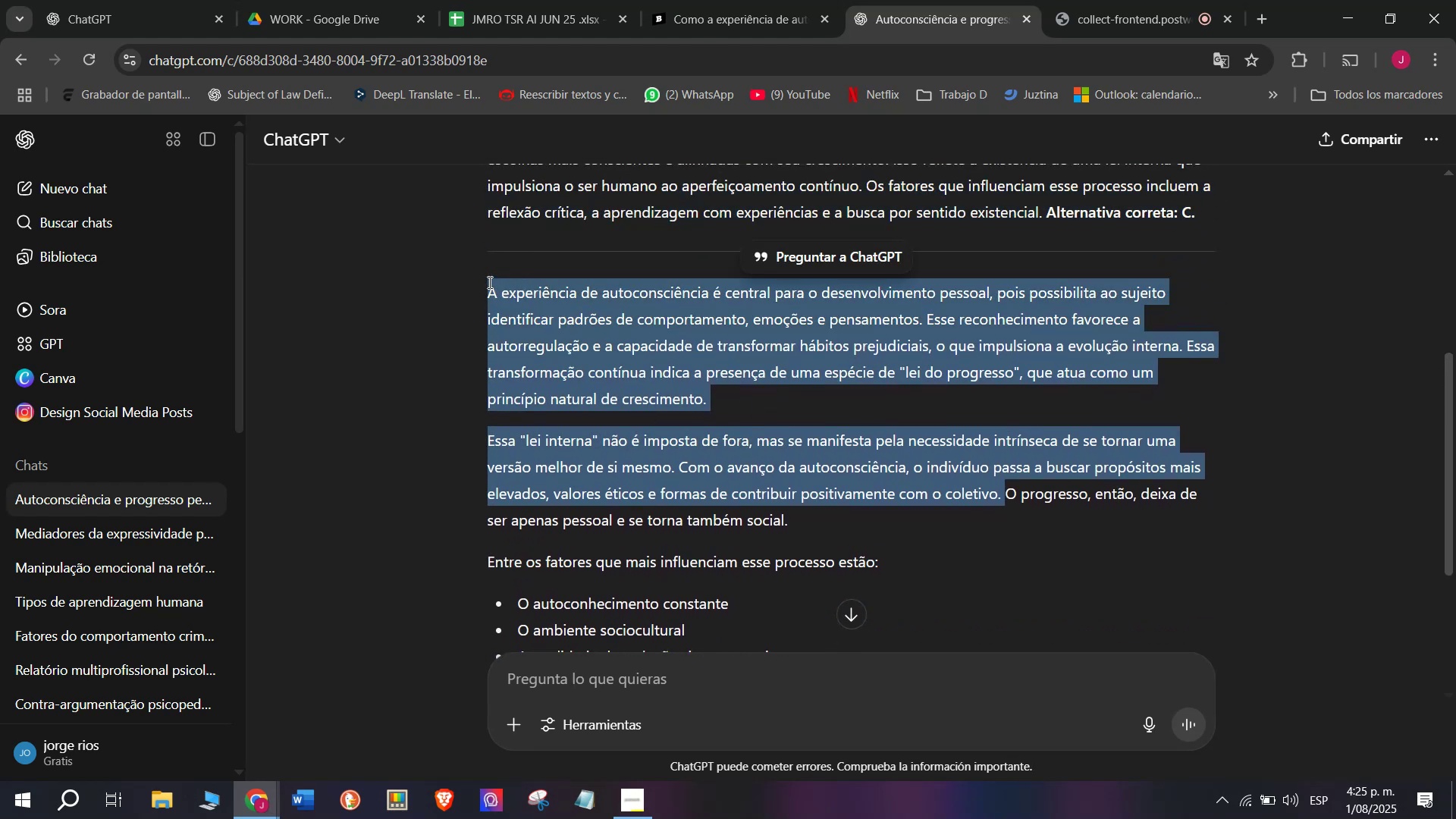 
key(Control+C)
 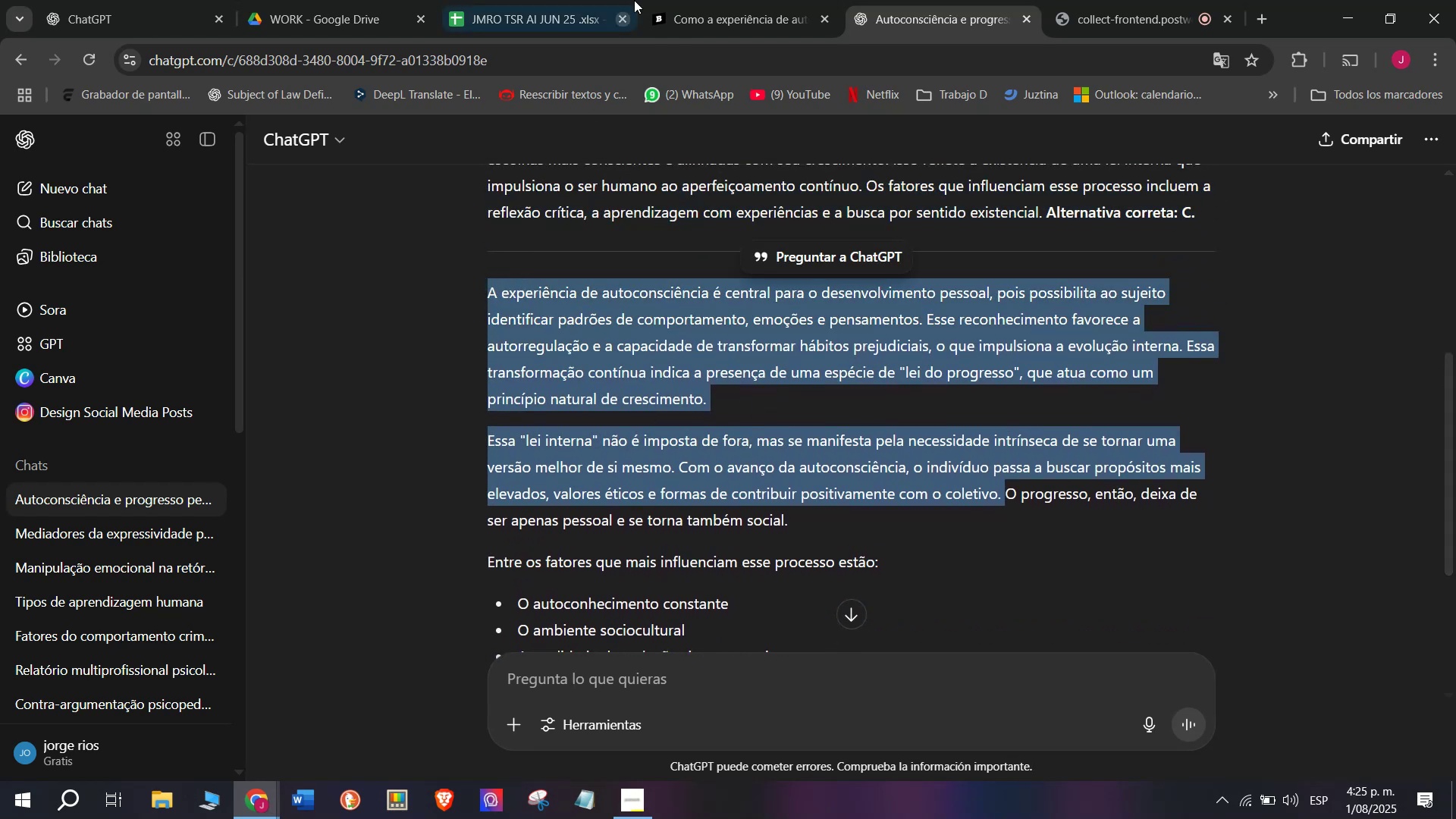 
left_click([726, 0])
 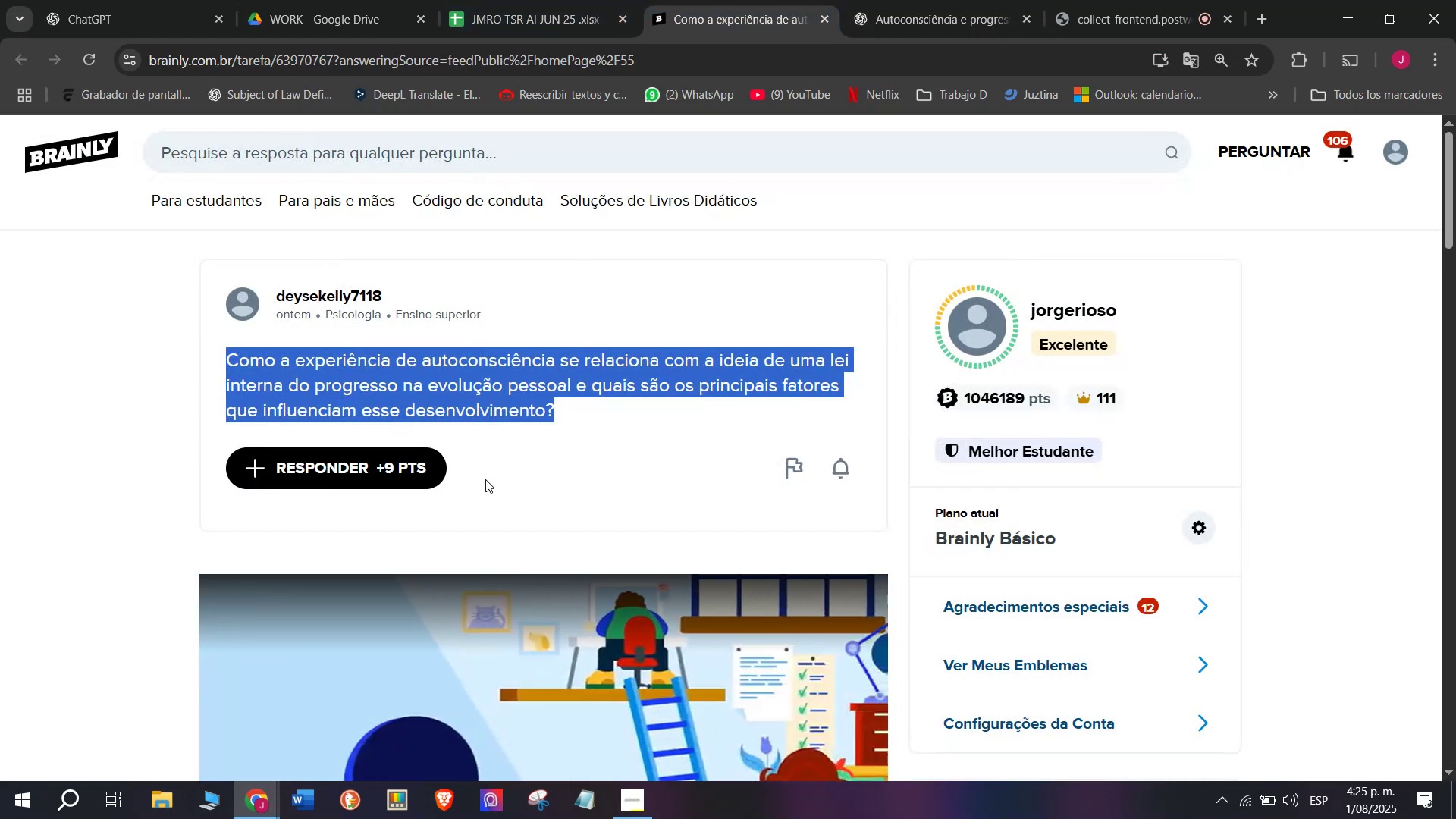 
left_click_drag(start_coordinate=[431, 480], to_coordinate=[431, 475])
 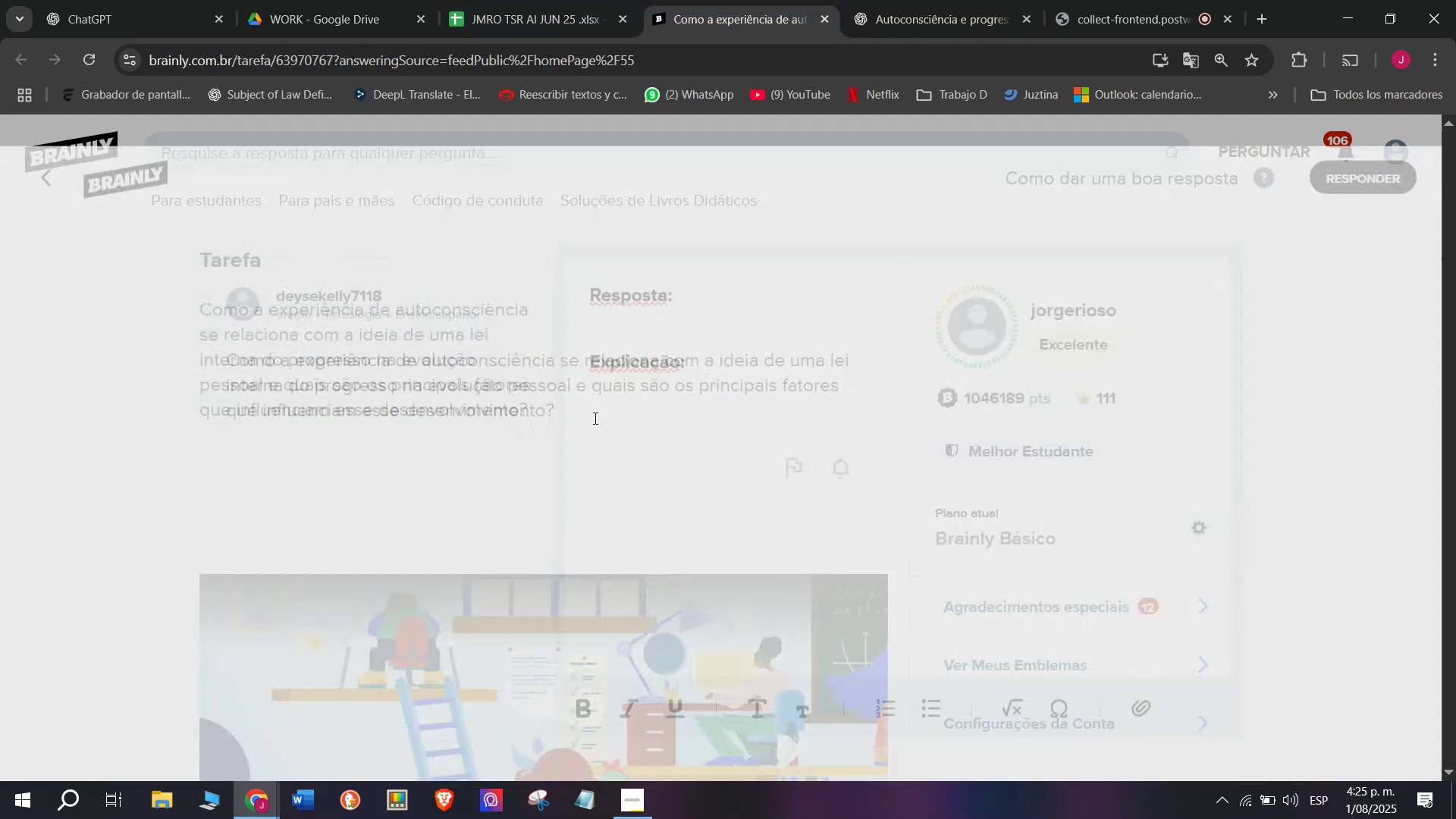 
left_click_drag(start_coordinate=[669, 407], to_coordinate=[534, 205])
 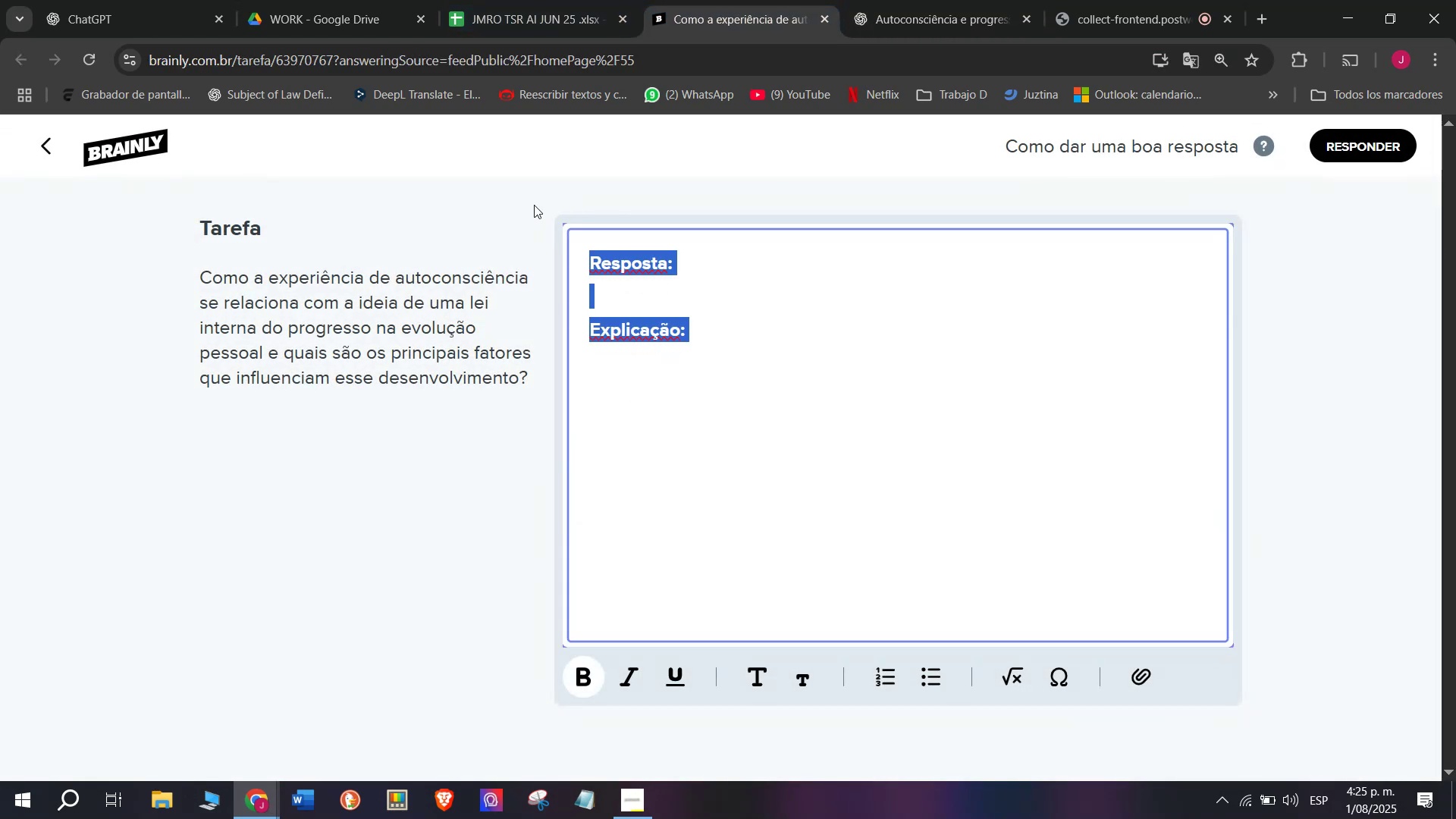 
key(Meta+MetaLeft)
 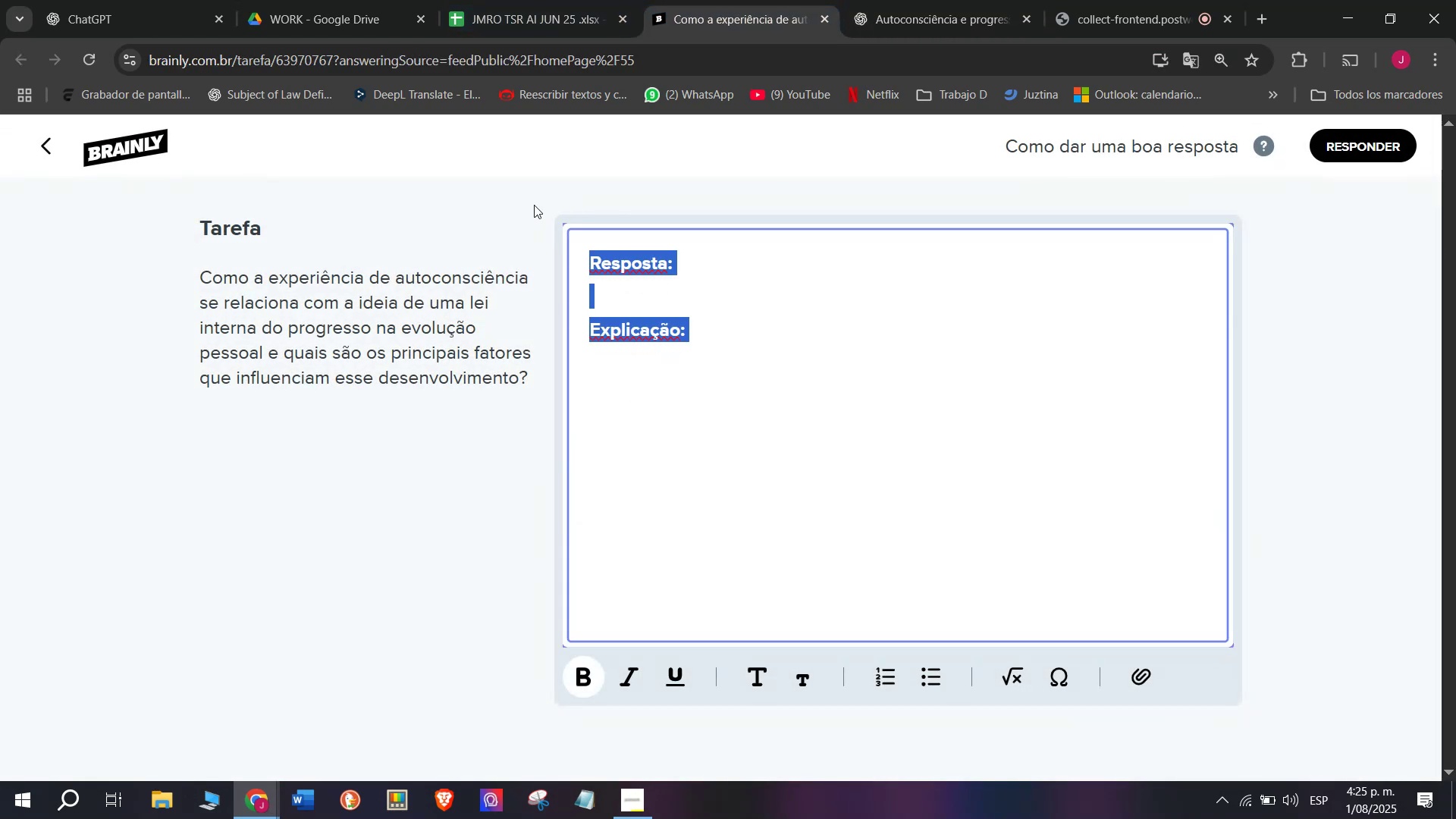 
key(Meta+V)
 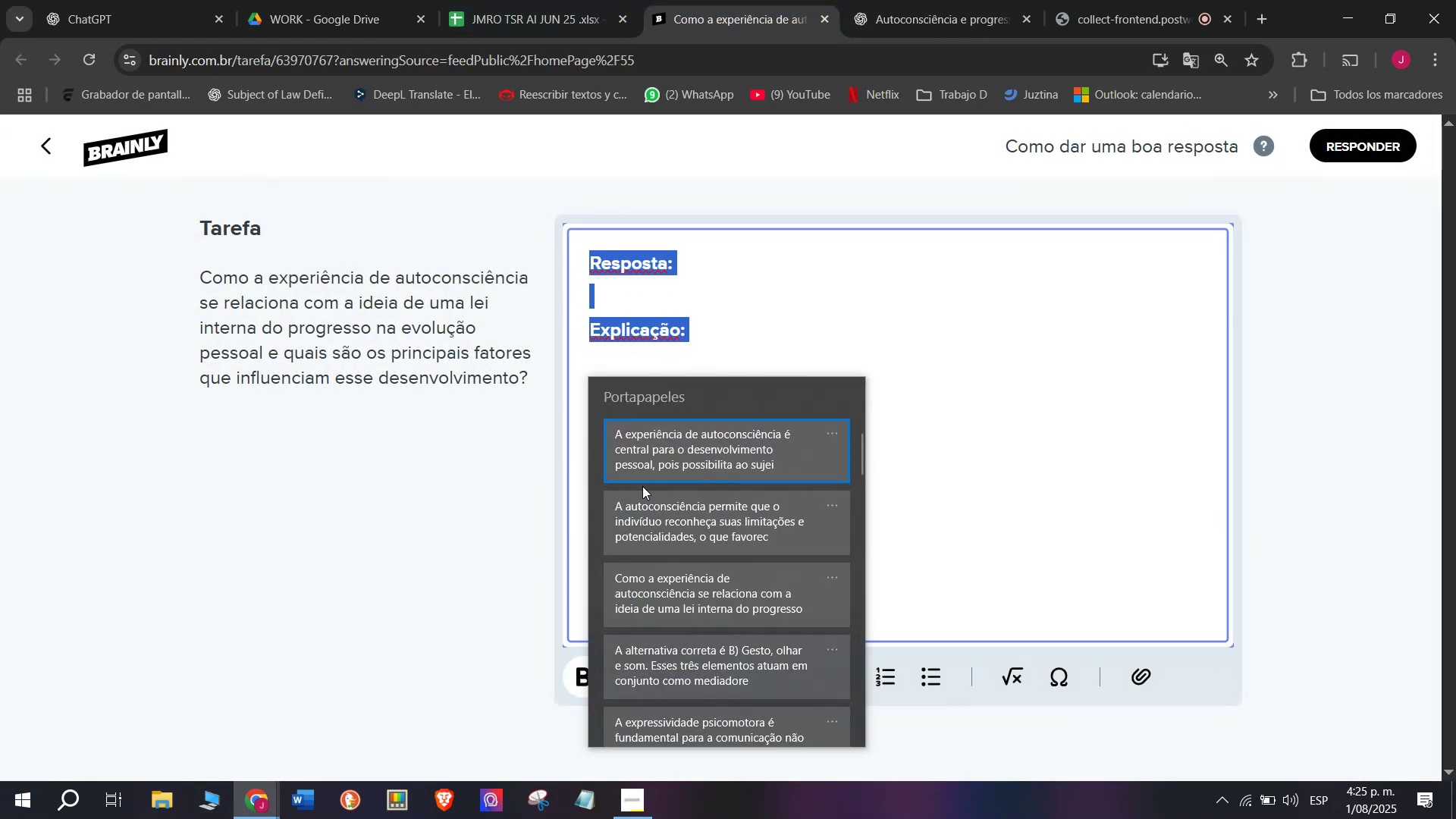 
key(Control+ControlLeft)
 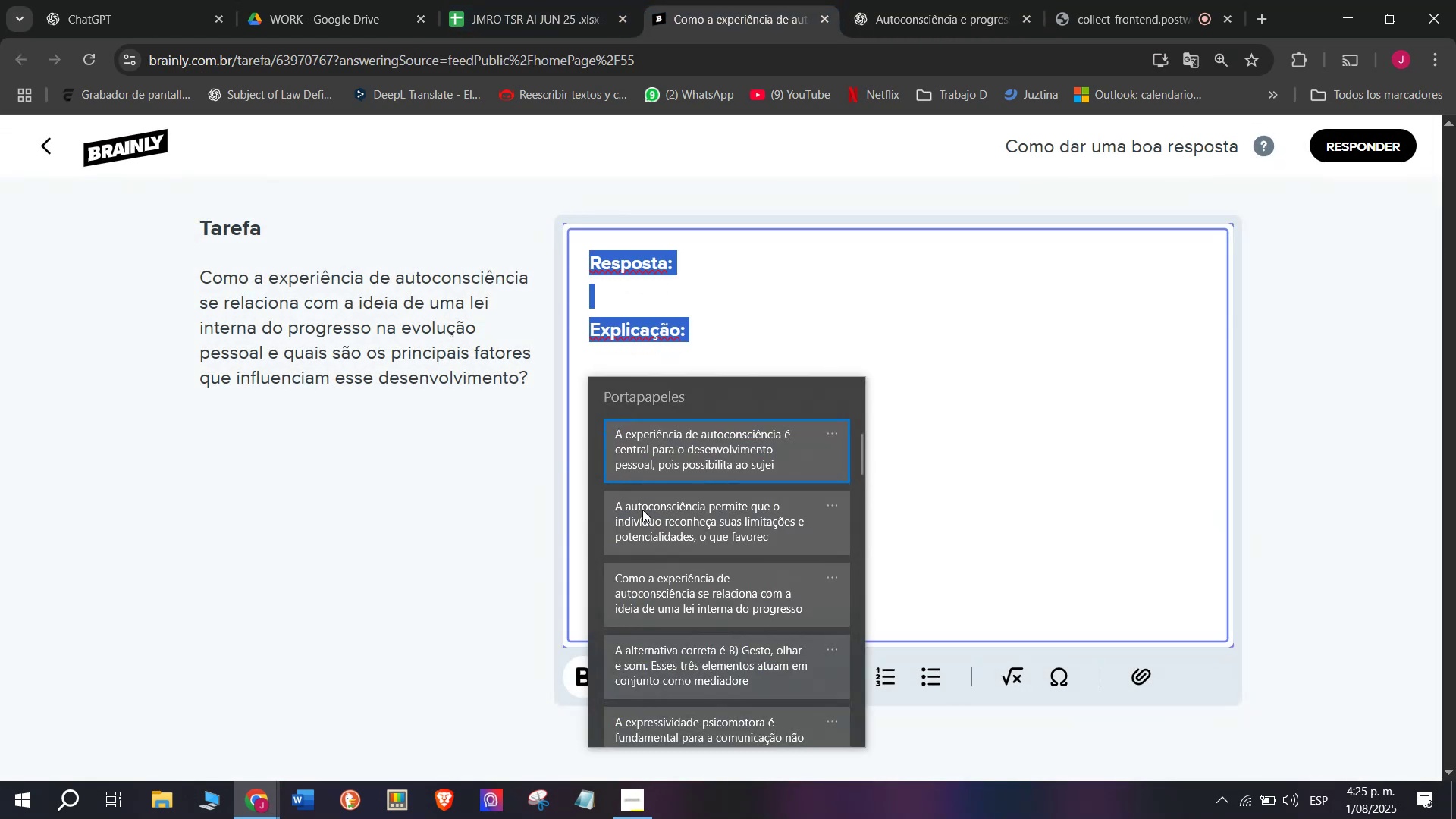 
key(Control+V)
 